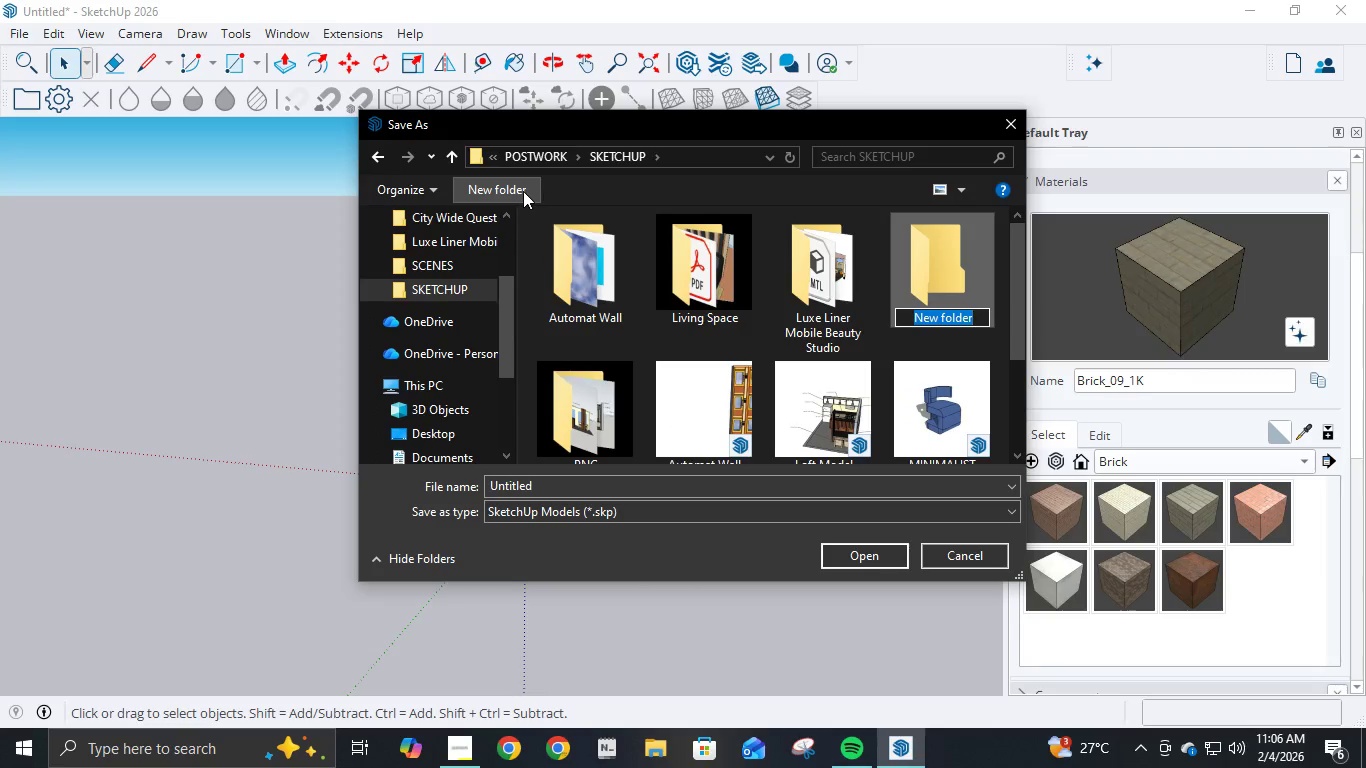 
type(Glasshouse)
 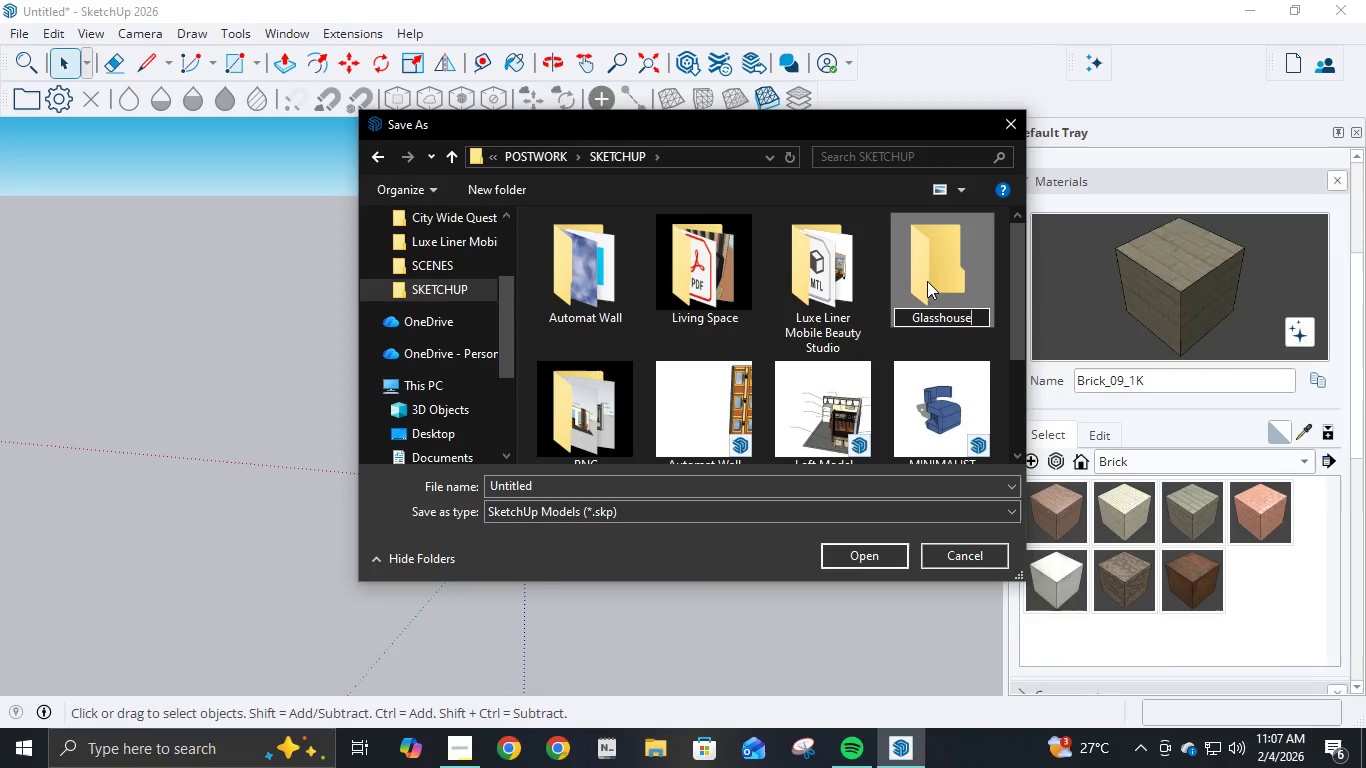 
double_click([927, 281])
 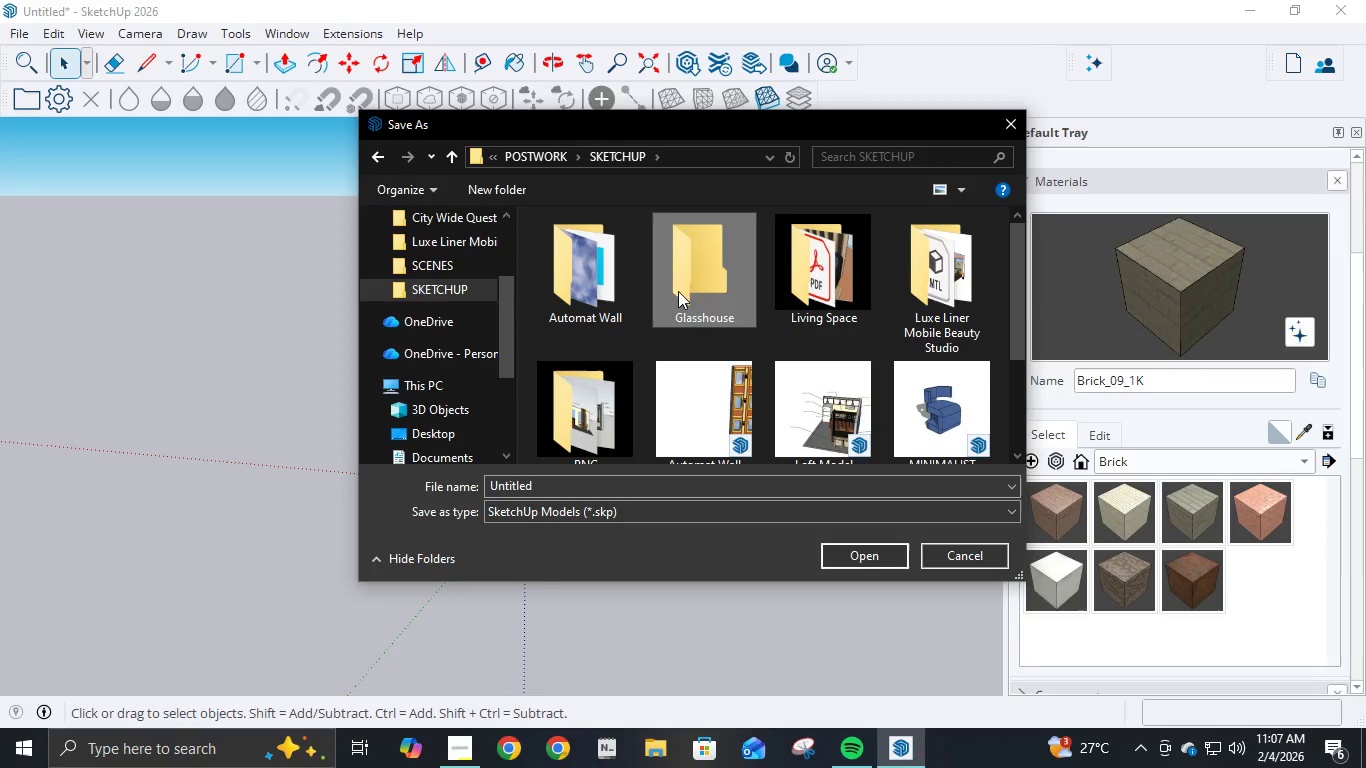 
double_click([678, 291])
 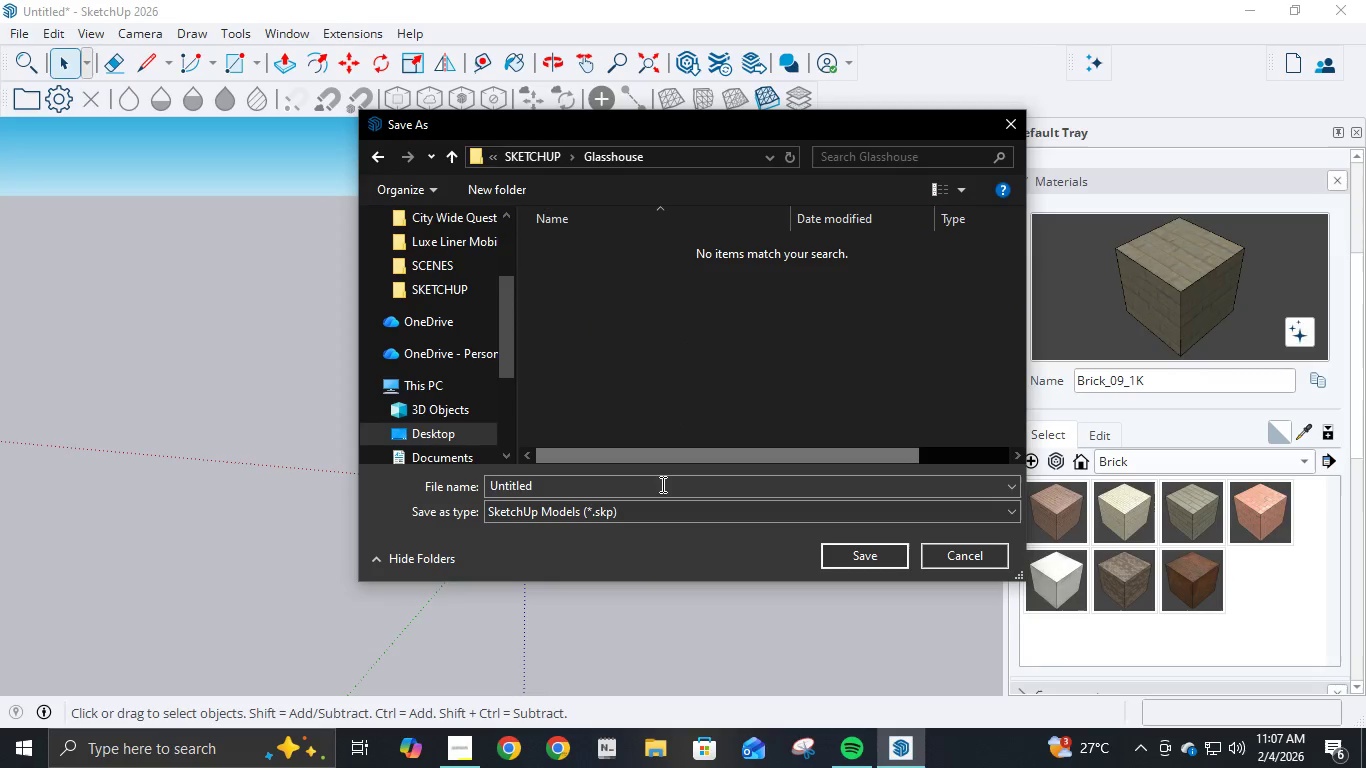 
left_click([661, 484])
 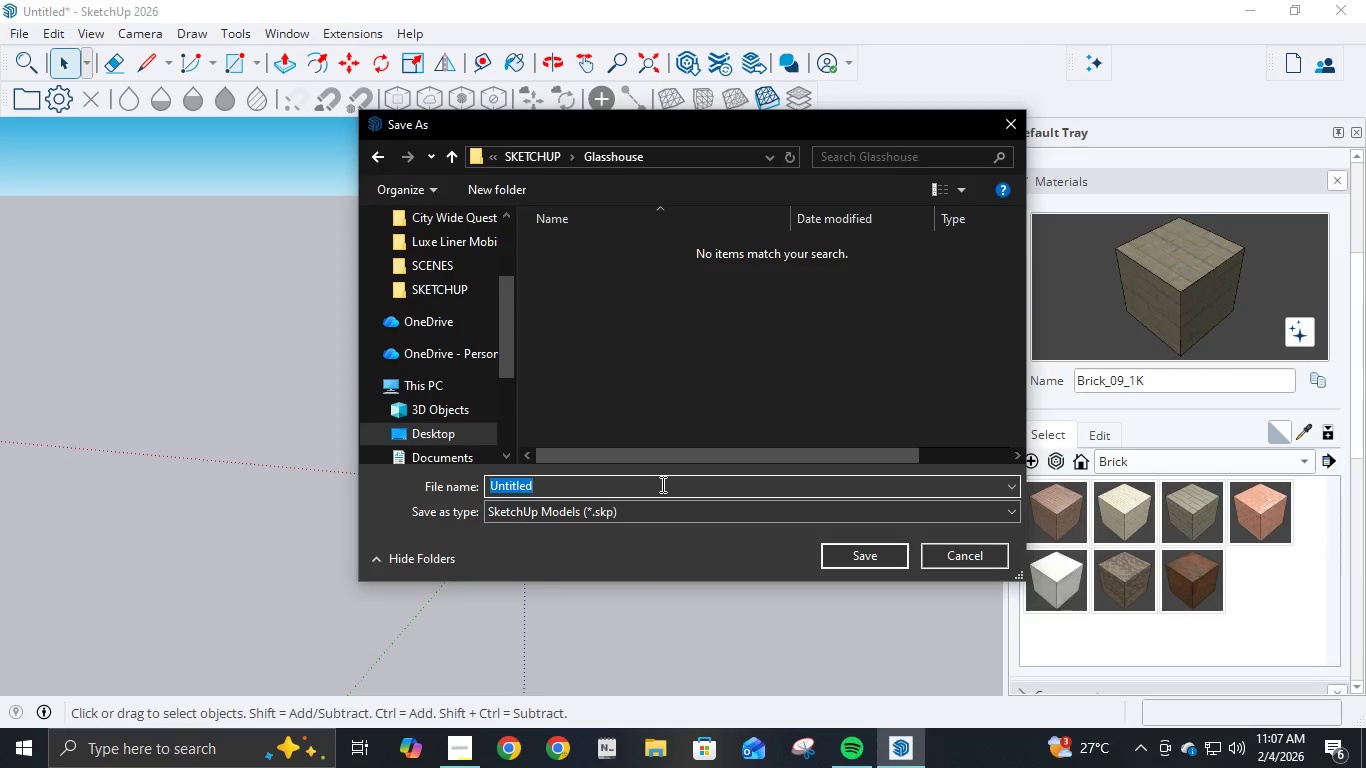 
type(Glasshouse)
 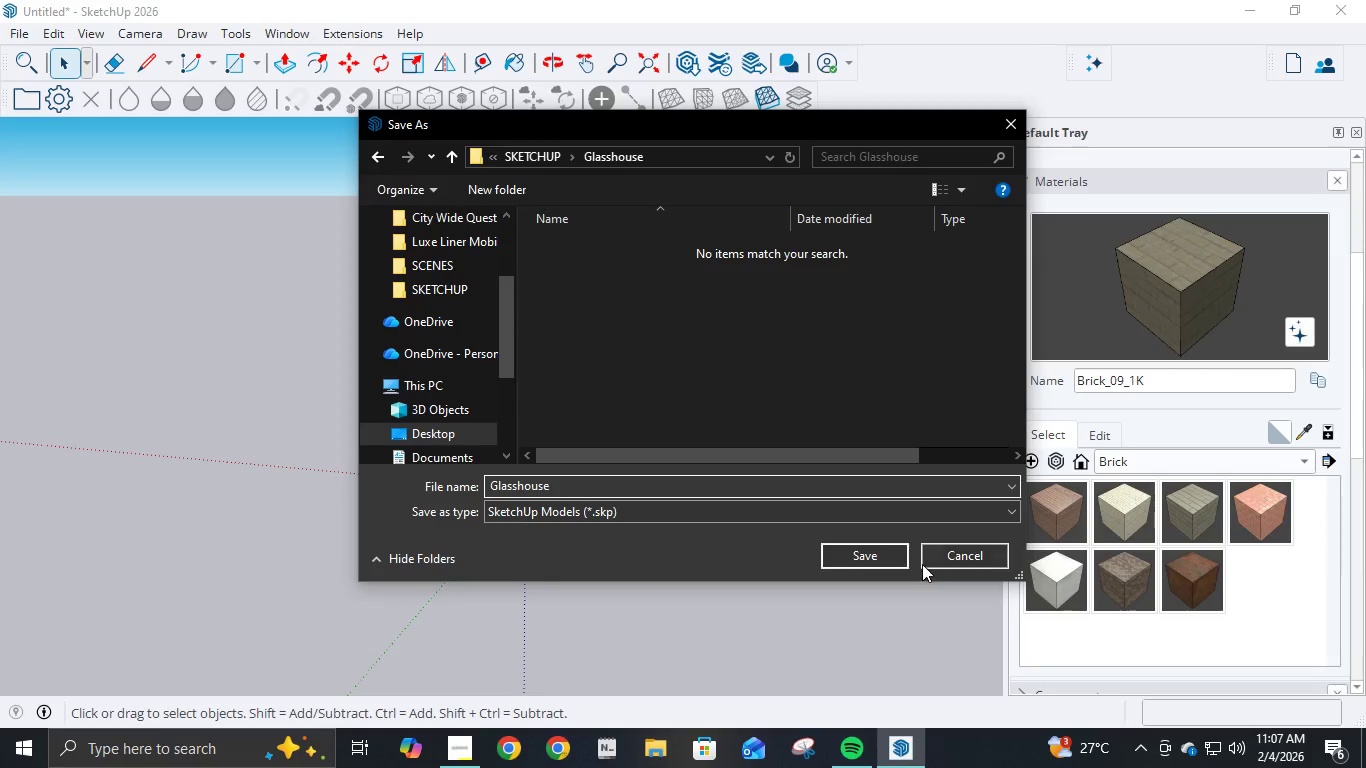 
left_click([854, 548])
 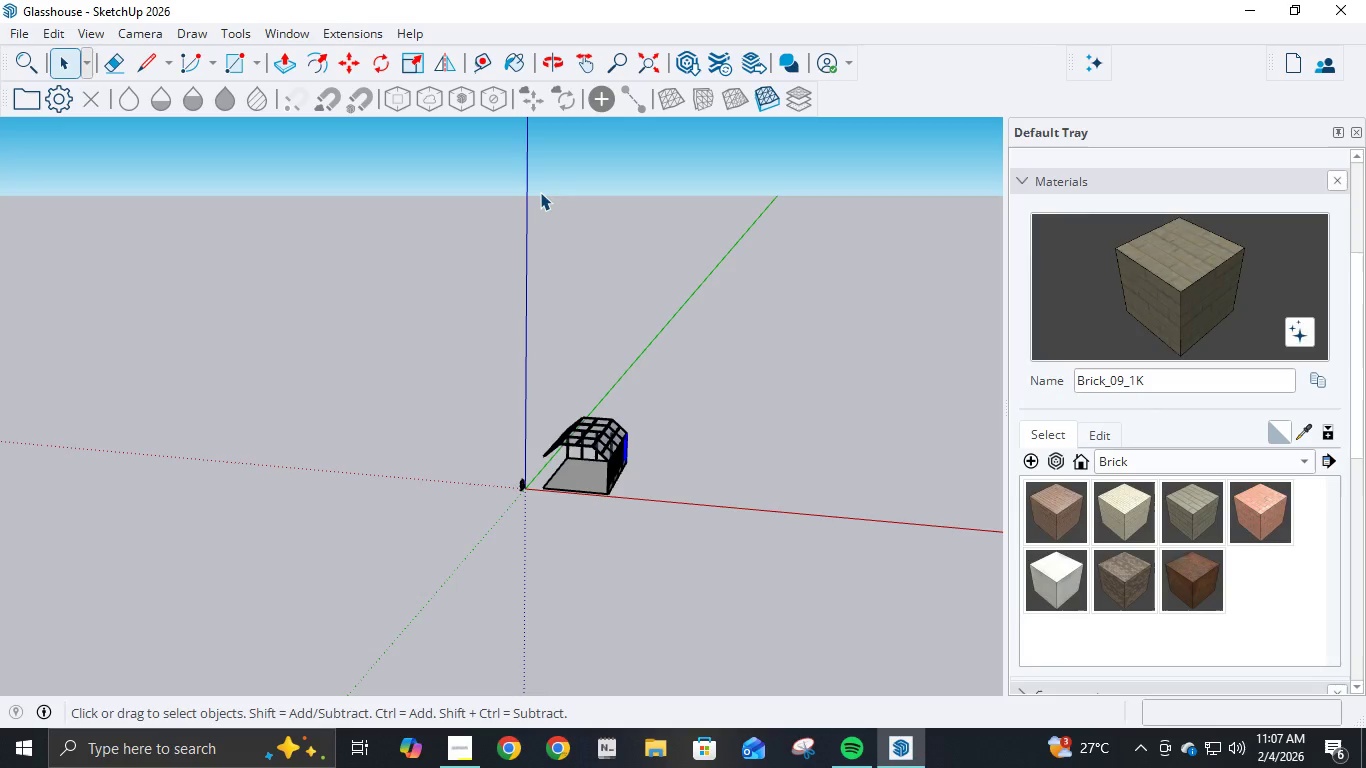 
wait(40.92)
 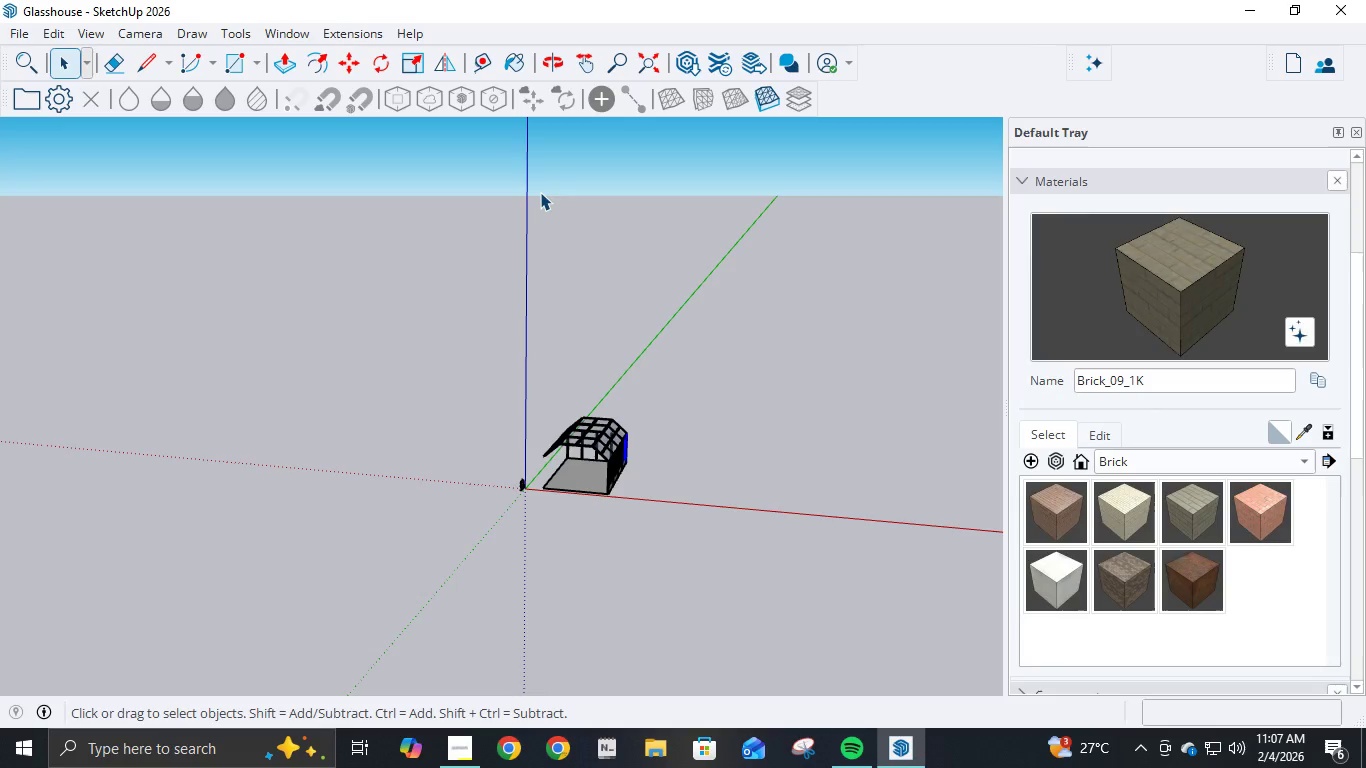 
mouse_move([1053, 767])
 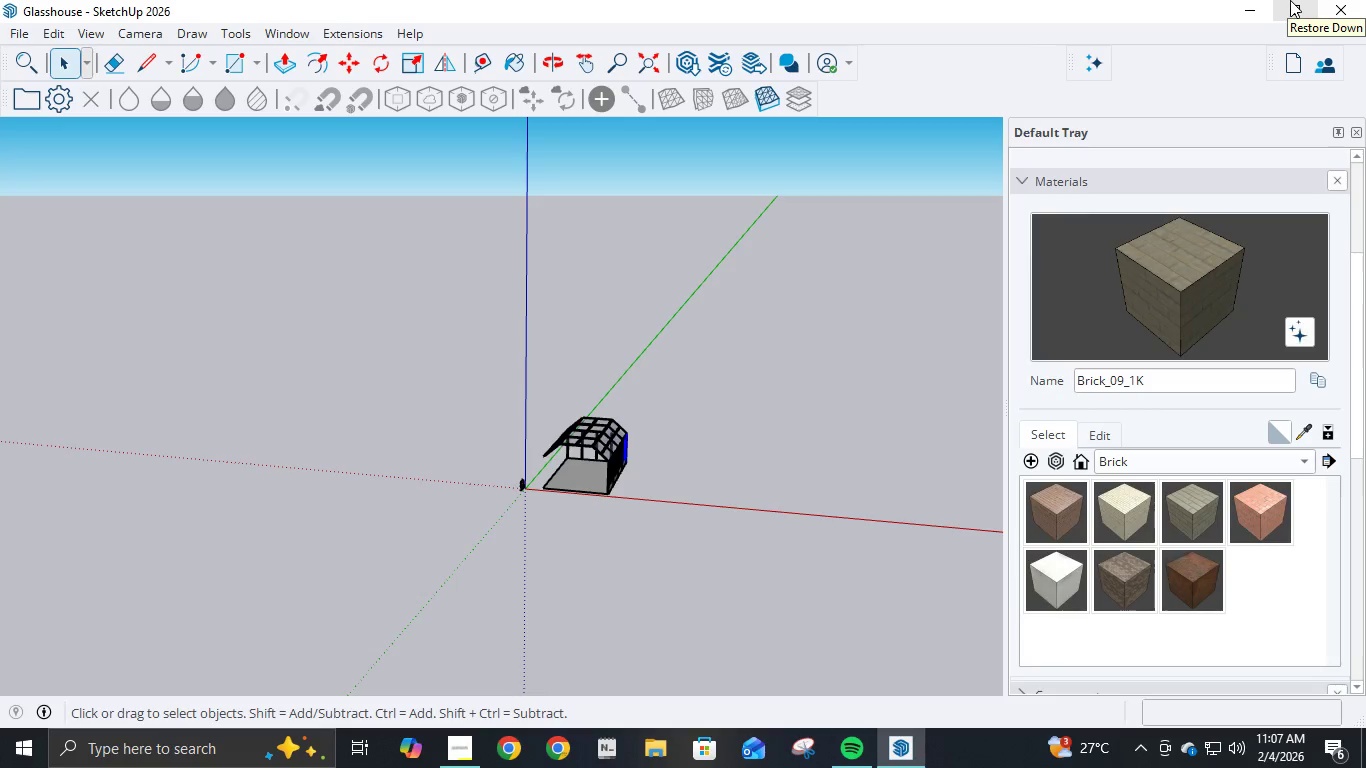 
wait(9.13)
 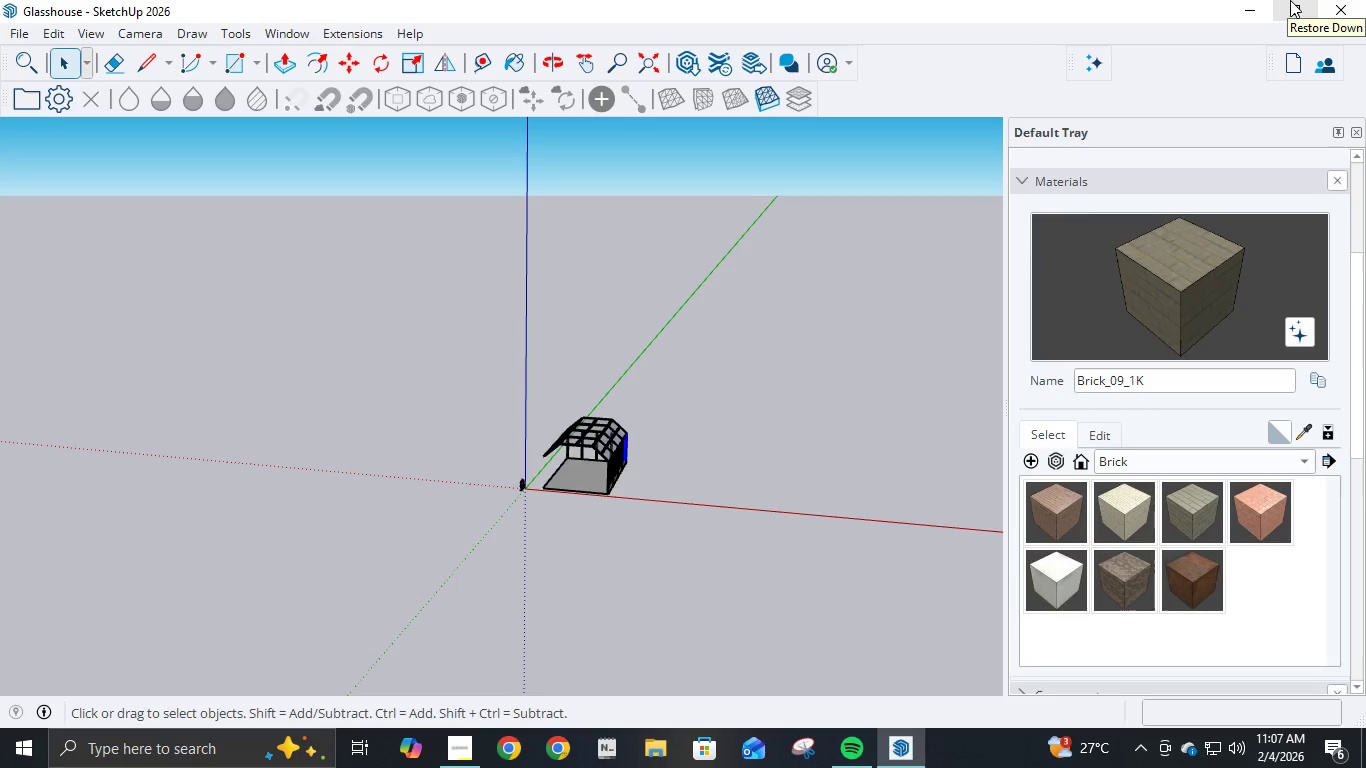 
scroll: coordinate [540, 90], scroll_direction: down, amount: 3.0
 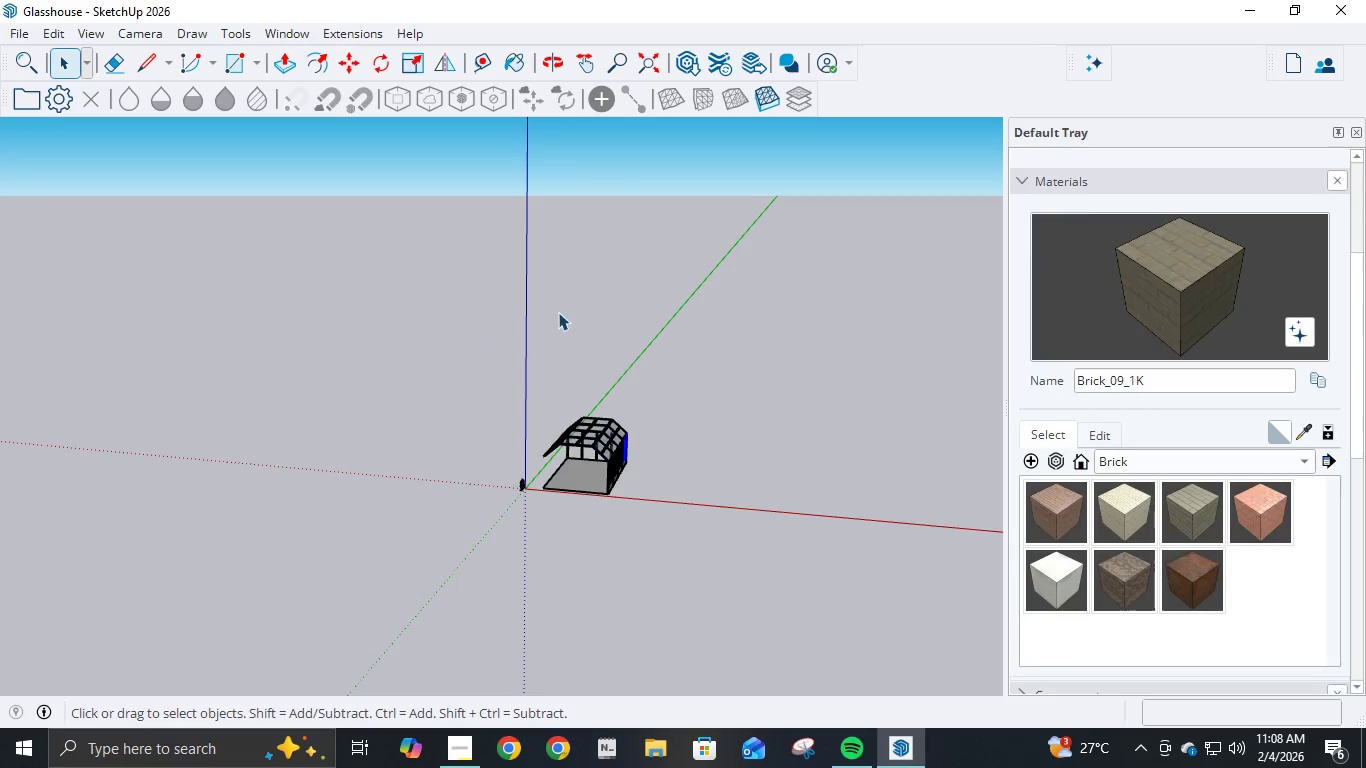 
scroll: coordinate [591, 345], scroll_direction: up, amount: 3.0
 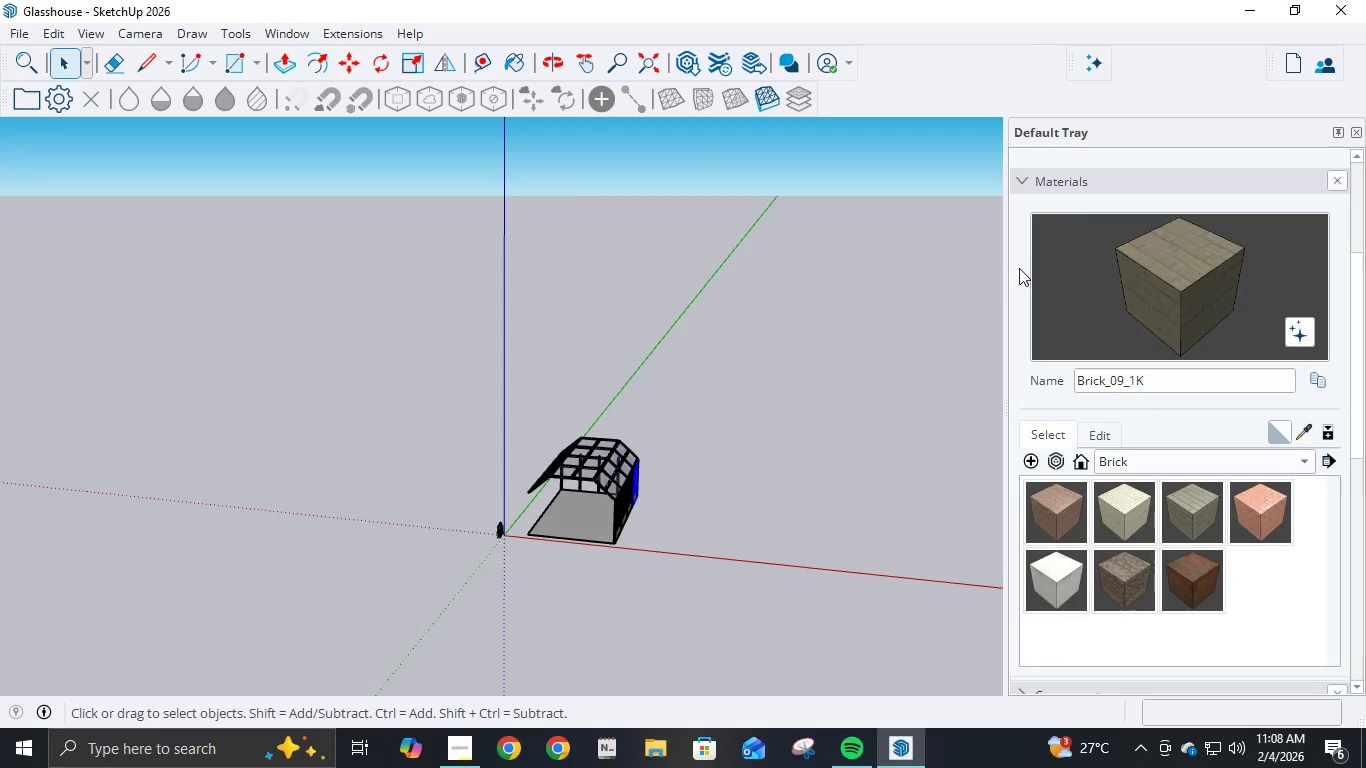 
scroll: coordinate [1171, 331], scroll_direction: down, amount: 4.0
 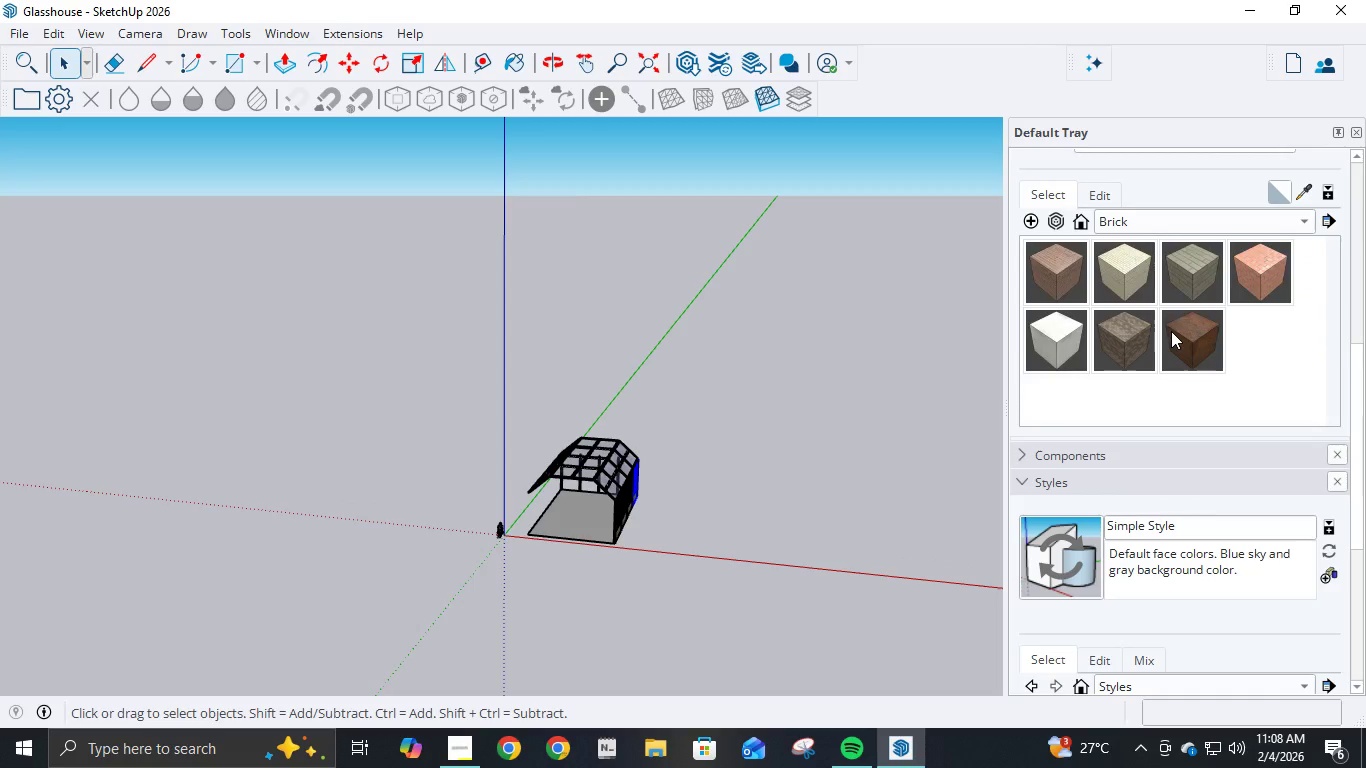 
scroll: coordinate [1168, 320], scroll_direction: up, amount: 2.0
 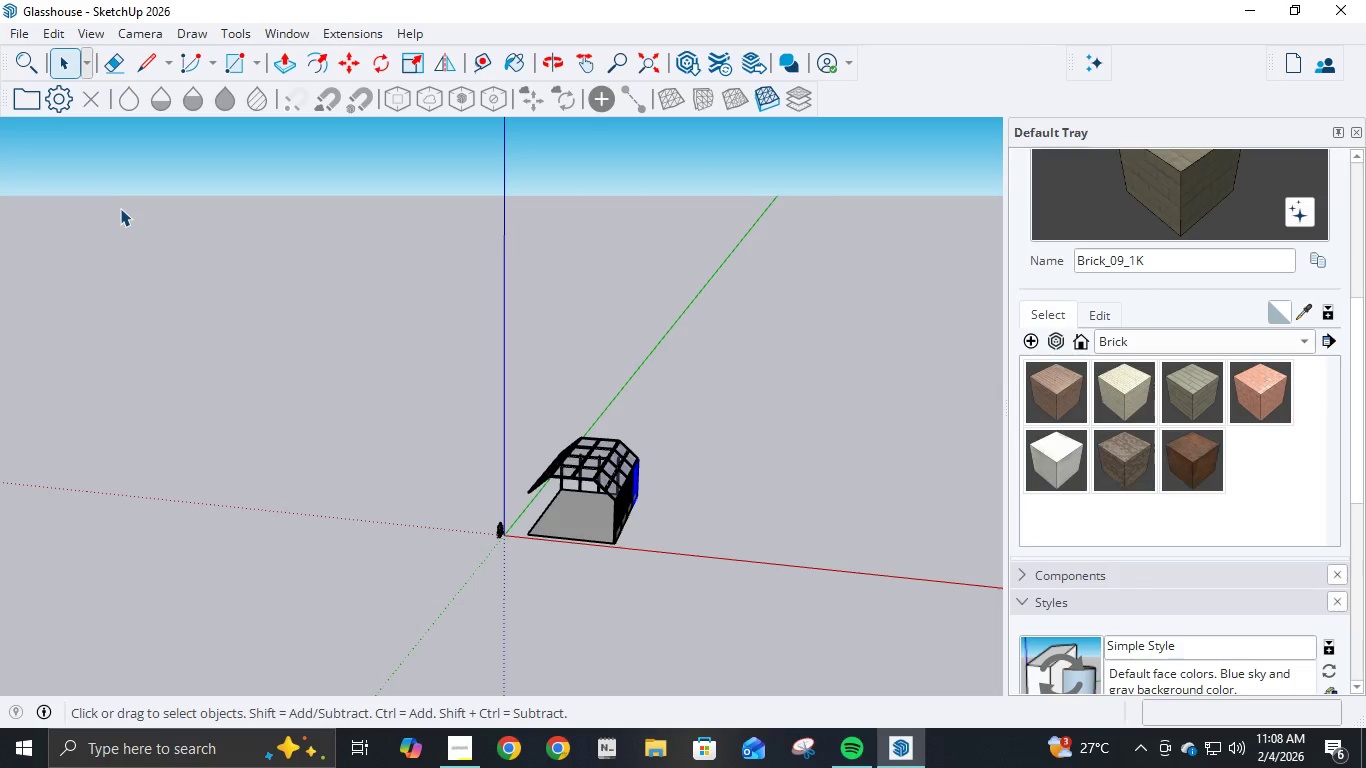 
wait(24.84)
 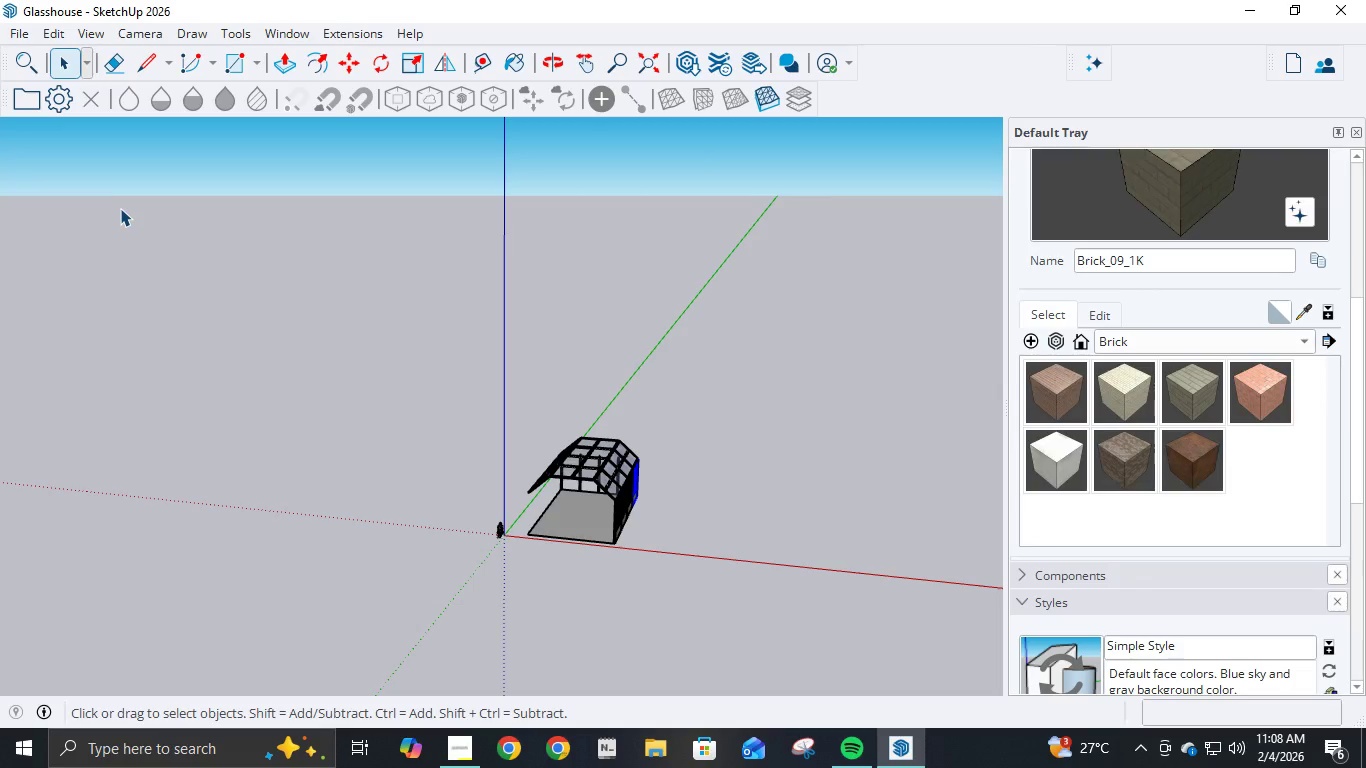 
scroll: coordinate [9, 98], scroll_direction: down, amount: 7.0
 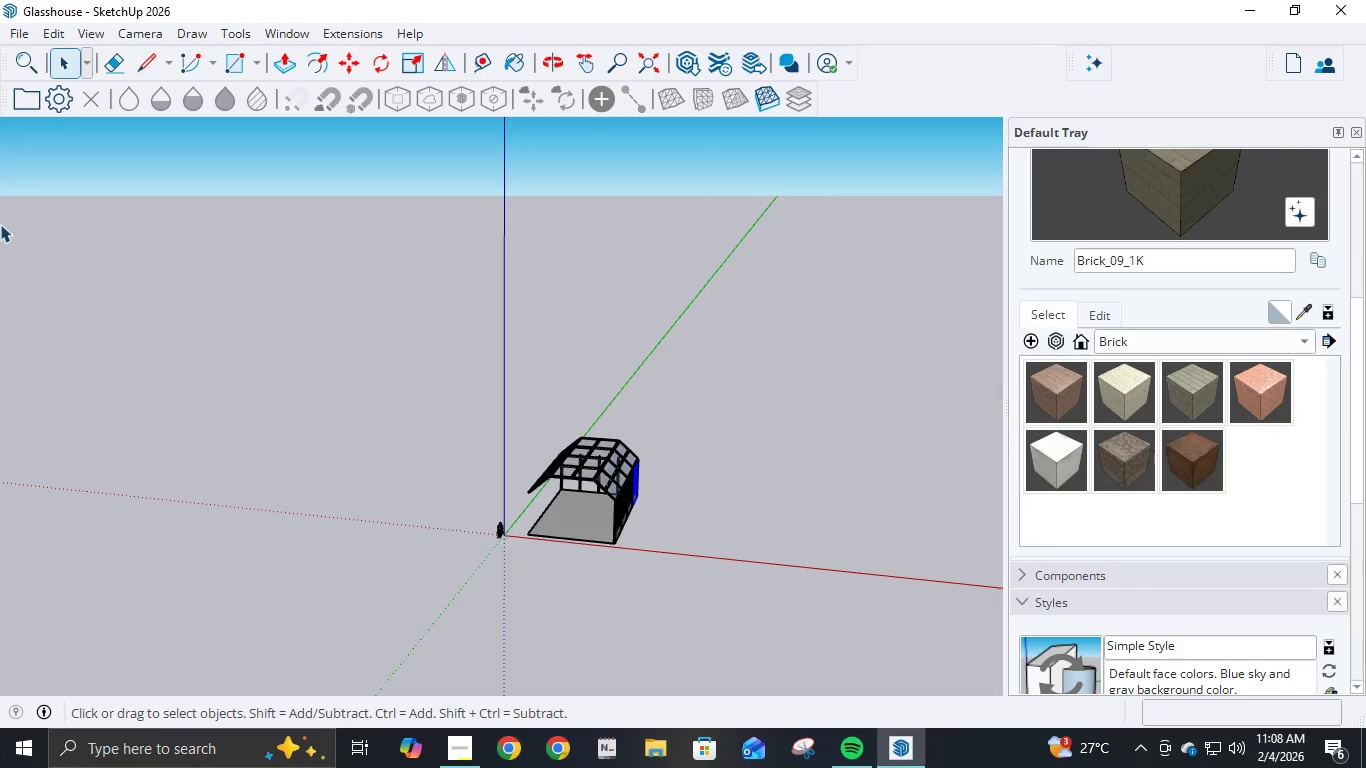 
scroll: coordinate [4, 190], scroll_direction: up, amount: 9.0
 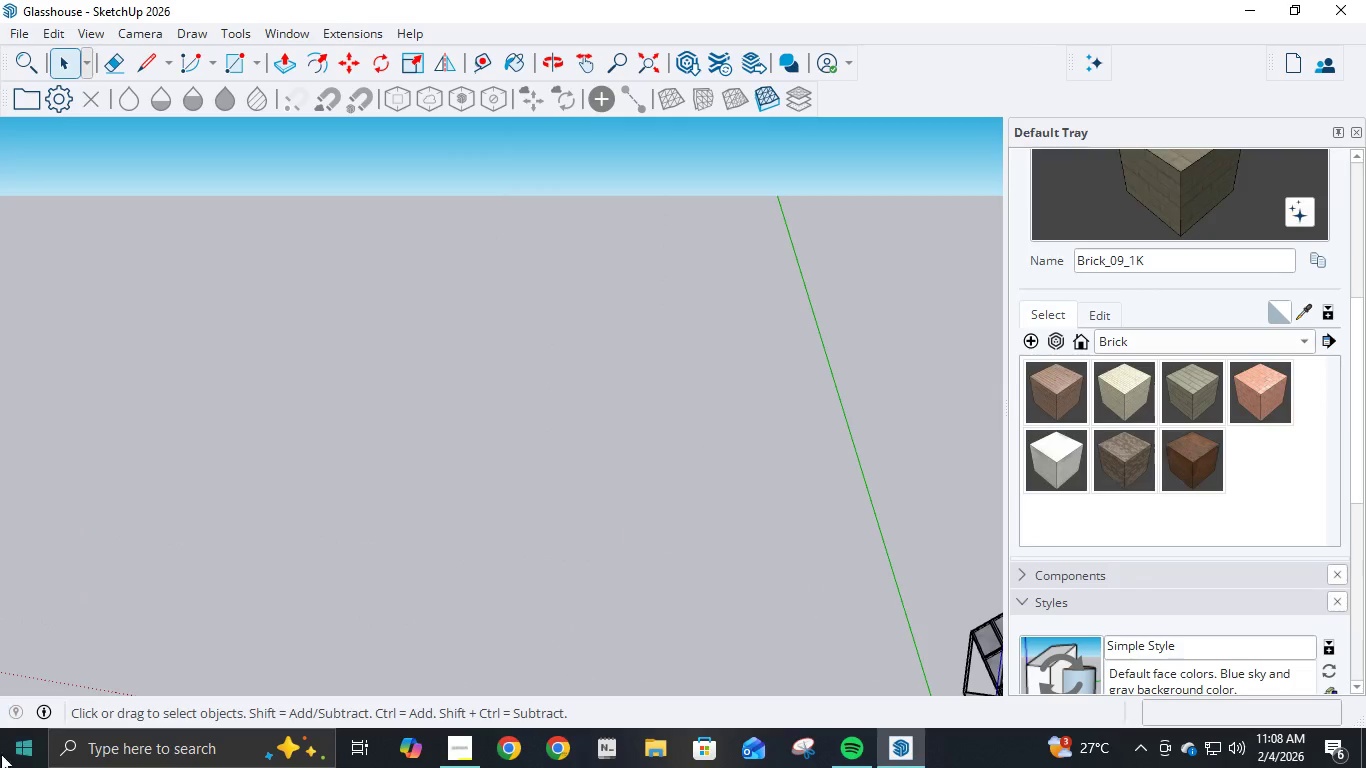 
scroll: coordinate [5, 751], scroll_direction: down, amount: 6.0
 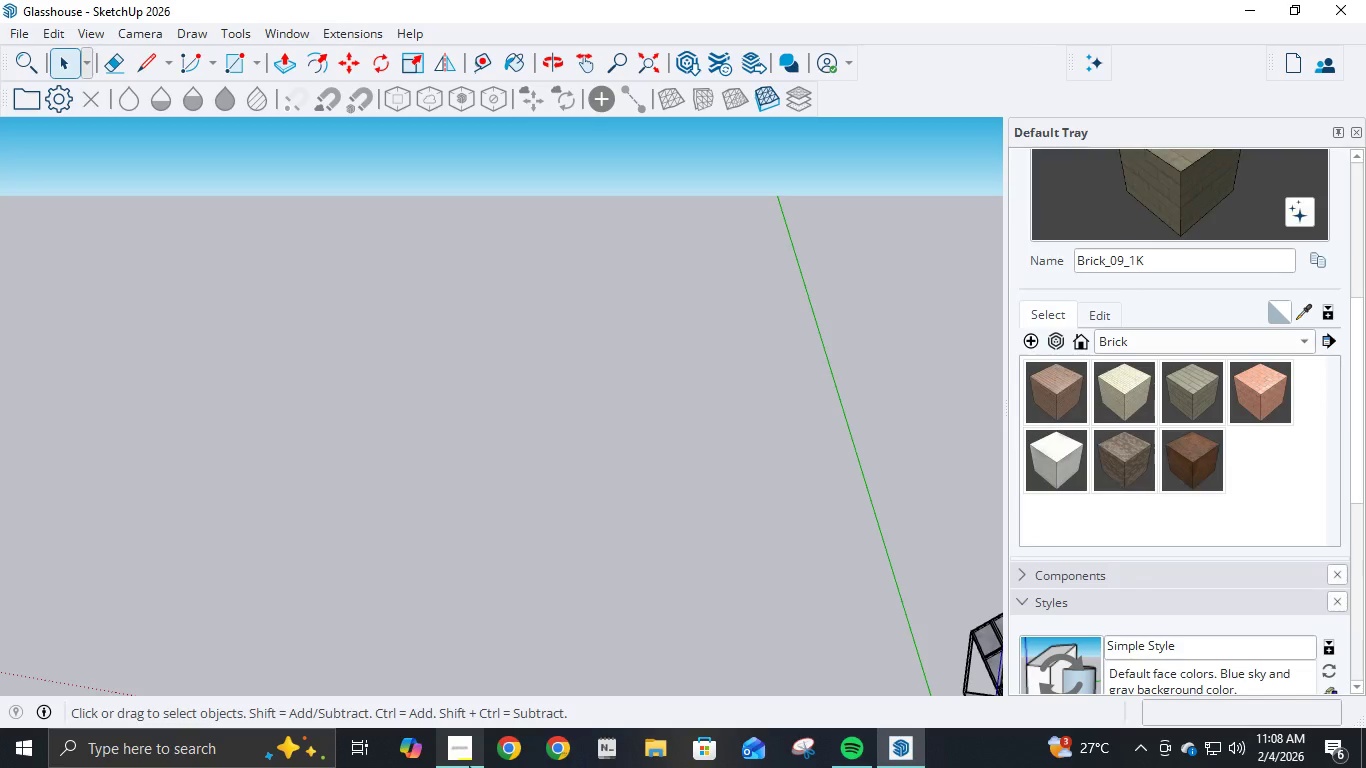 
scroll: coordinate [211, 394], scroll_direction: up, amount: 3.0
 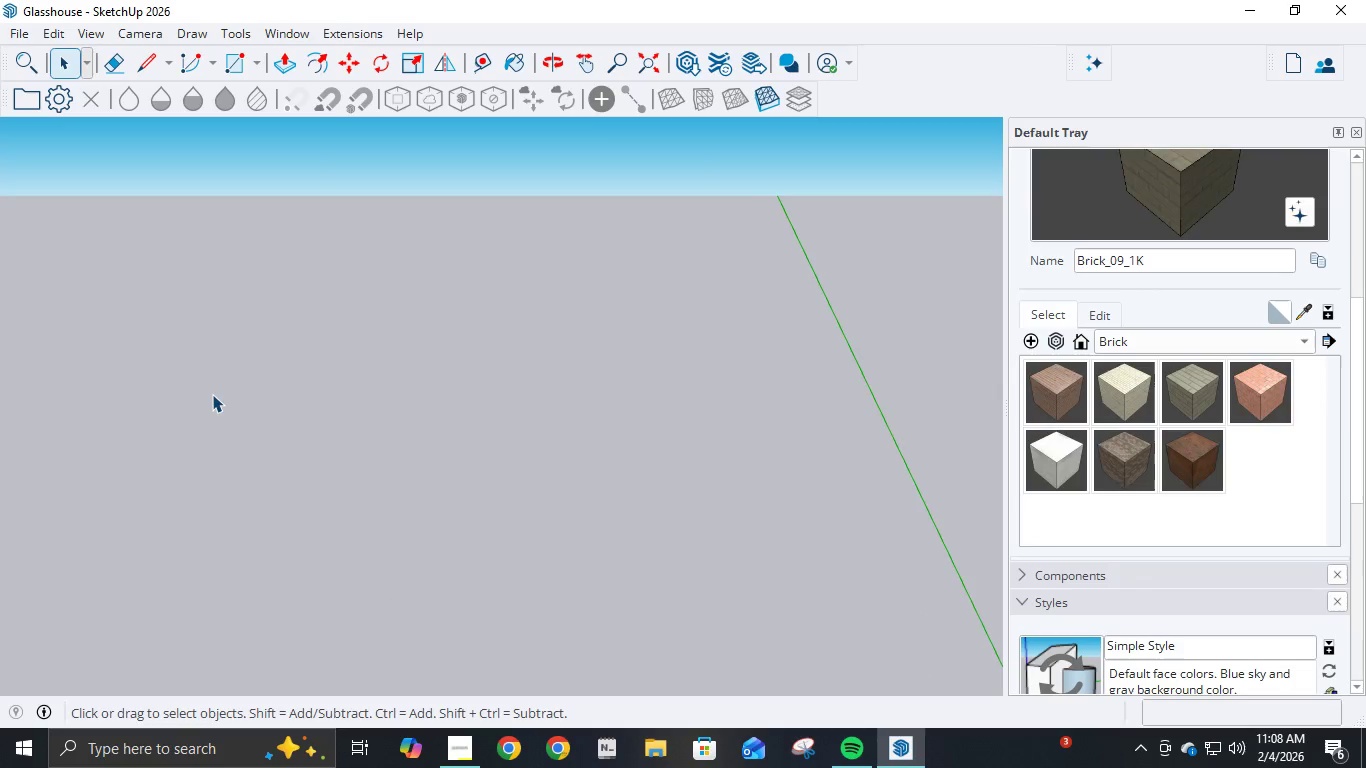 
scroll: coordinate [212, 393], scroll_direction: none, amount: 0.0
 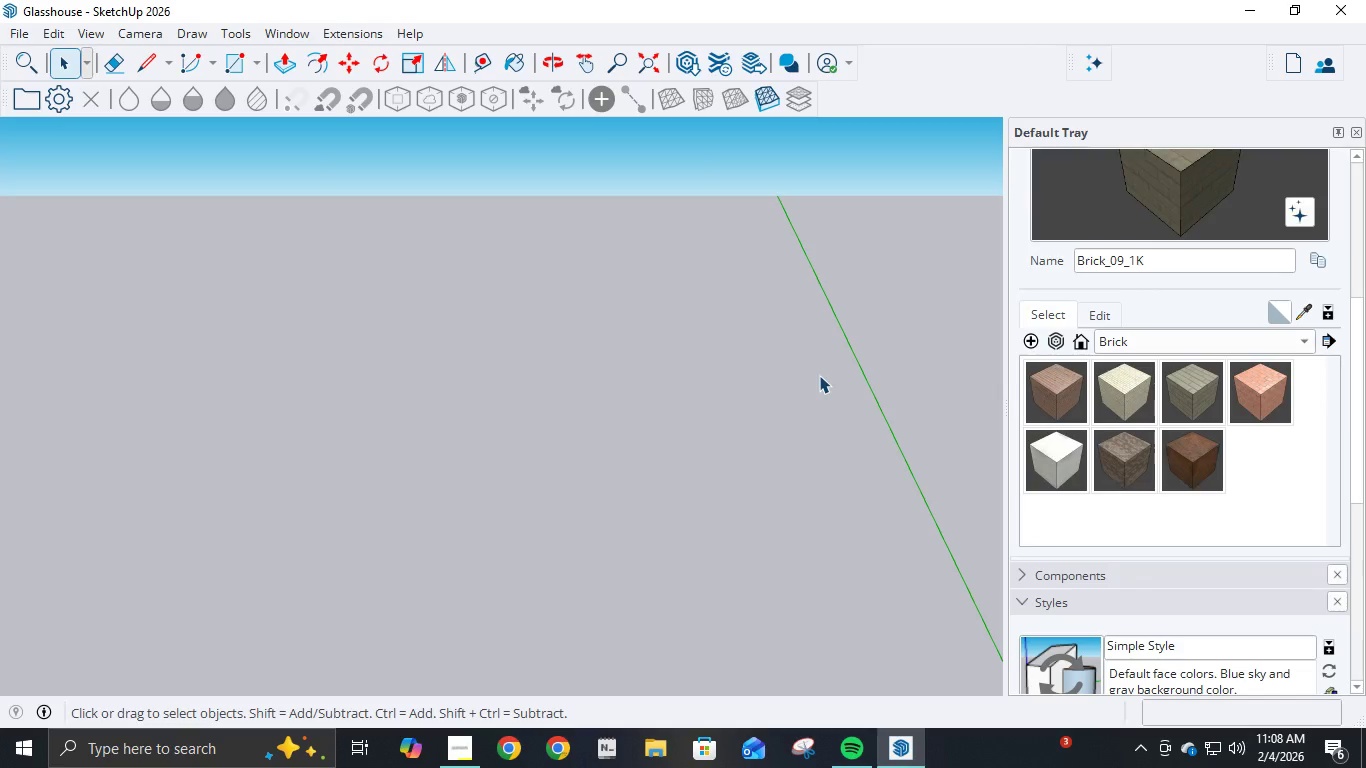 
scroll: coordinate [817, 377], scroll_direction: up, amount: 1.0
 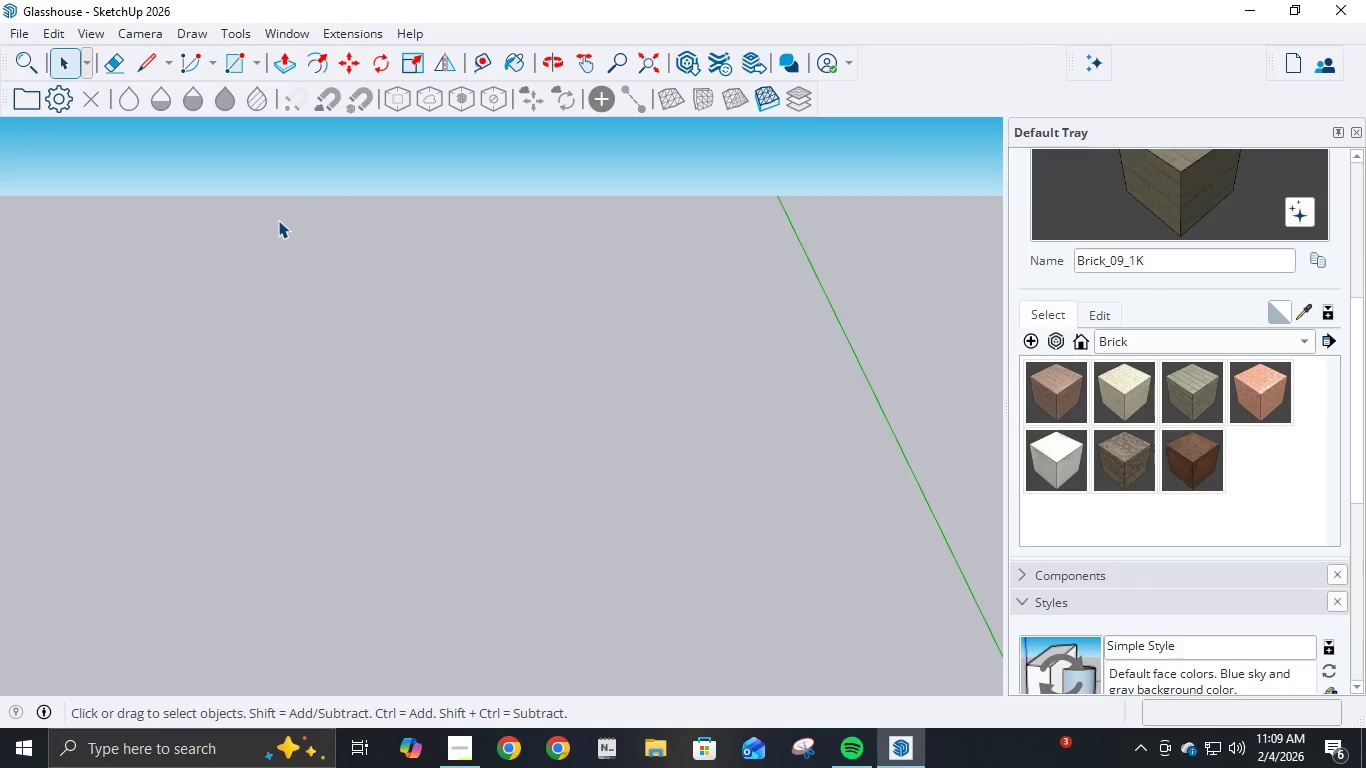 
wait(28.64)
 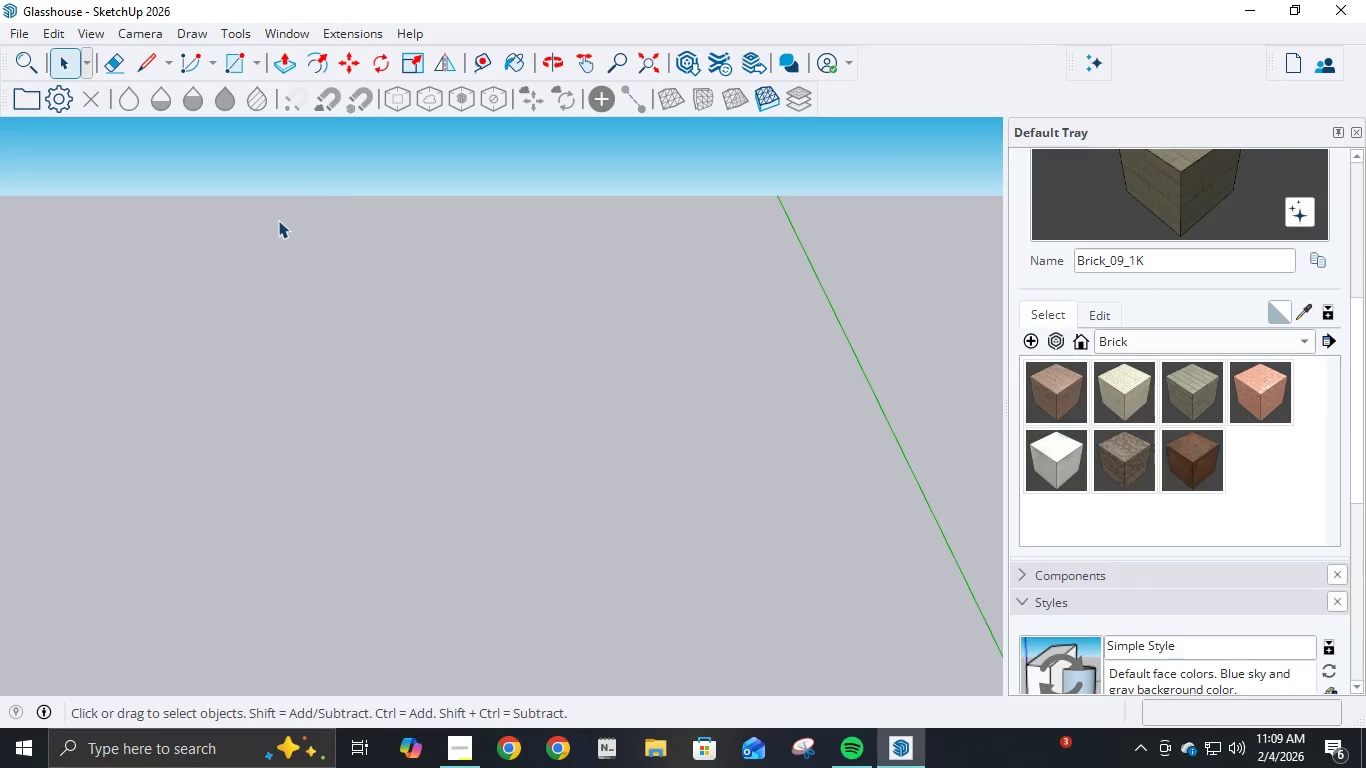 
scroll: coordinate [862, 0], scroll_direction: down, amount: 3.0
 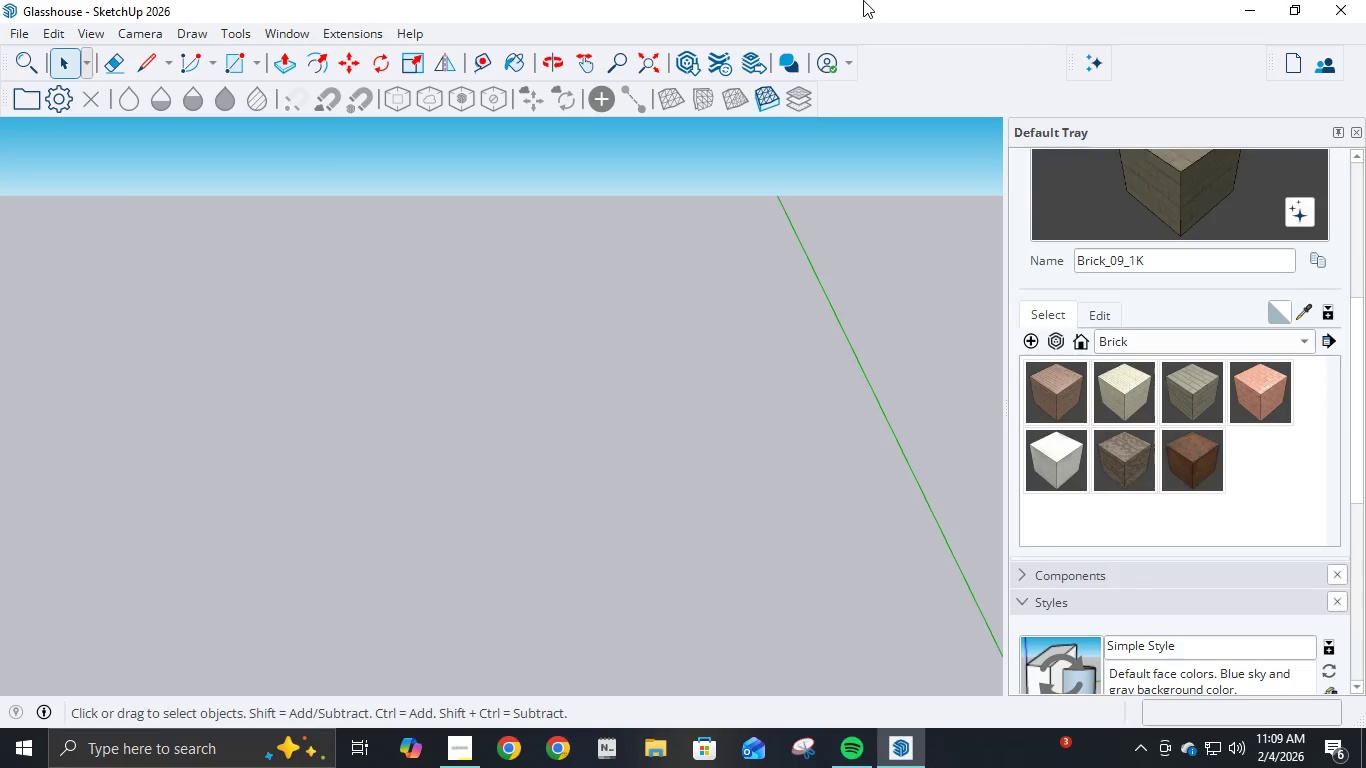 
scroll: coordinate [866, 2], scroll_direction: up, amount: 2.0
 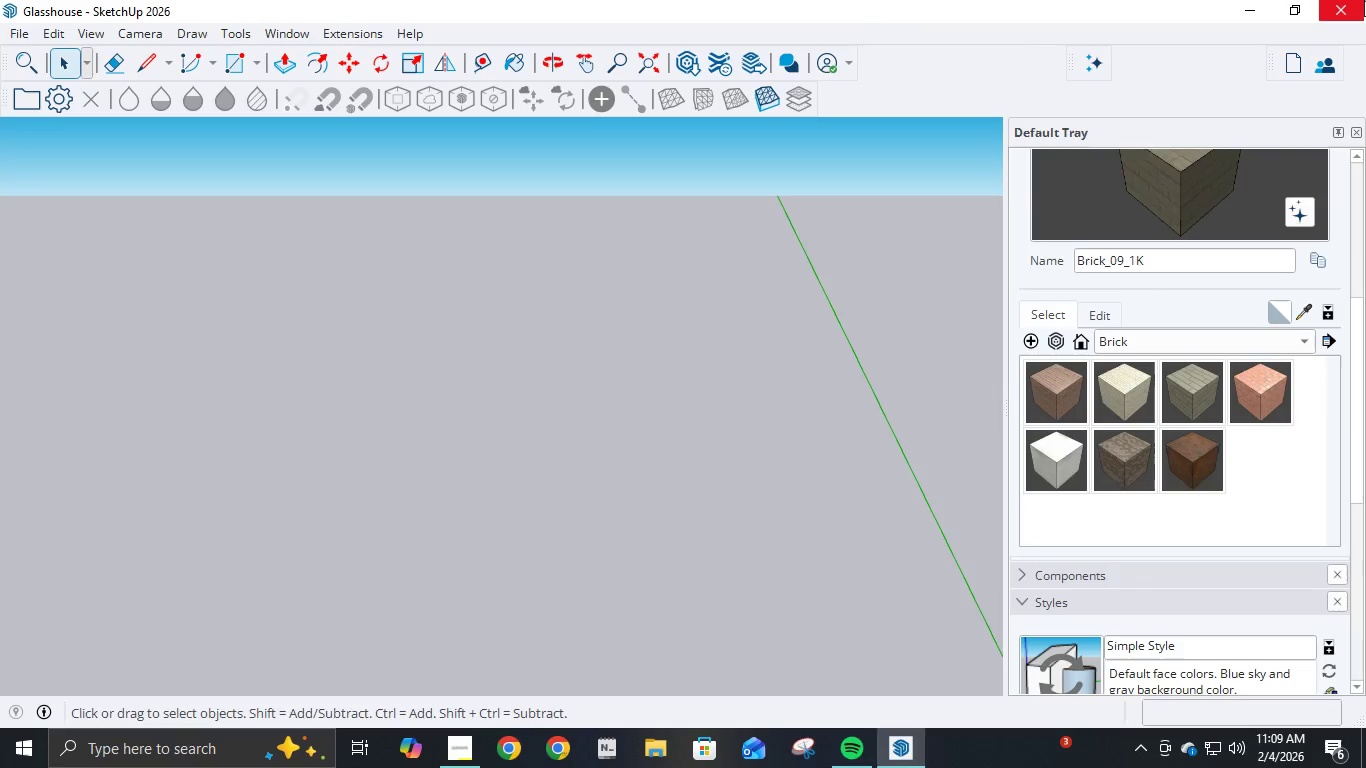 
wait(13.97)
 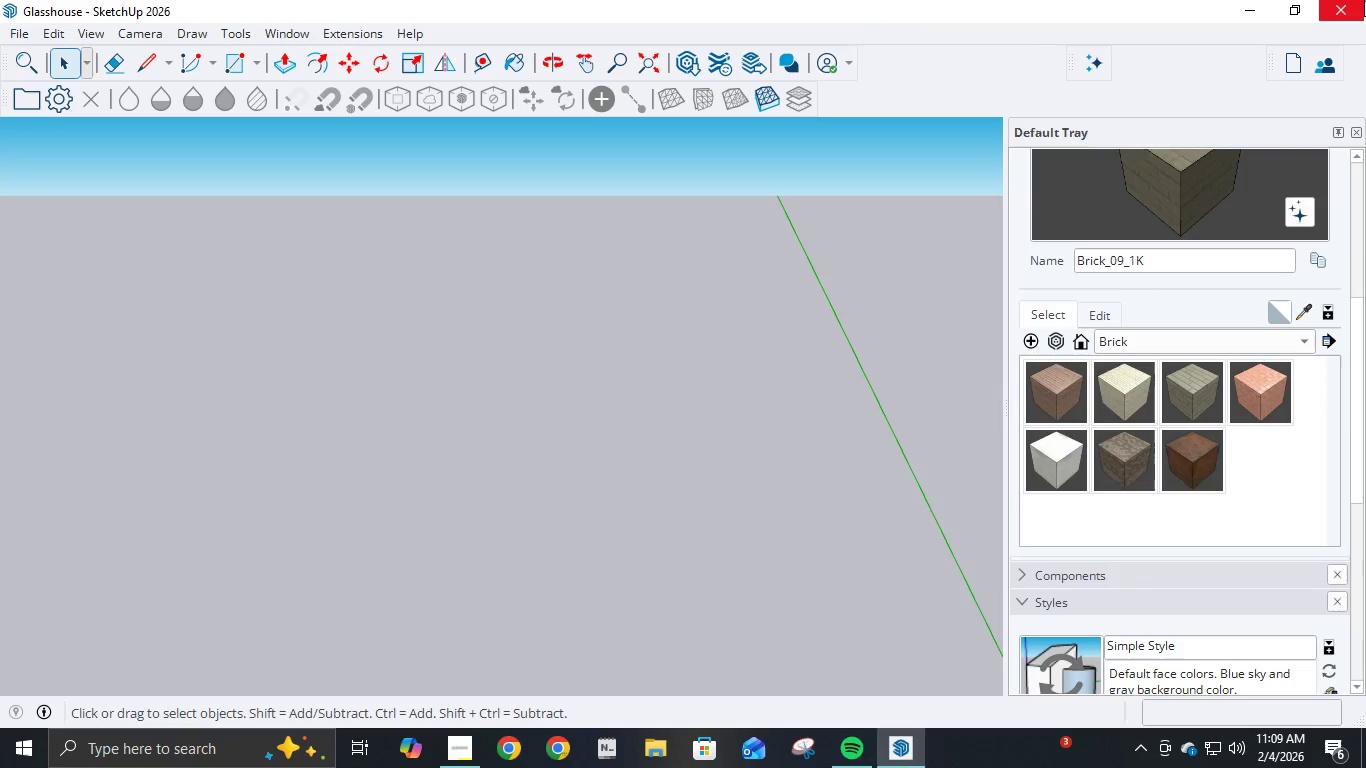 
scroll: coordinate [1363, 1], scroll_direction: down, amount: 3.0
 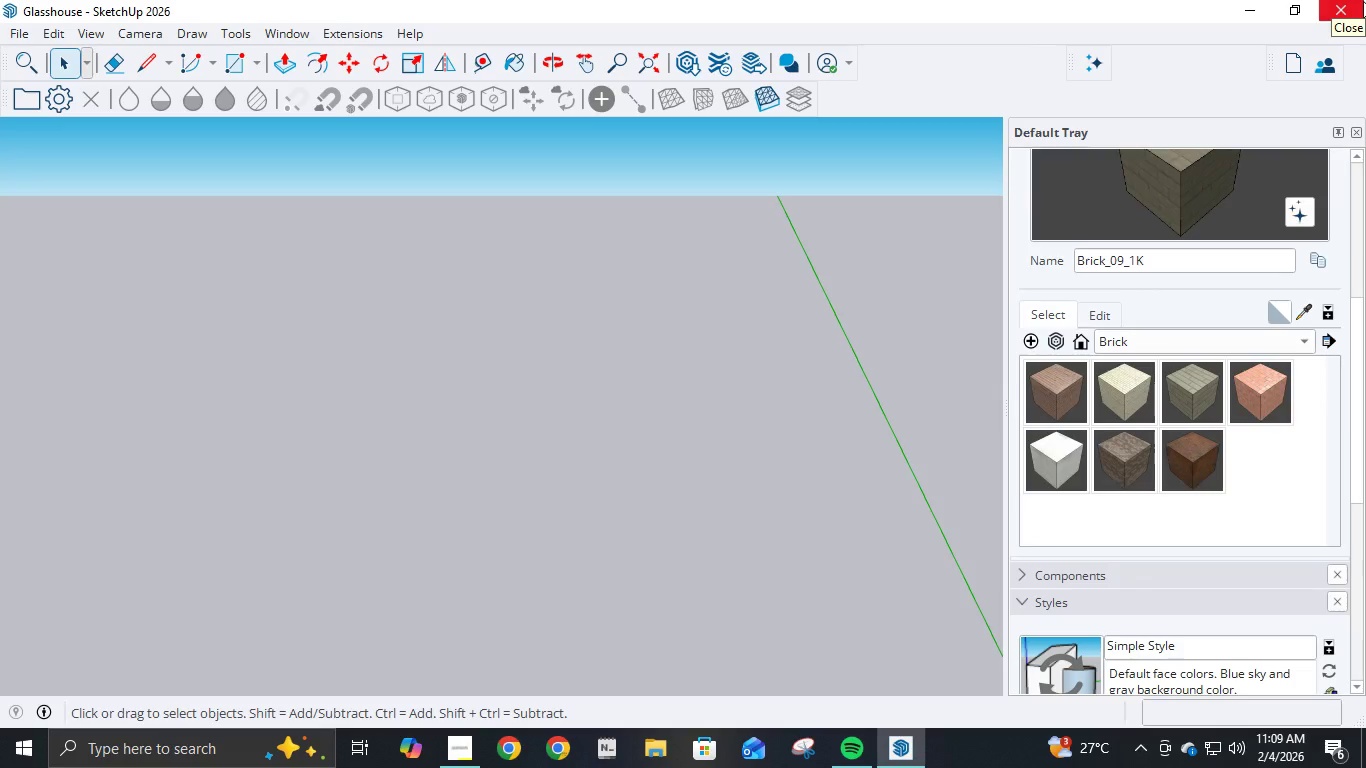 
scroll: coordinate [1363, 1], scroll_direction: up, amount: 2.0
 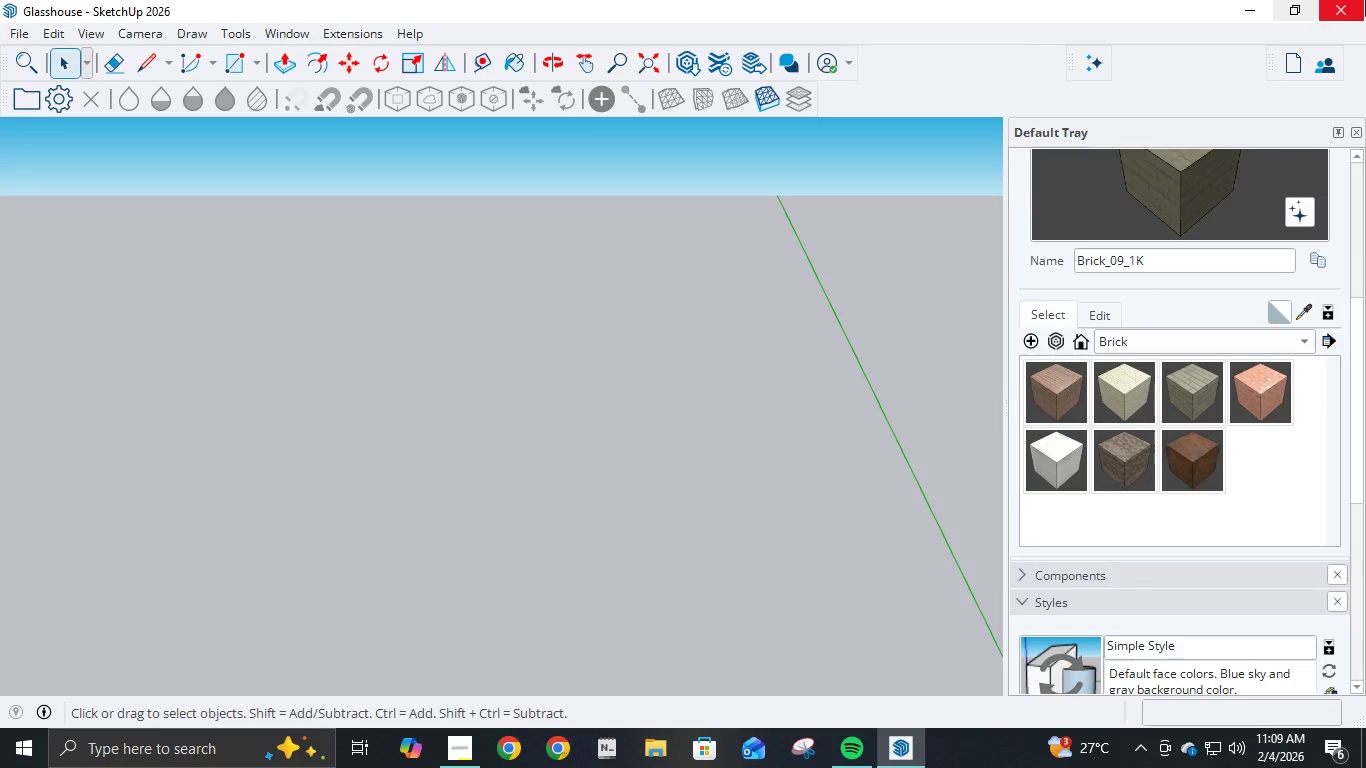 
scroll: coordinate [1363, 0], scroll_direction: down, amount: 6.0
 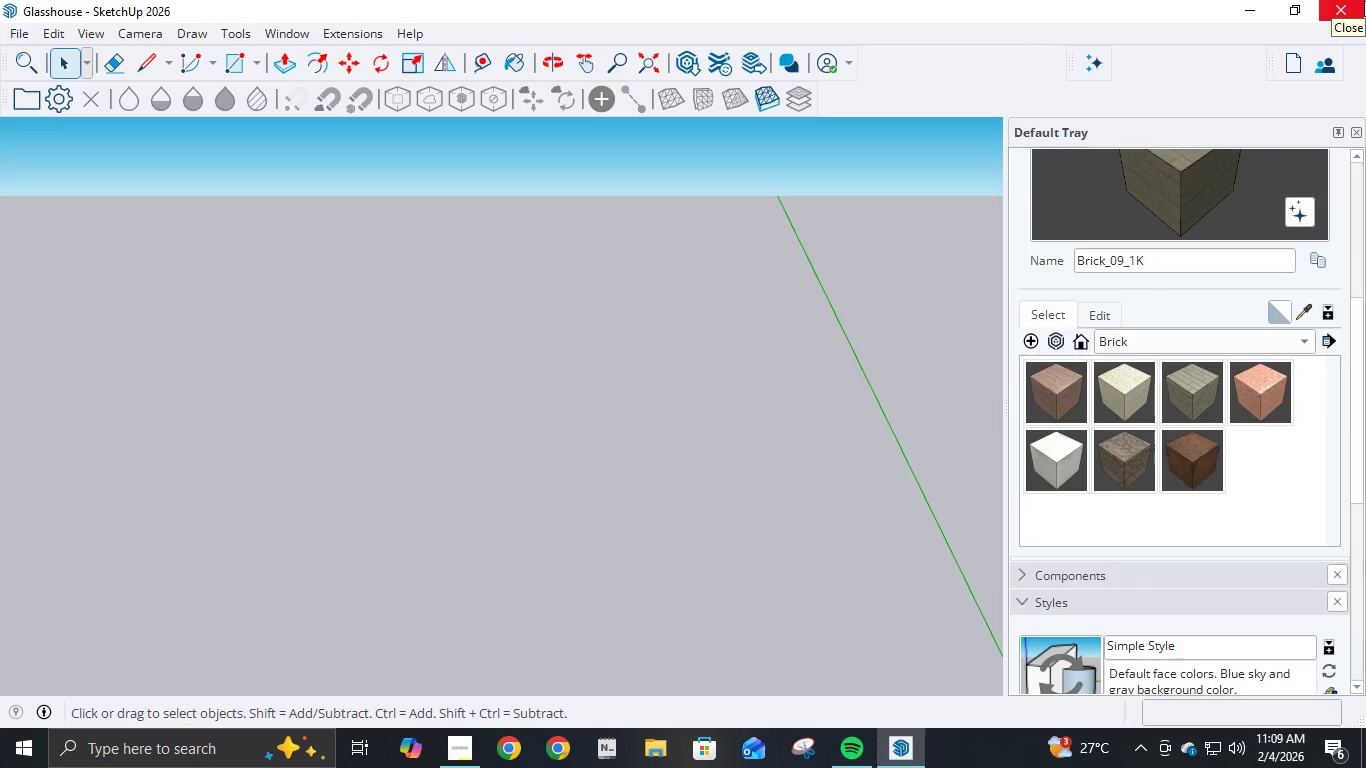 
scroll: coordinate [1364, 0], scroll_direction: up, amount: 2.0
 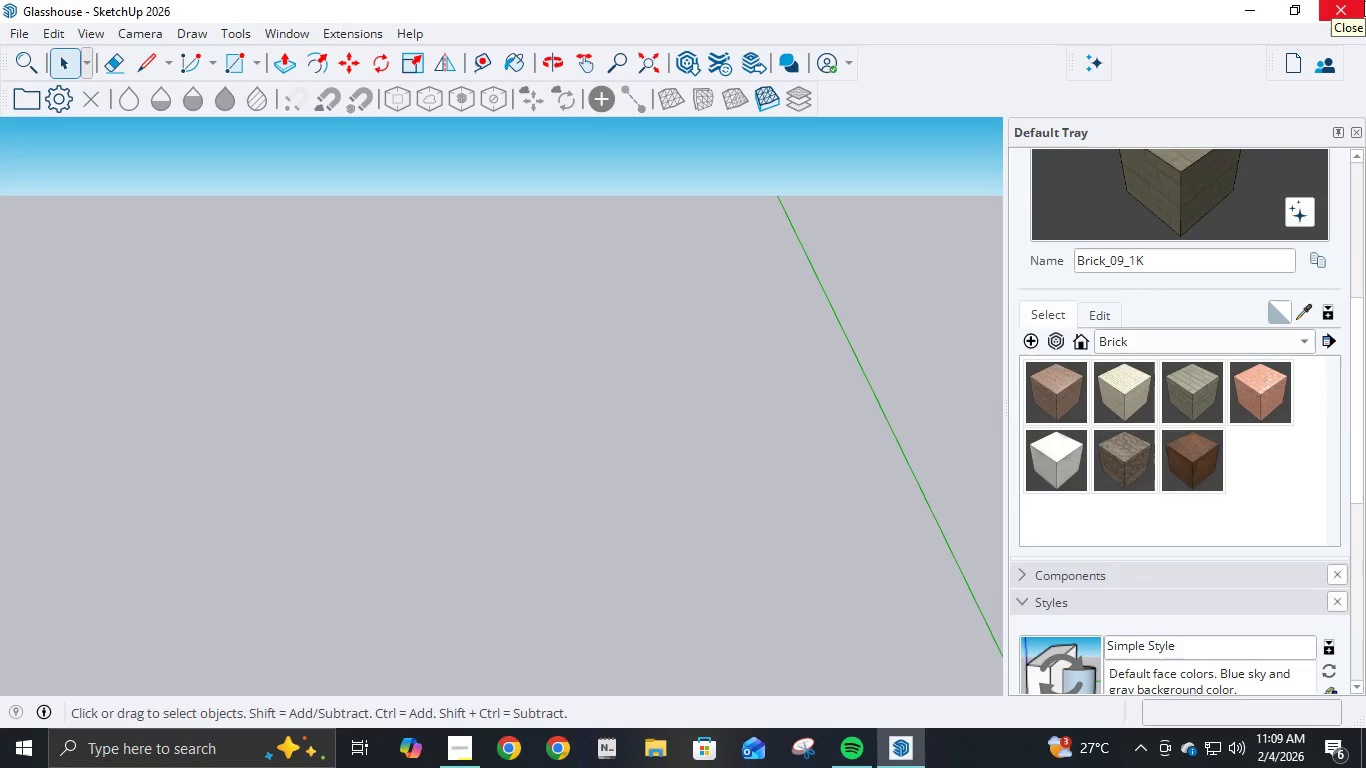 
scroll: coordinate [1363, 0], scroll_direction: down, amount: 6.0
 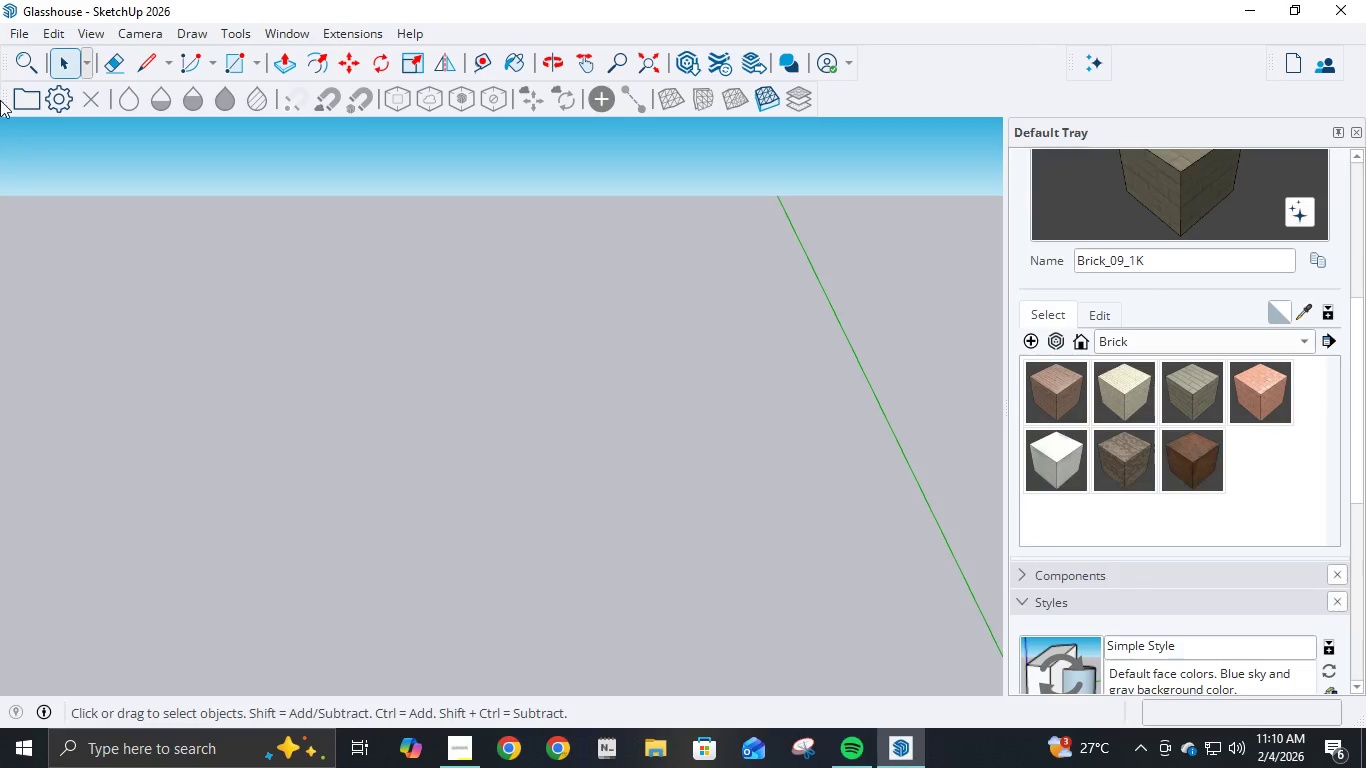 
wait(12.59)
 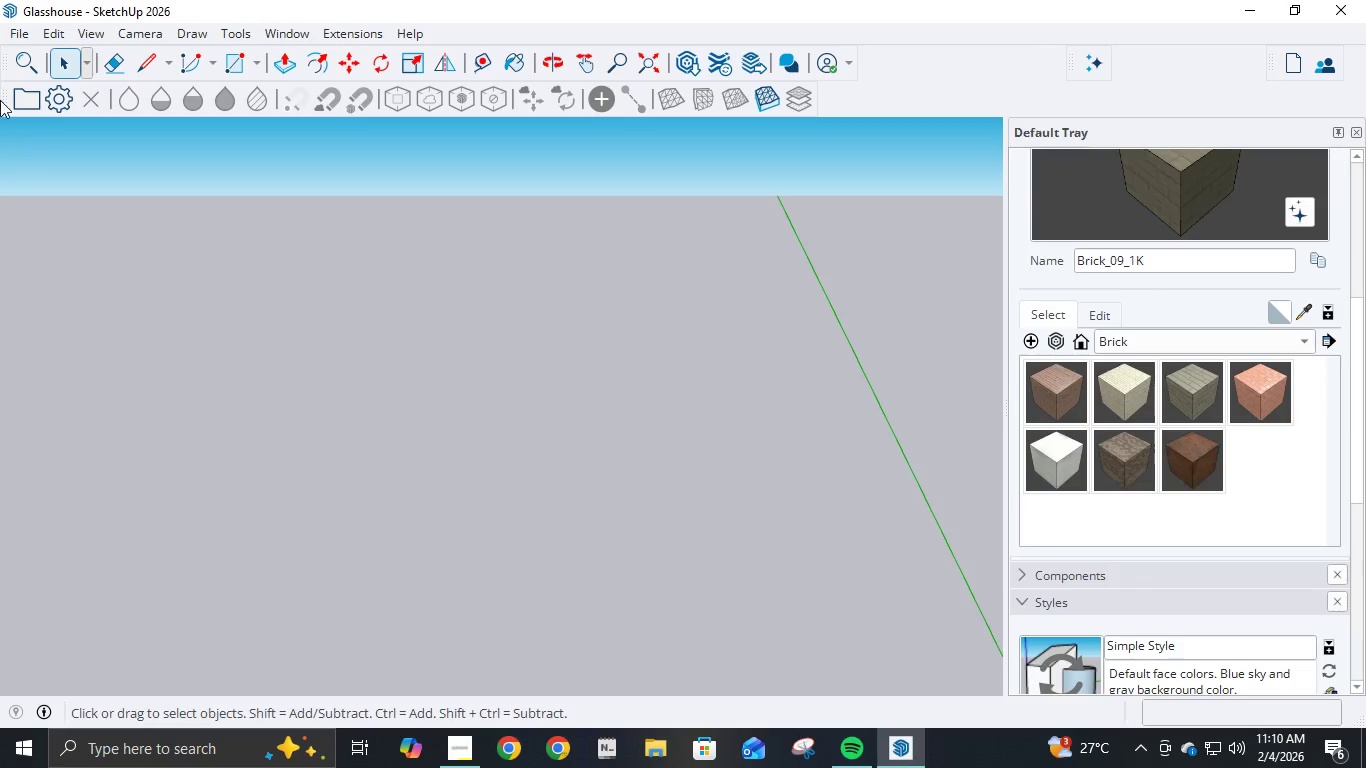 
scroll: coordinate [1365, 1], scroll_direction: up, amount: 1.0
 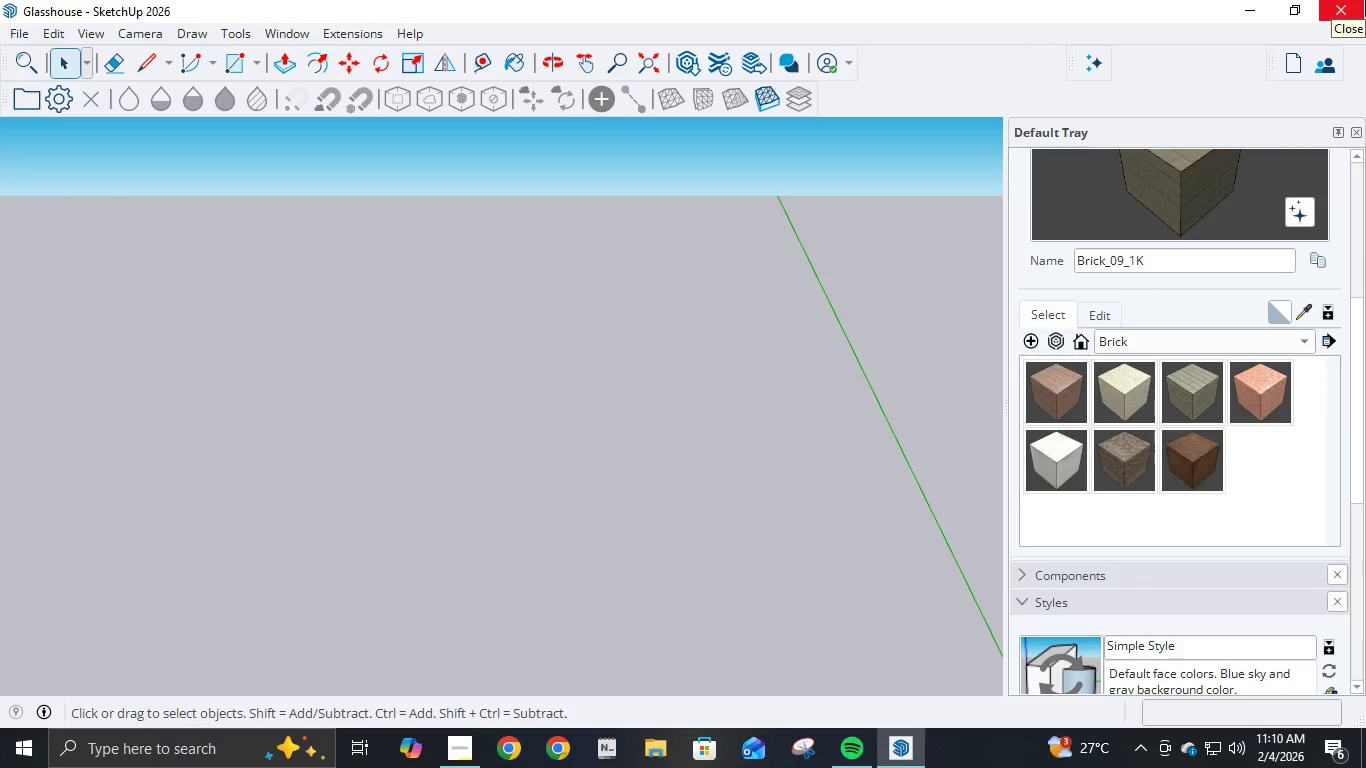 
scroll: coordinate [1365, 0], scroll_direction: down, amount: 4.0
 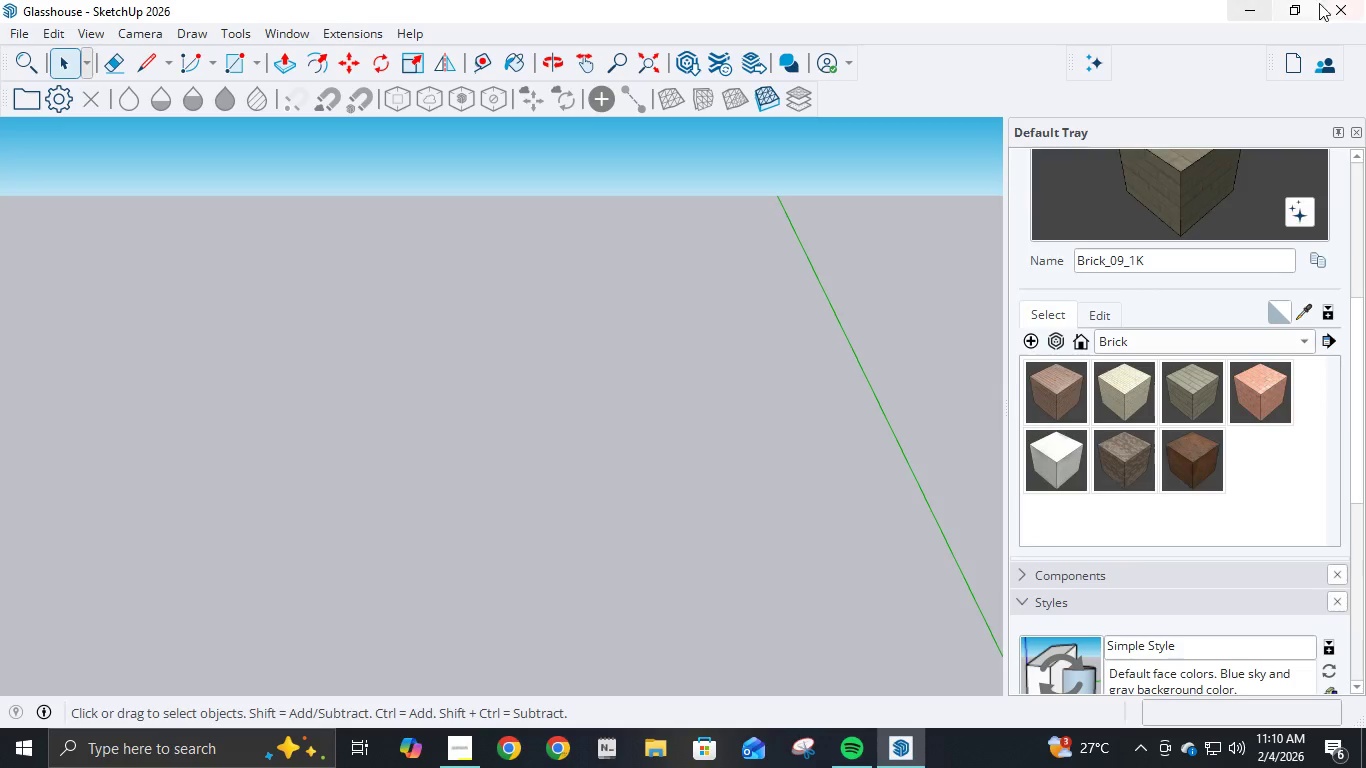 
scroll: coordinate [1365, 0], scroll_direction: up, amount: 3.0
 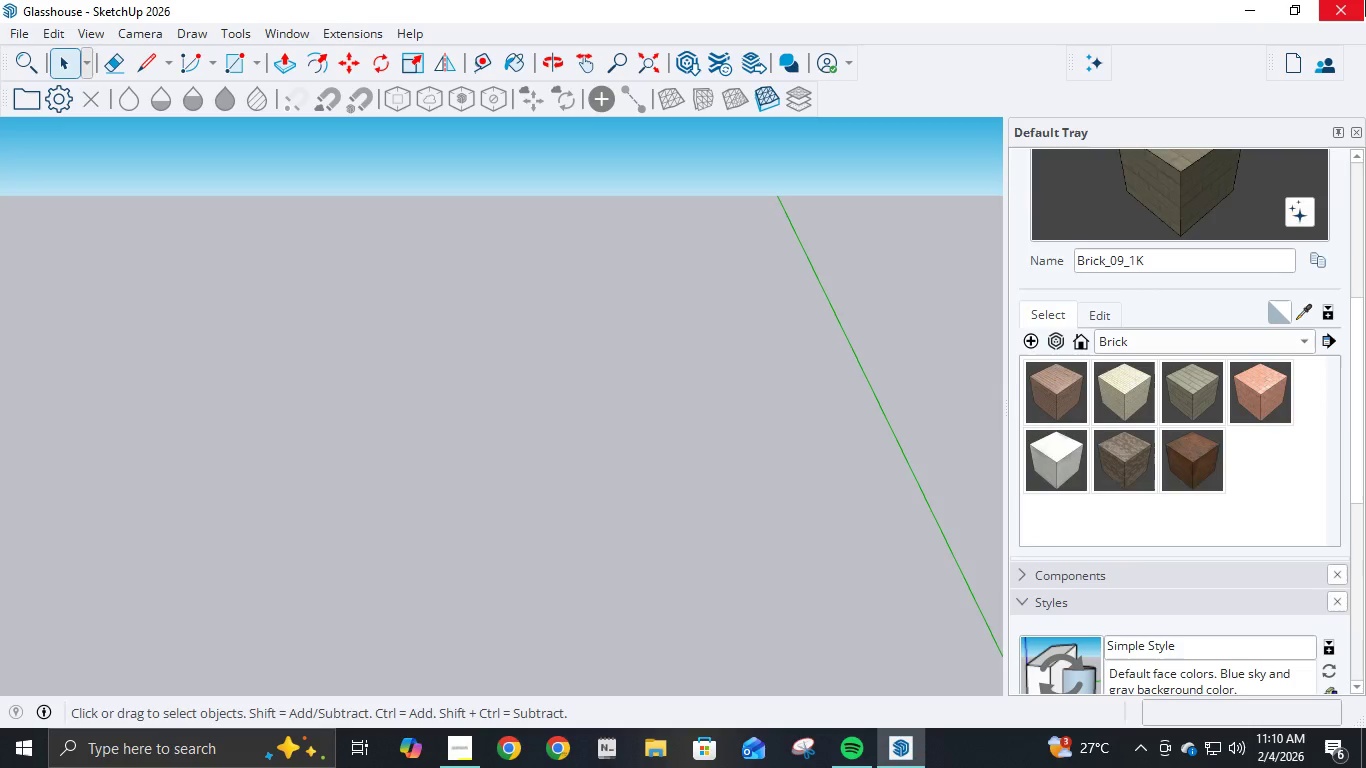 
scroll: coordinate [1363, 0], scroll_direction: down, amount: 5.0
 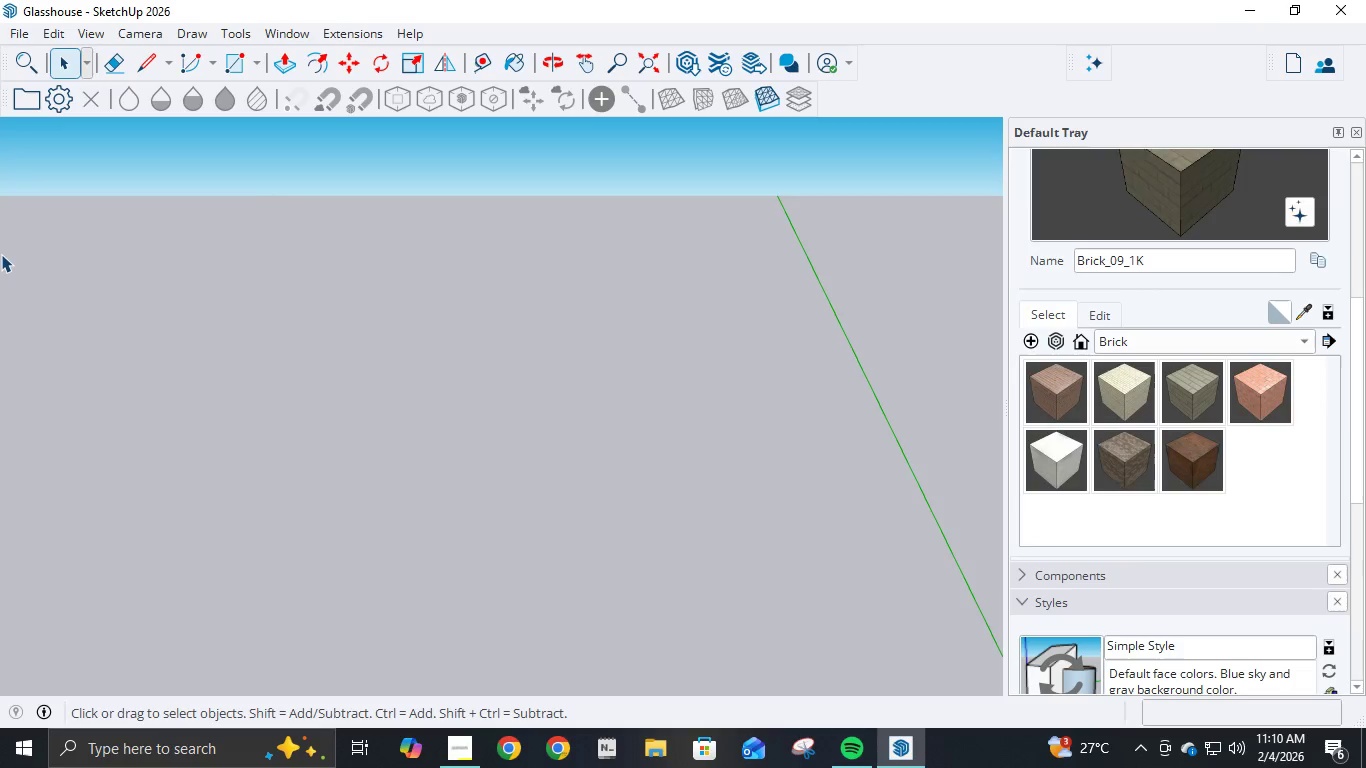 
wait(7.55)
 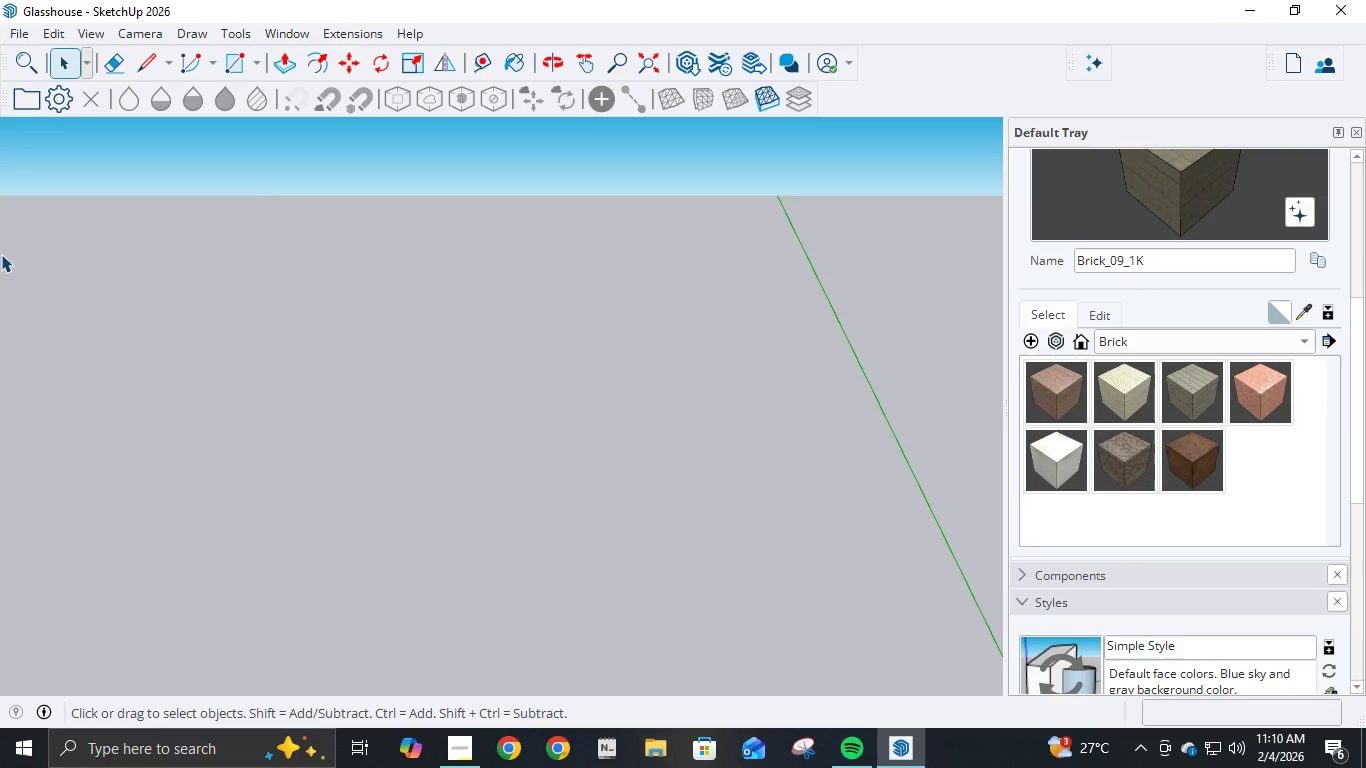 
scroll: coordinate [647, 404], scroll_direction: down, amount: 3.0
 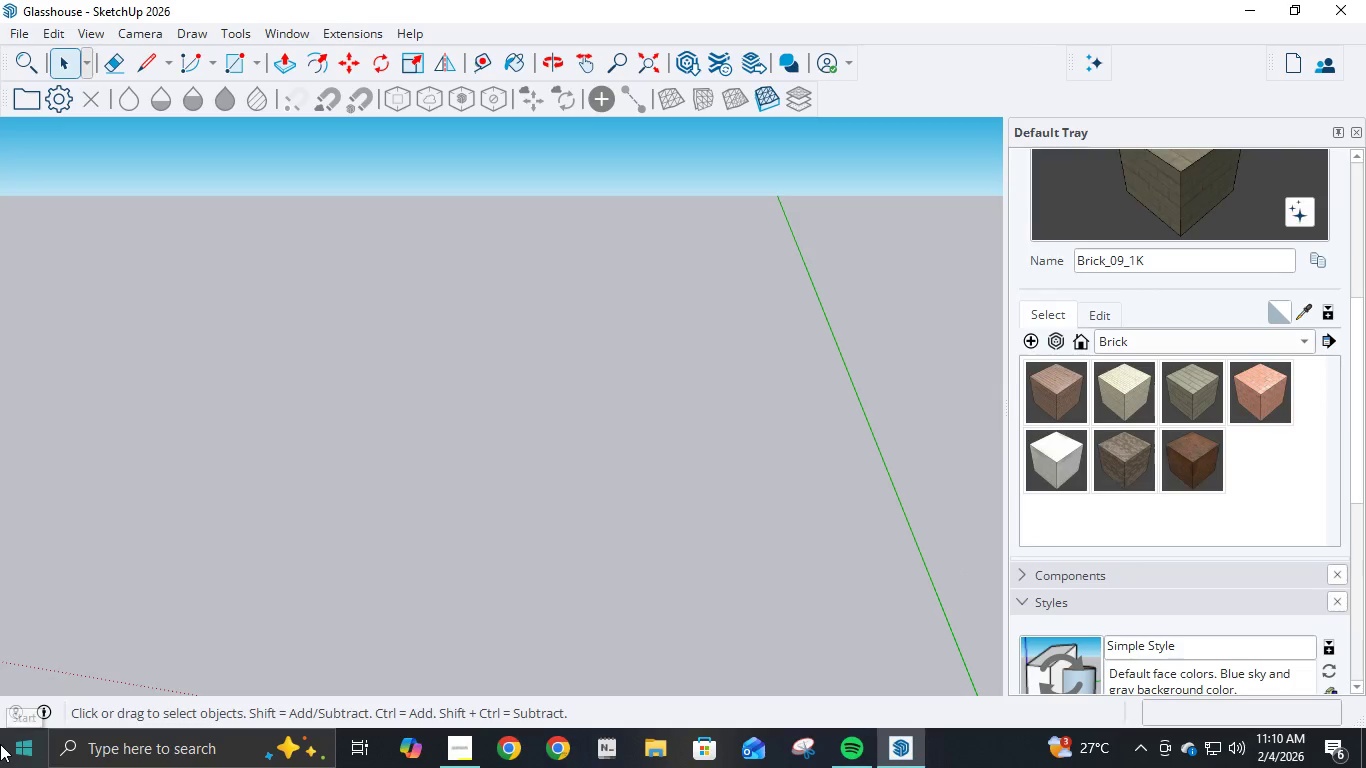 
wait(13.59)
 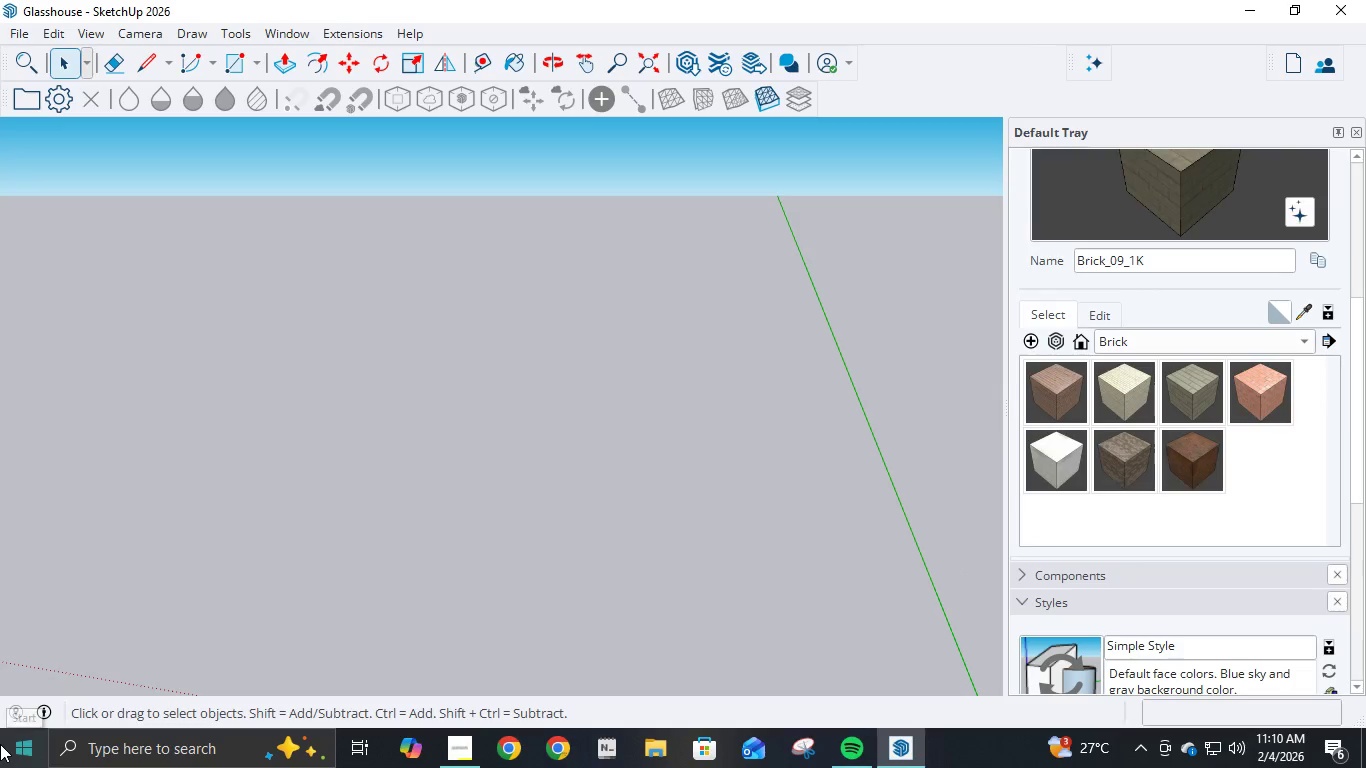 
scroll: coordinate [0, 763], scroll_direction: up, amount: 3.0
 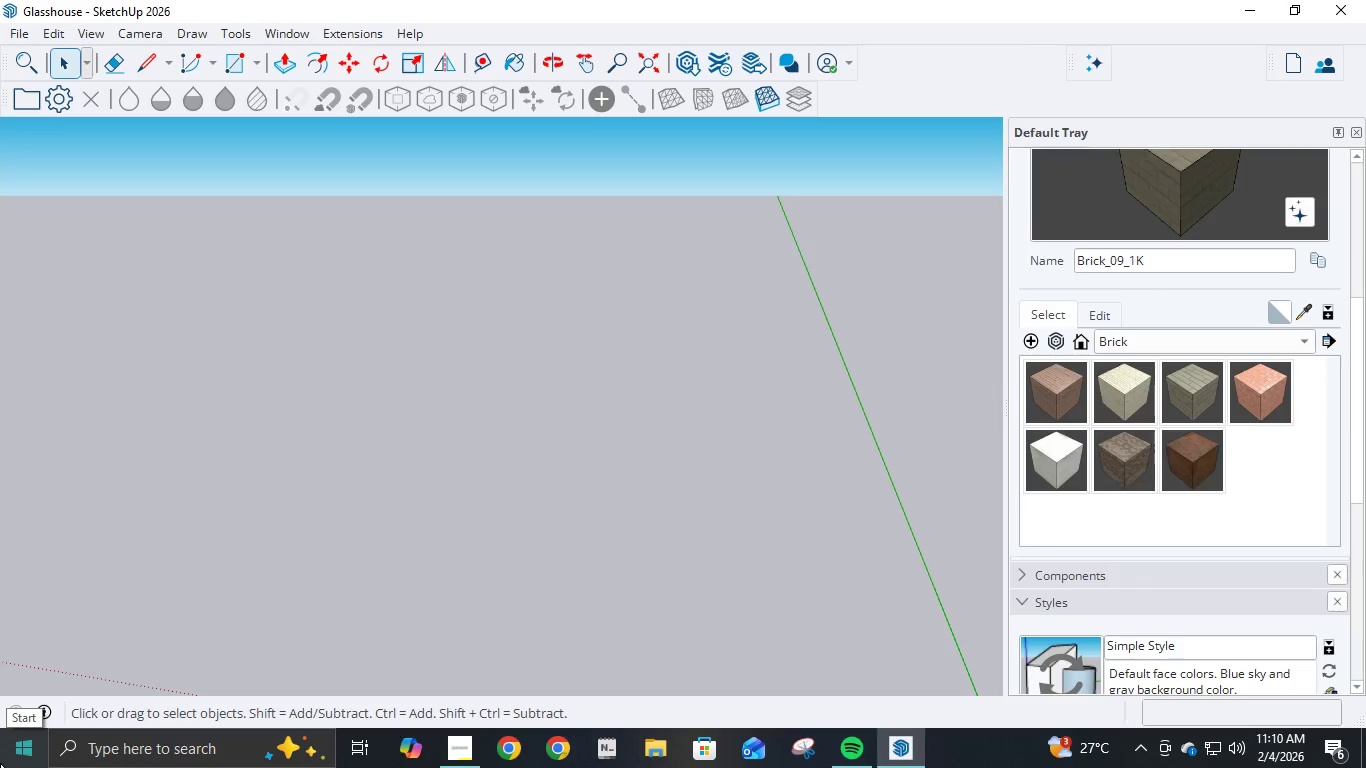 
scroll: coordinate [0, 763], scroll_direction: down, amount: 1.0
 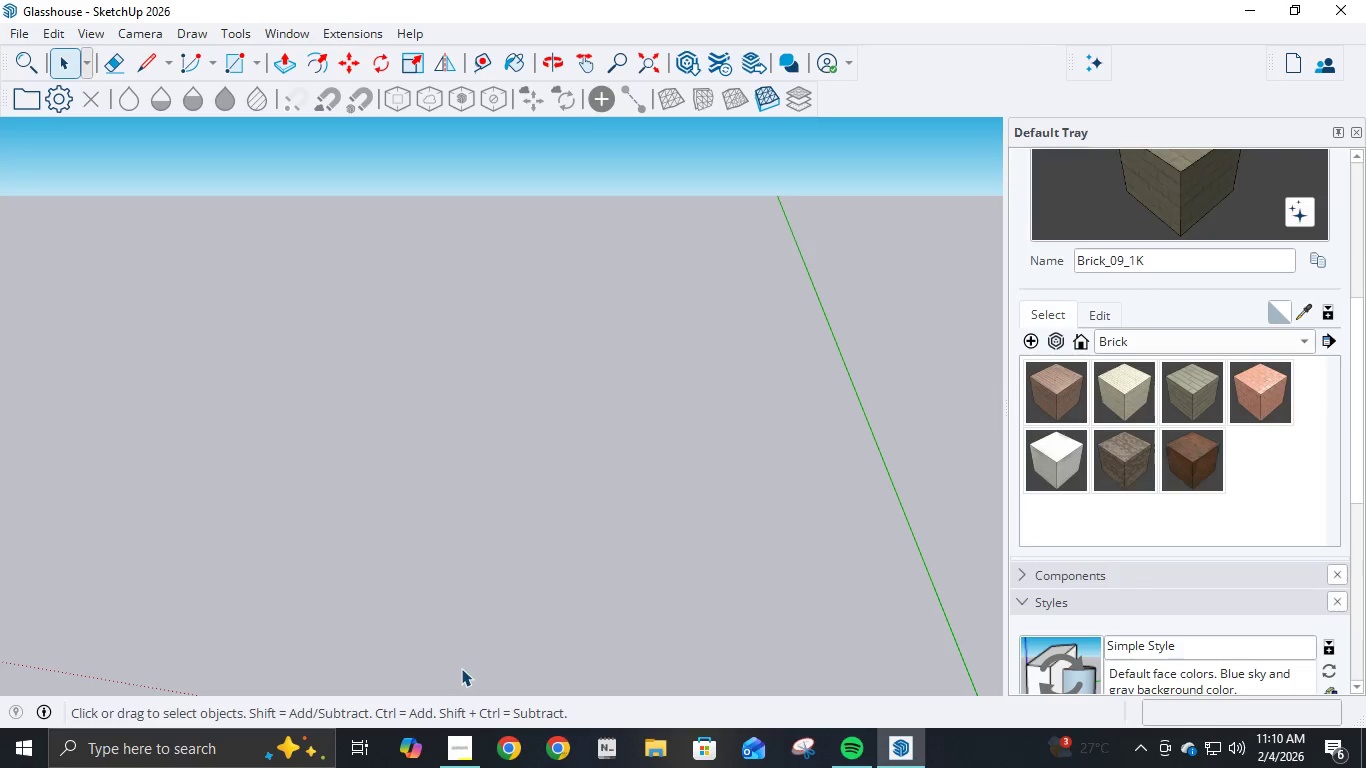 
scroll: coordinate [525, 765], scroll_direction: up, amount: 1.0
 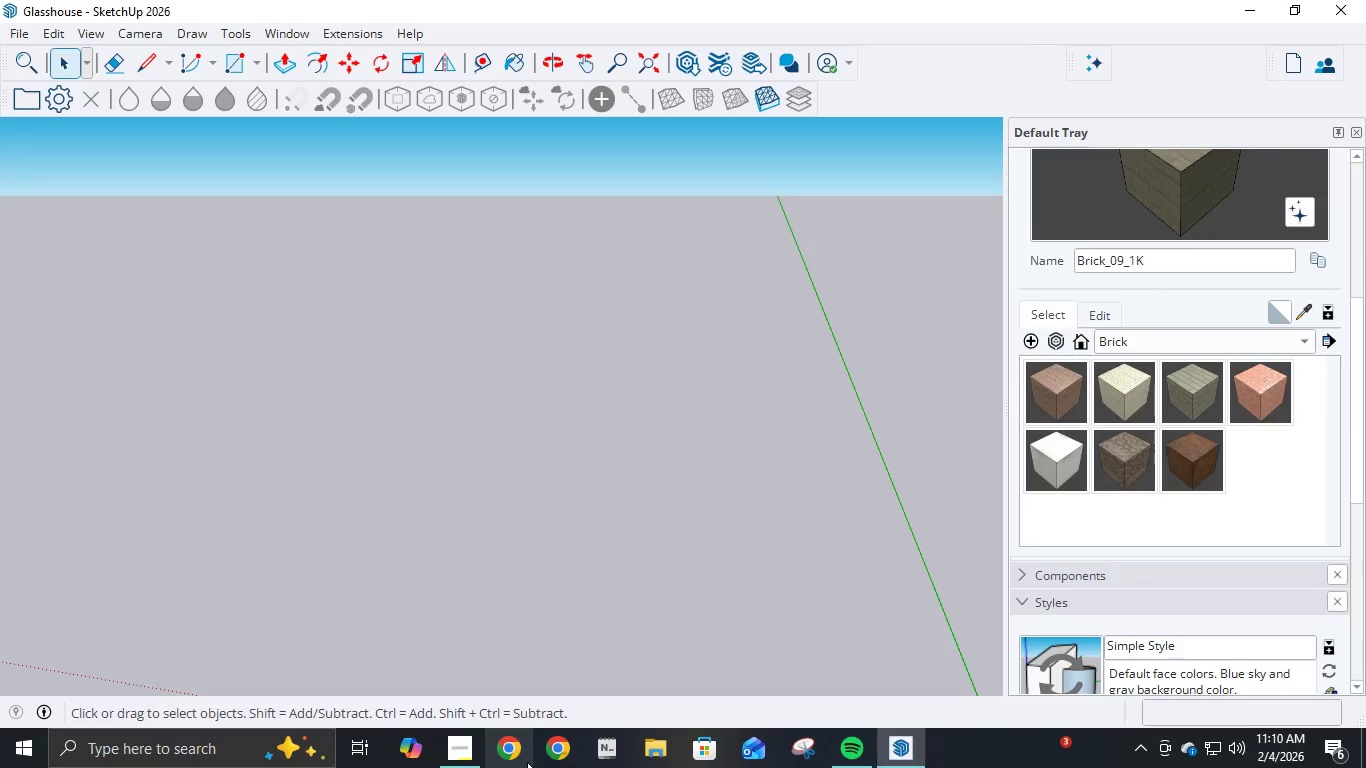 
scroll: coordinate [527, 762], scroll_direction: down, amount: 1.0
 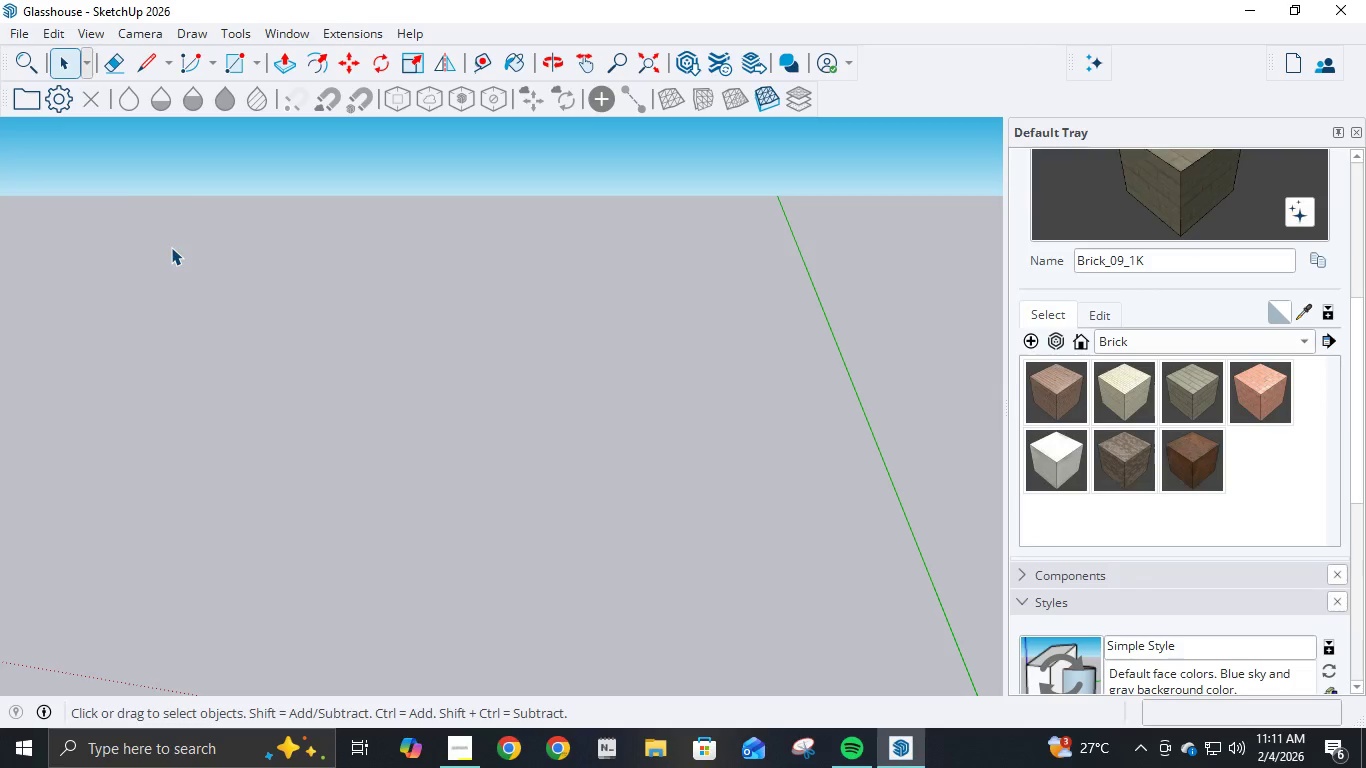 
wait(31.85)
 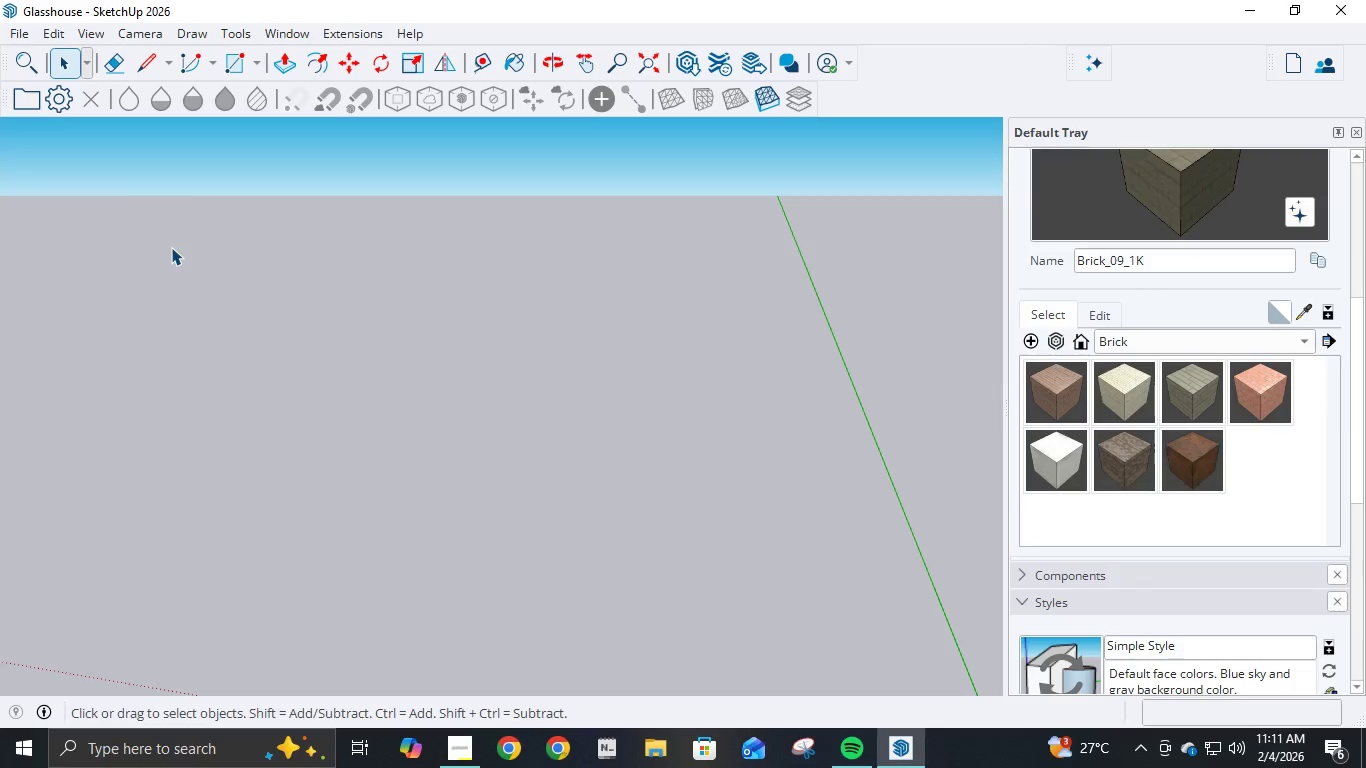 
mouse_move([1389, 507])
 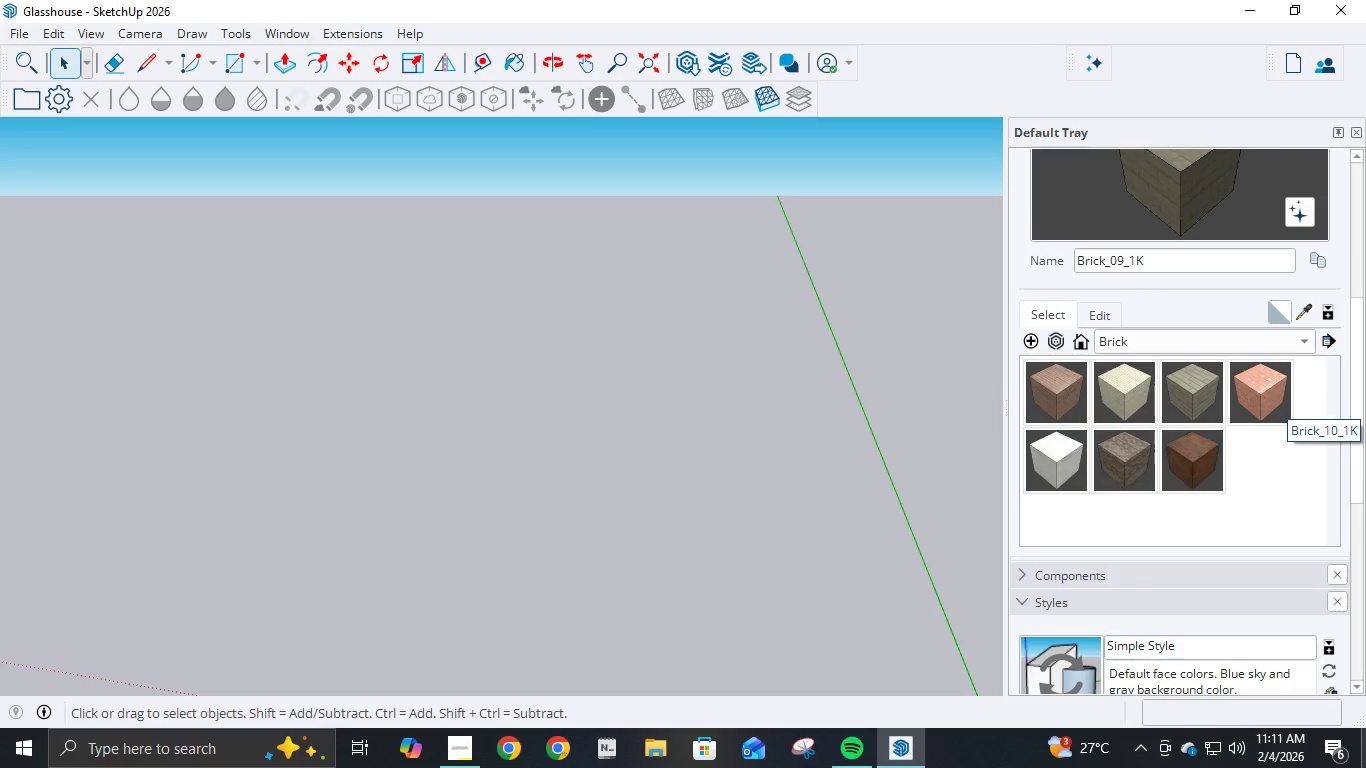 
mouse_move([1381, 871])
 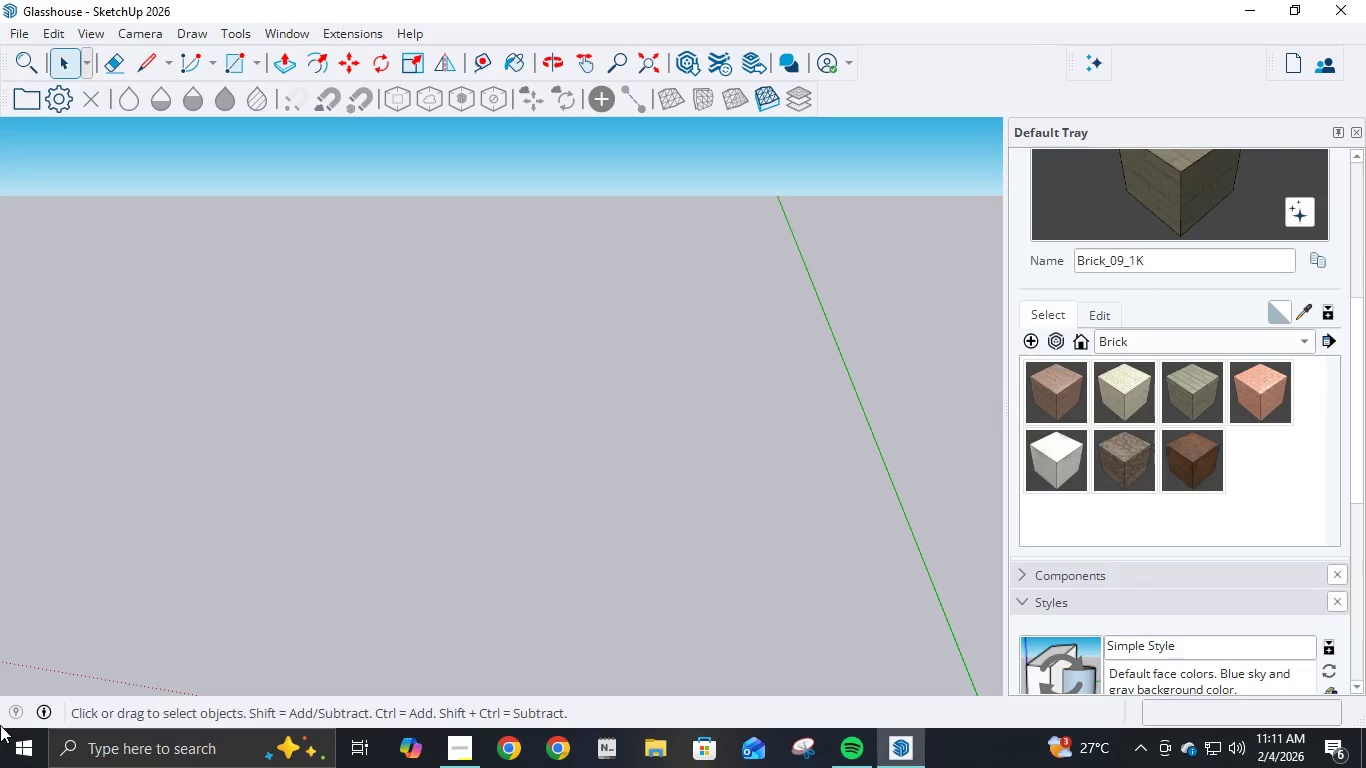 
wait(29.48)
 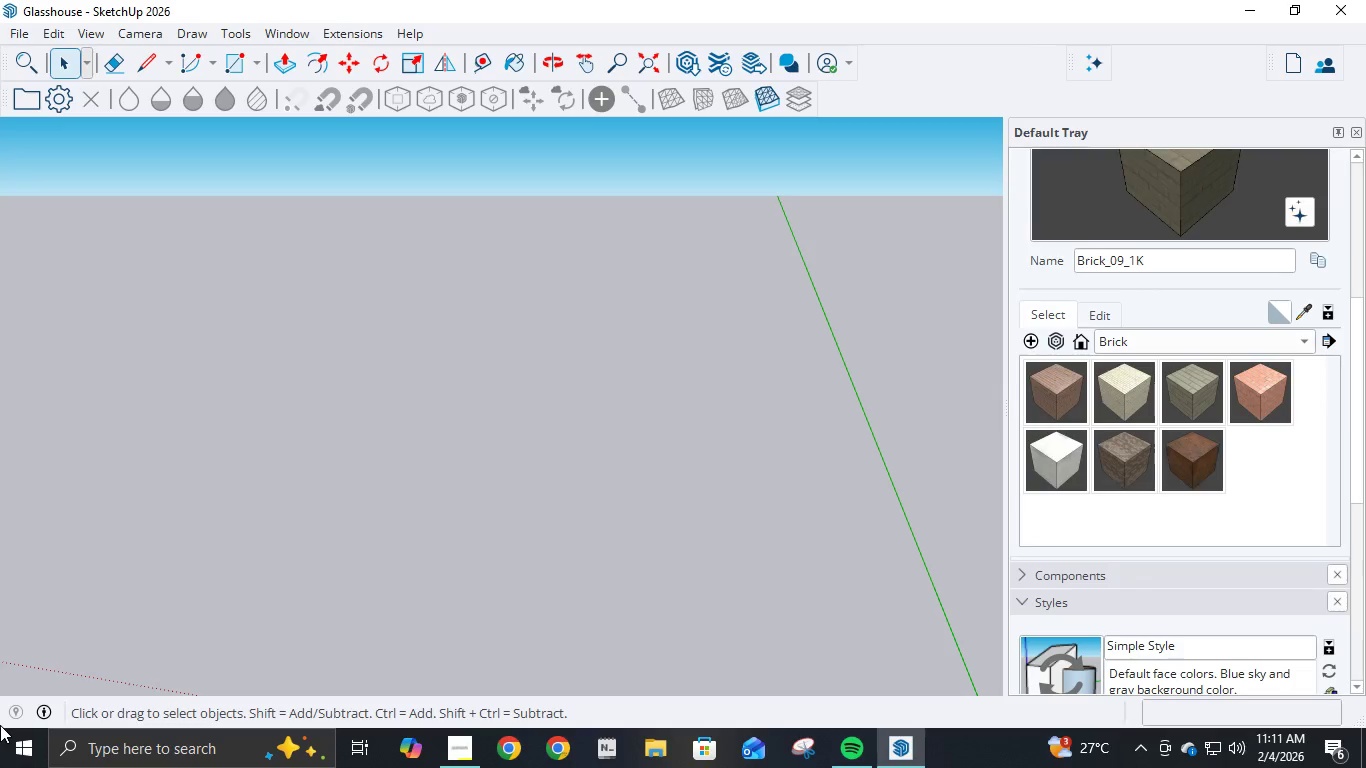 
scroll: coordinate [710, 550], scroll_direction: down, amount: 23.0
 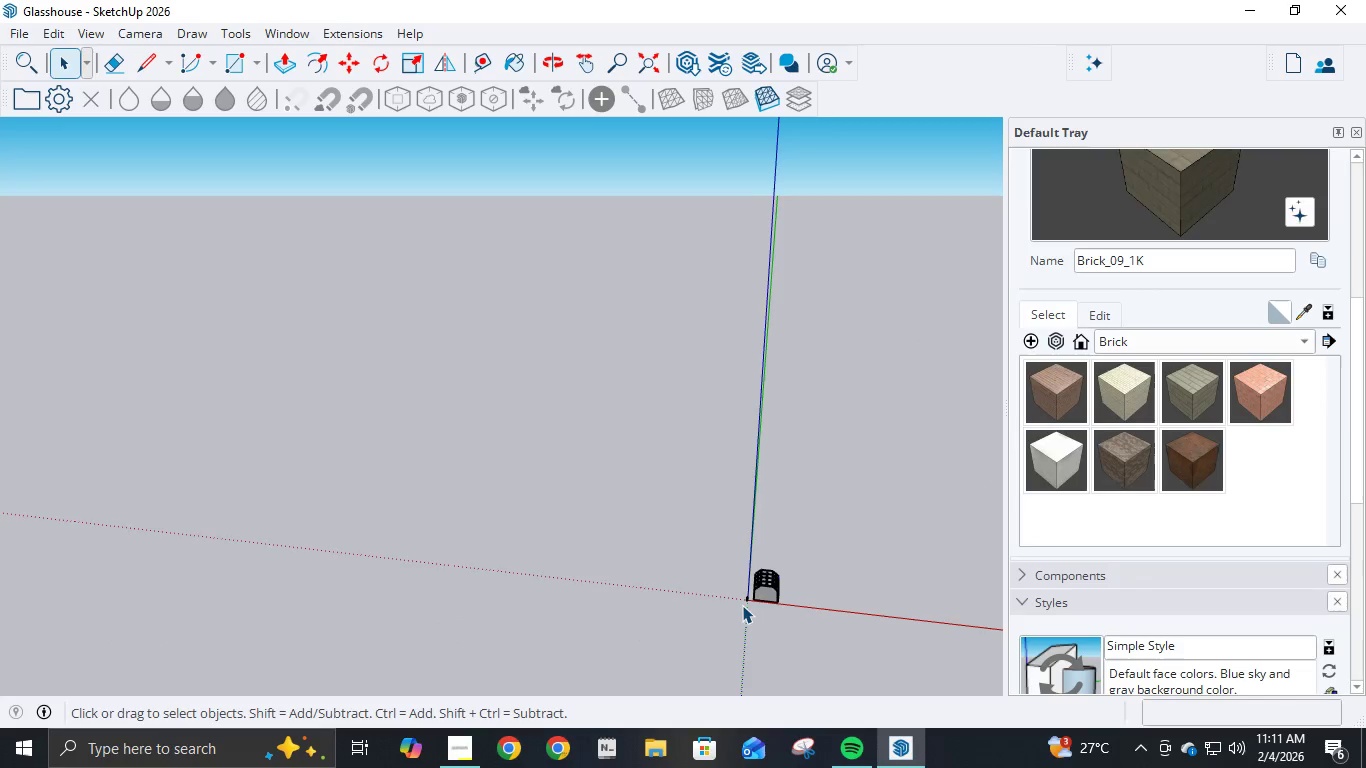 
scroll: coordinate [778, 631], scroll_direction: up, amount: 25.0
 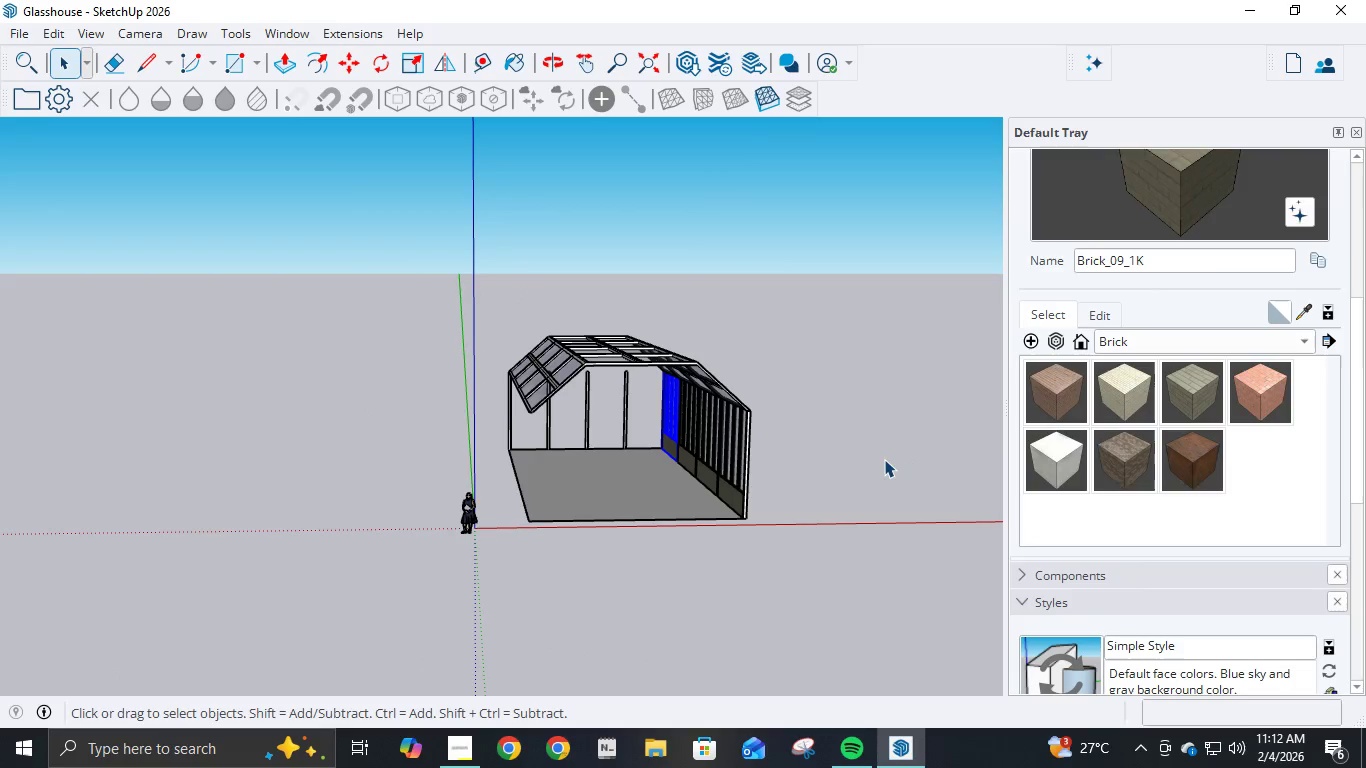 
left_click([891, 458])
 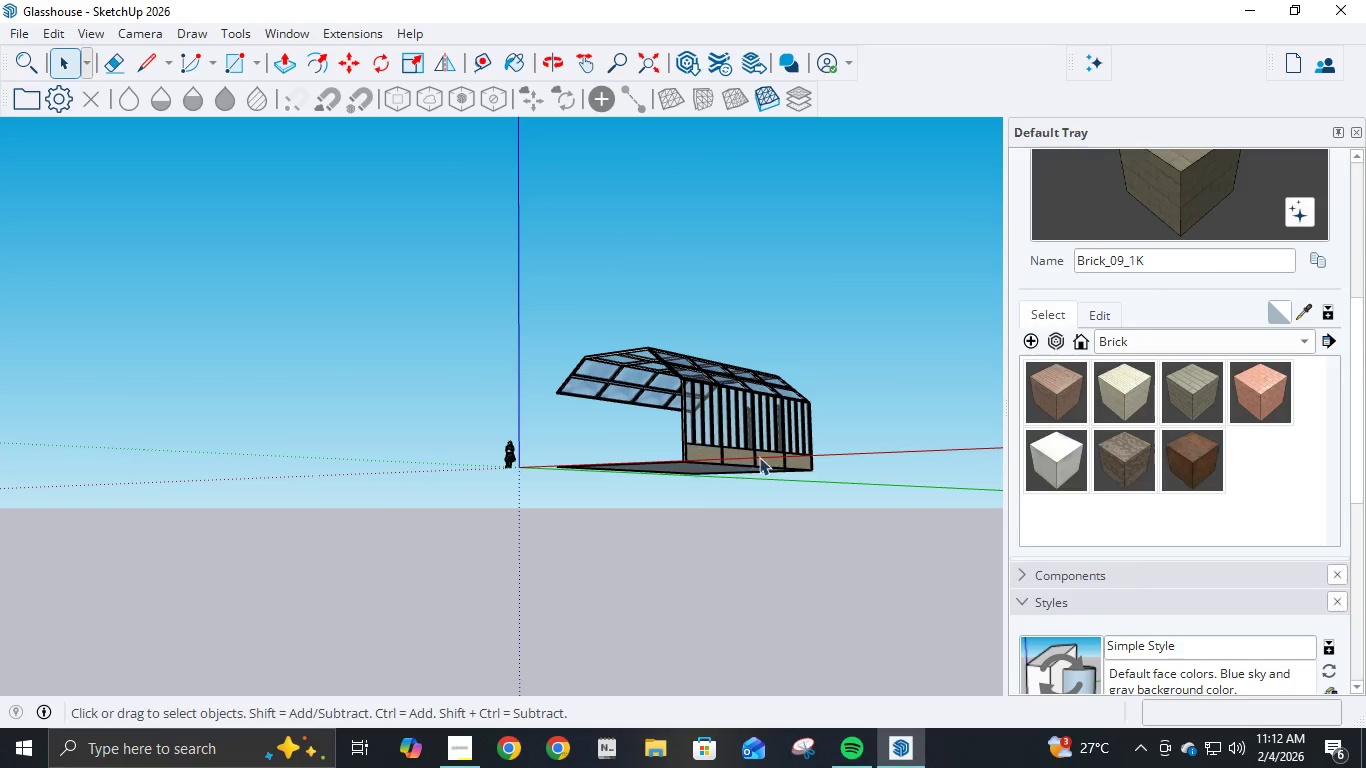 
scroll: coordinate [891, 458], scroll_direction: down, amount: 1.0
 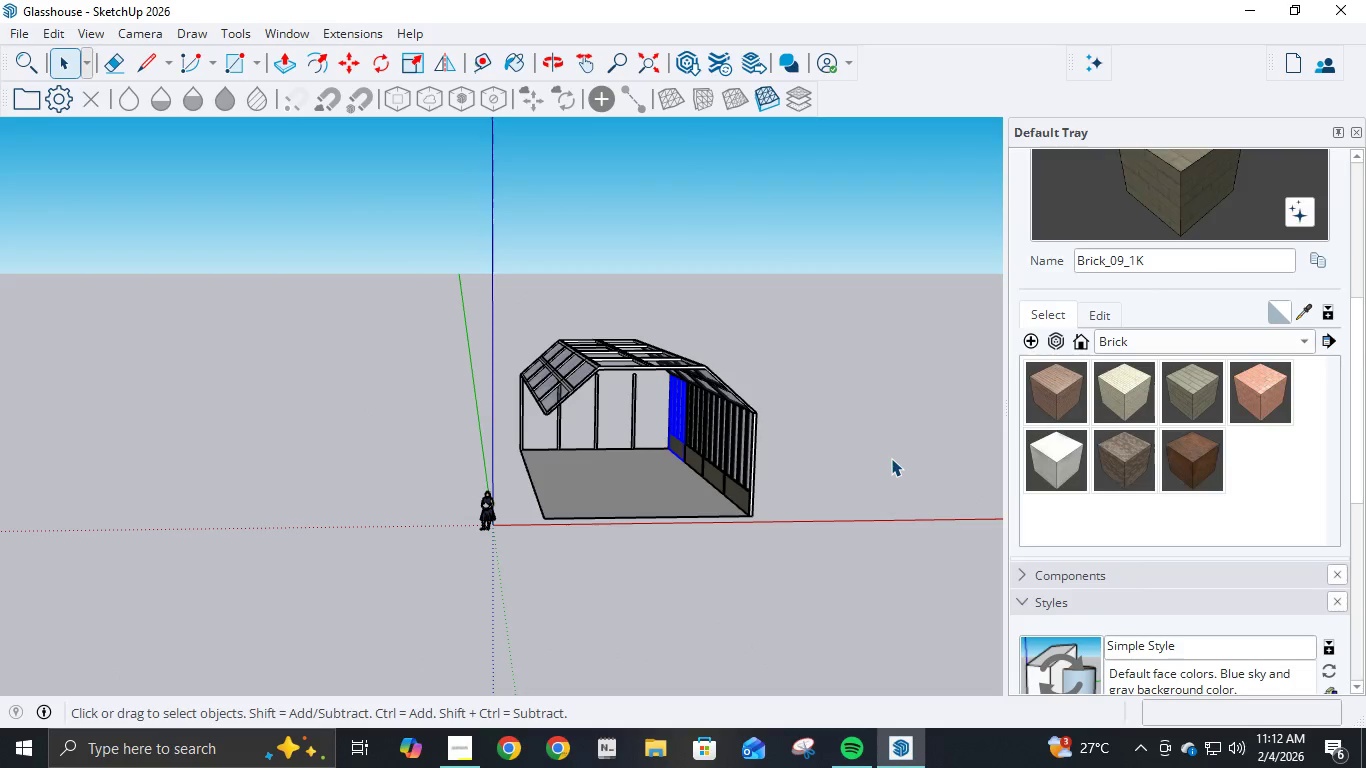 
scroll: coordinate [900, 462], scroll_direction: up, amount: 3.0
 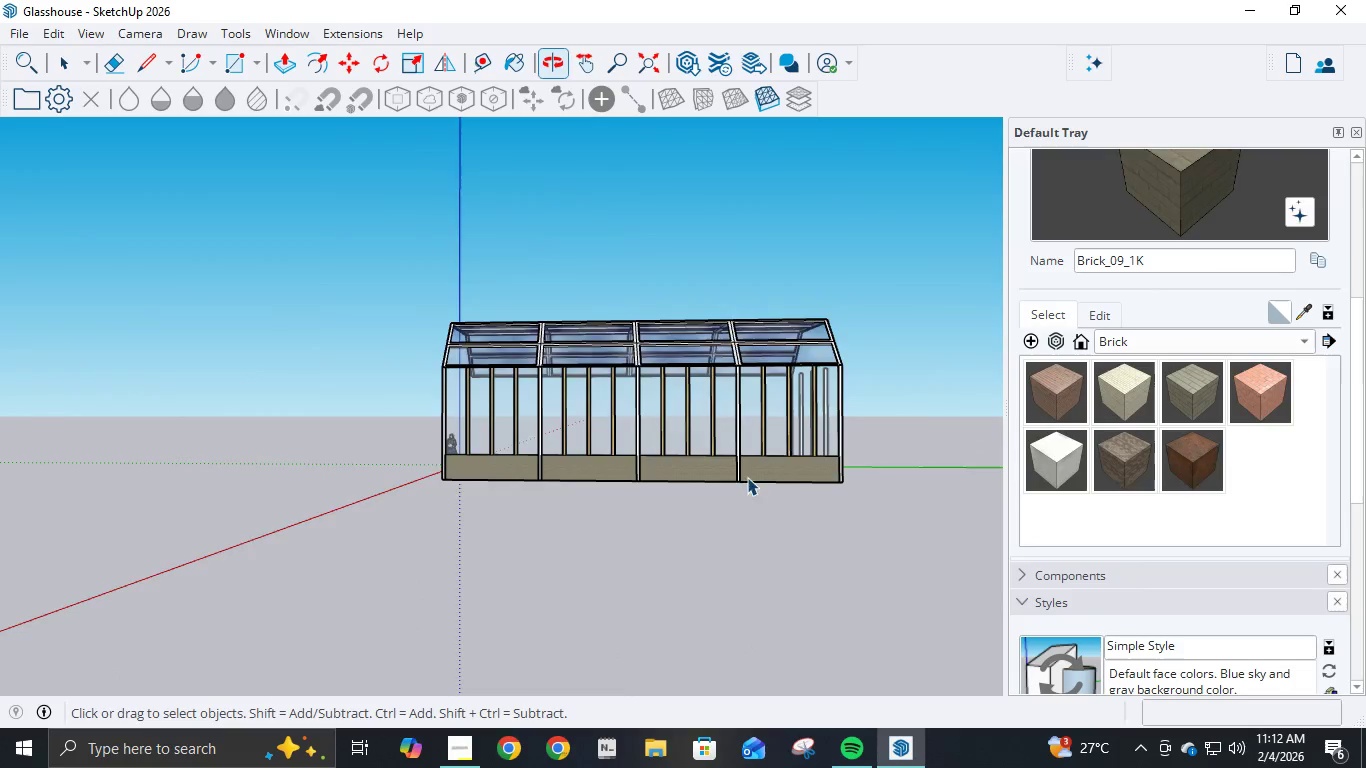 
scroll: coordinate [708, 483], scroll_direction: down, amount: 9.0
 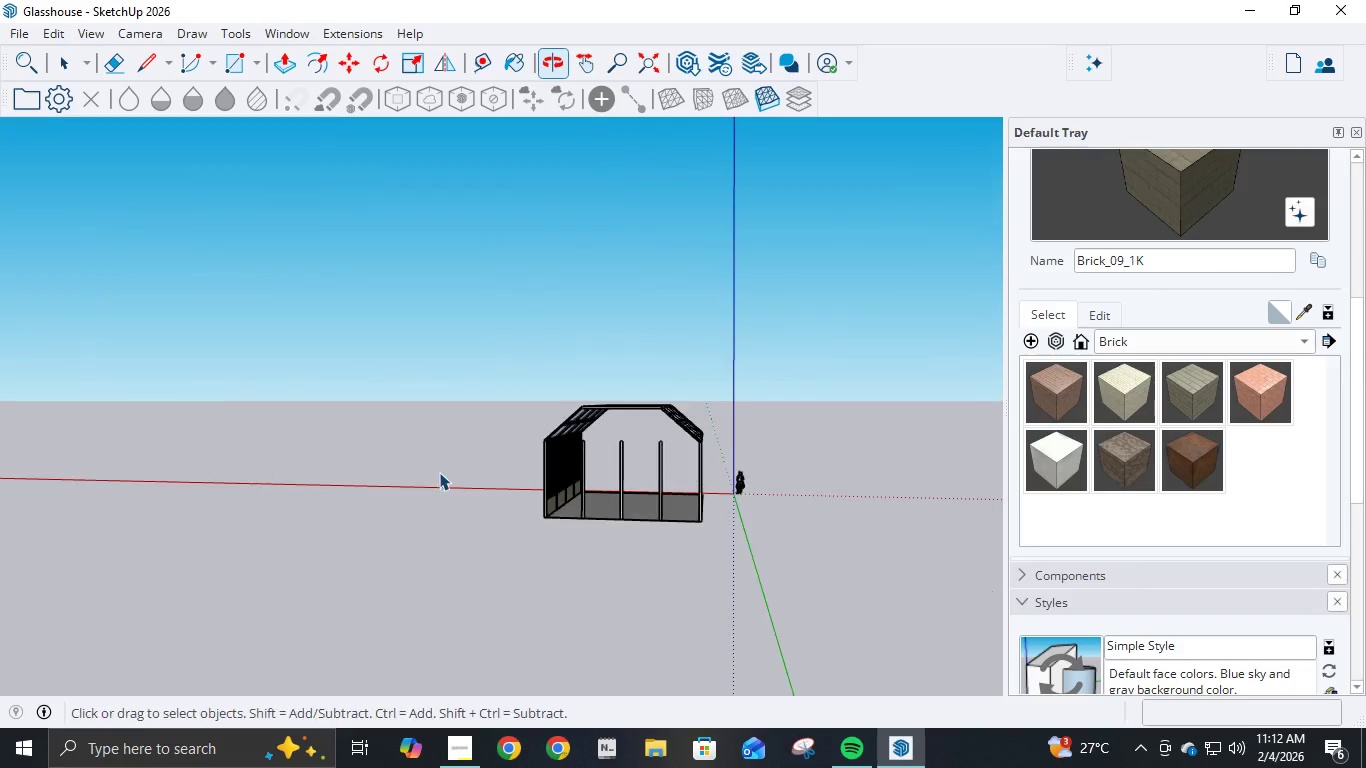 
scroll: coordinate [862, 530], scroll_direction: up, amount: 3.0
 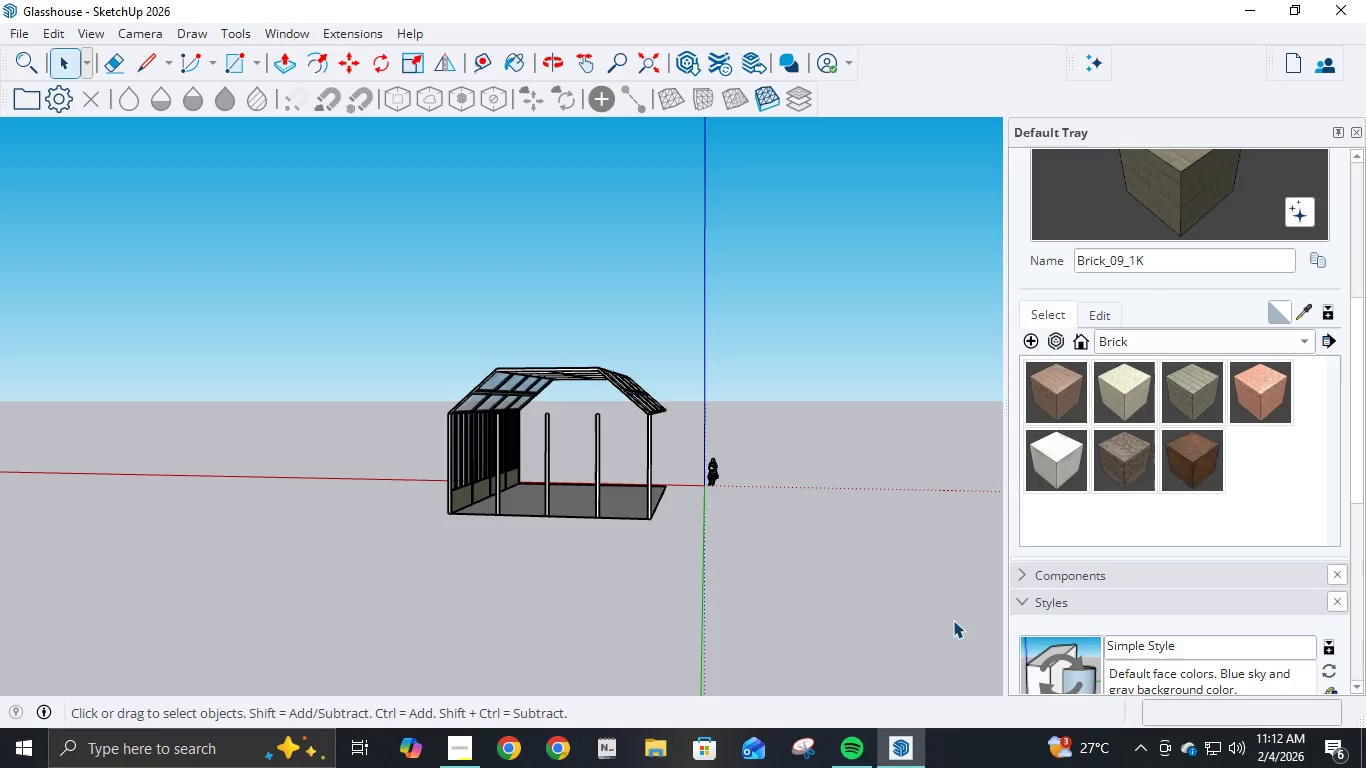 
scroll: coordinate [645, 538], scroll_direction: down, amount: 3.0
 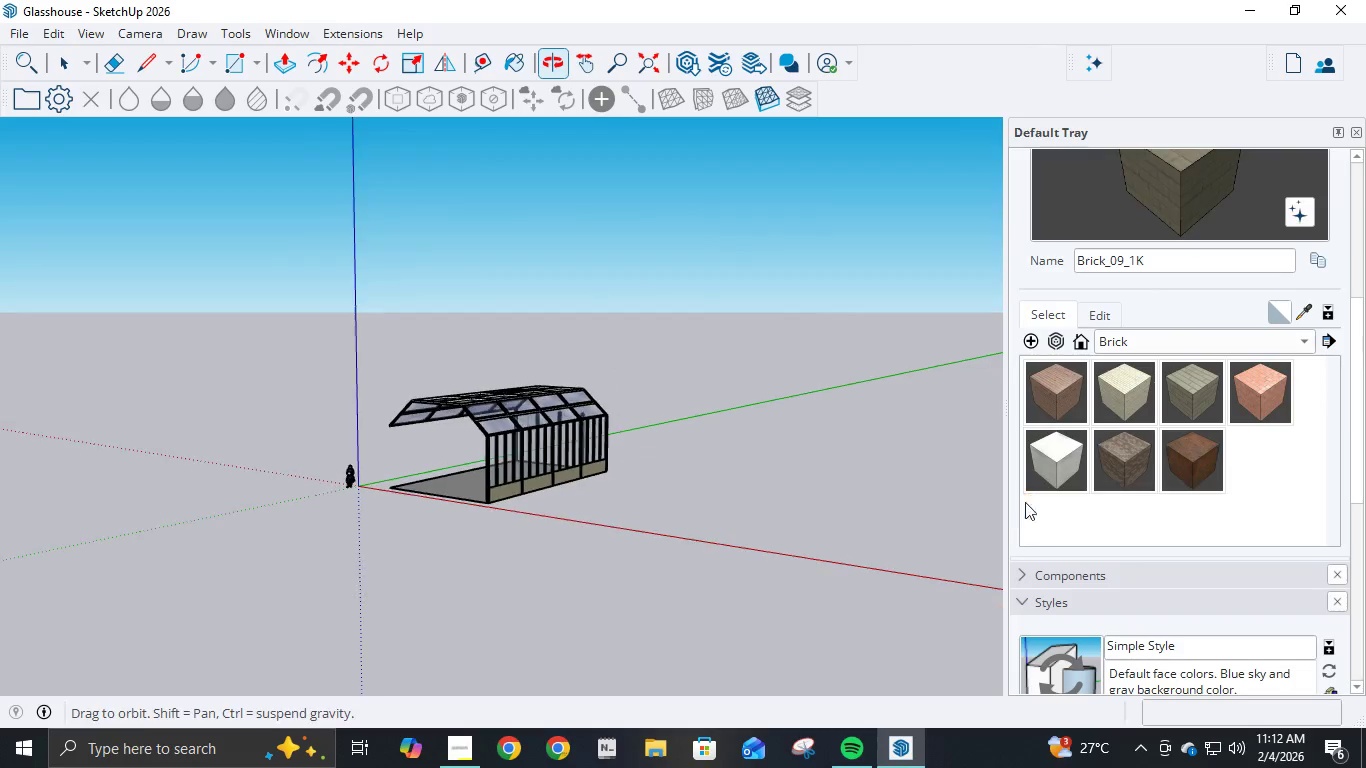 
scroll: coordinate [762, 560], scroll_direction: up, amount: 9.0
 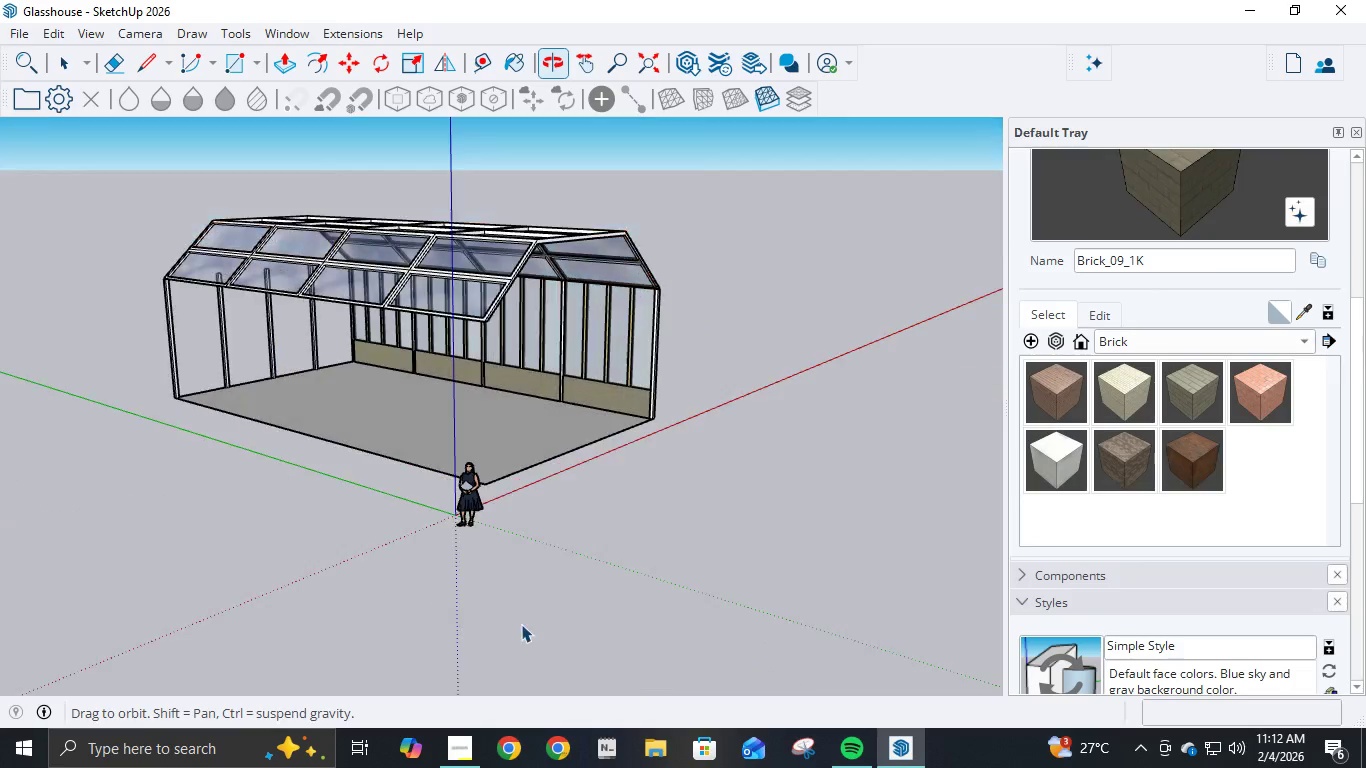 
scroll: coordinate [531, 471], scroll_direction: down, amount: 12.0
 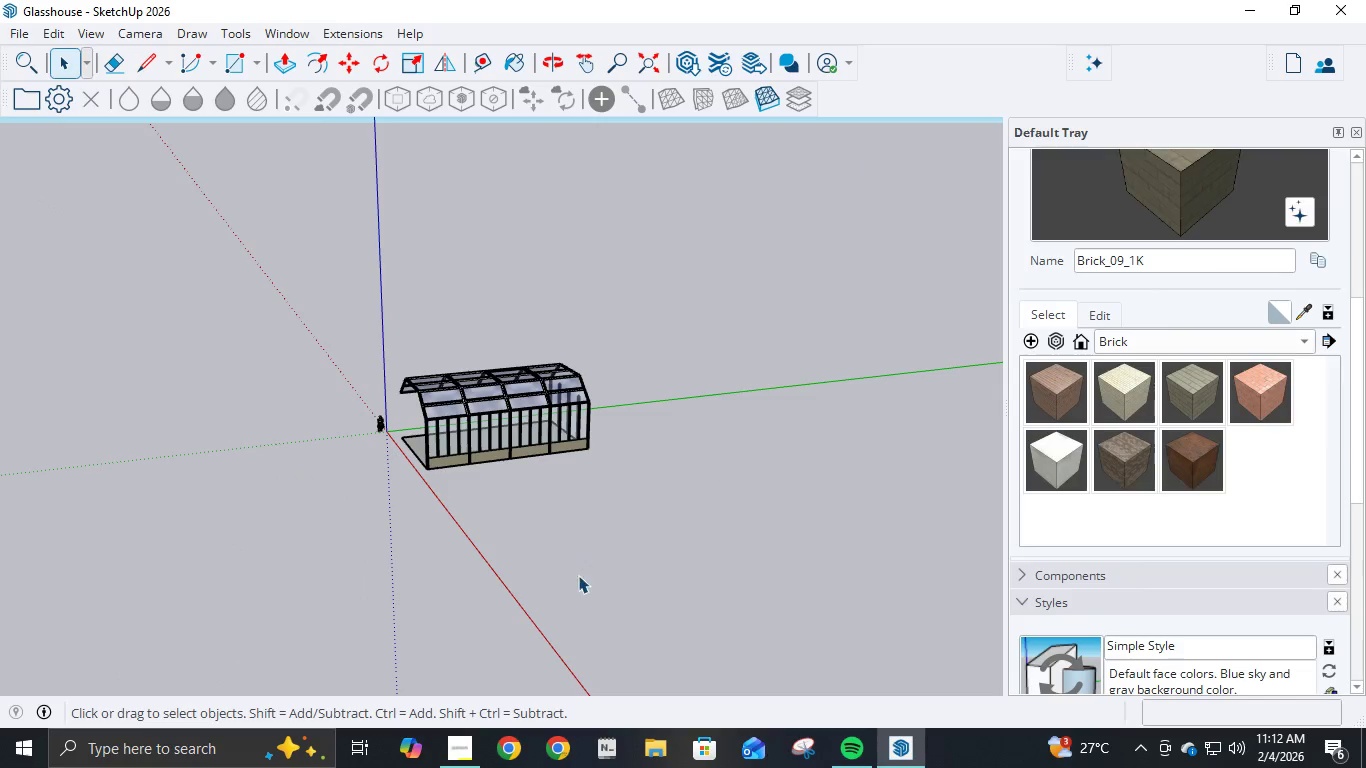 
scroll: coordinate [619, 527], scroll_direction: up, amount: 7.0
 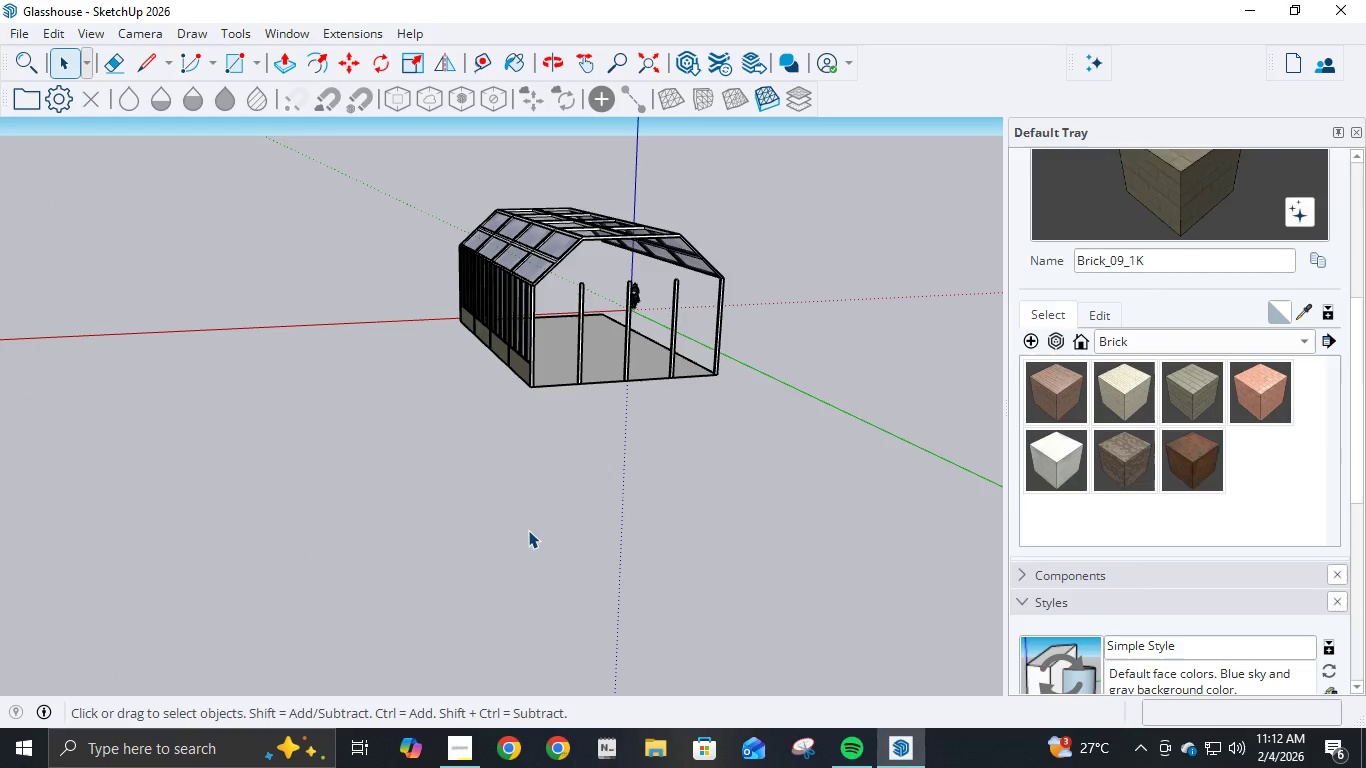 
key(L)
 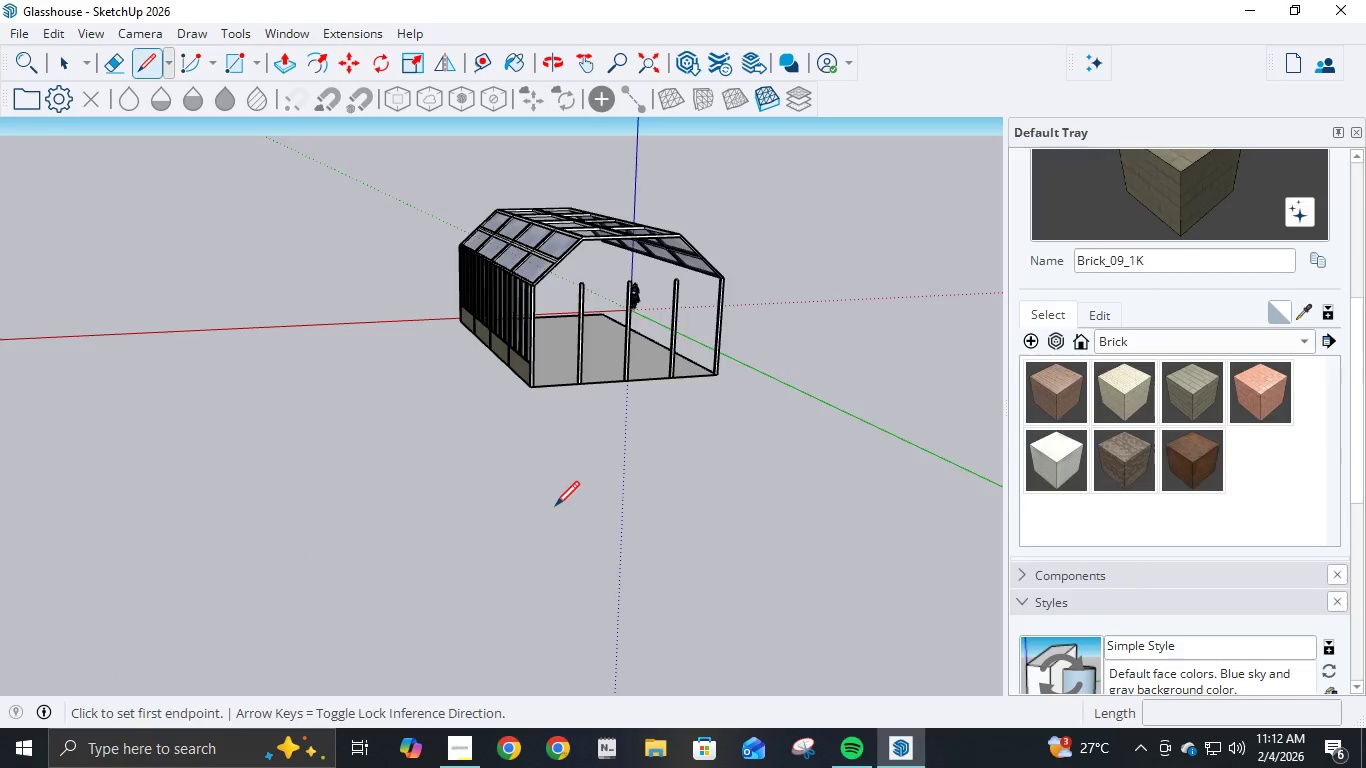 
scroll: coordinate [423, 369], scroll_direction: up, amount: 10.0
 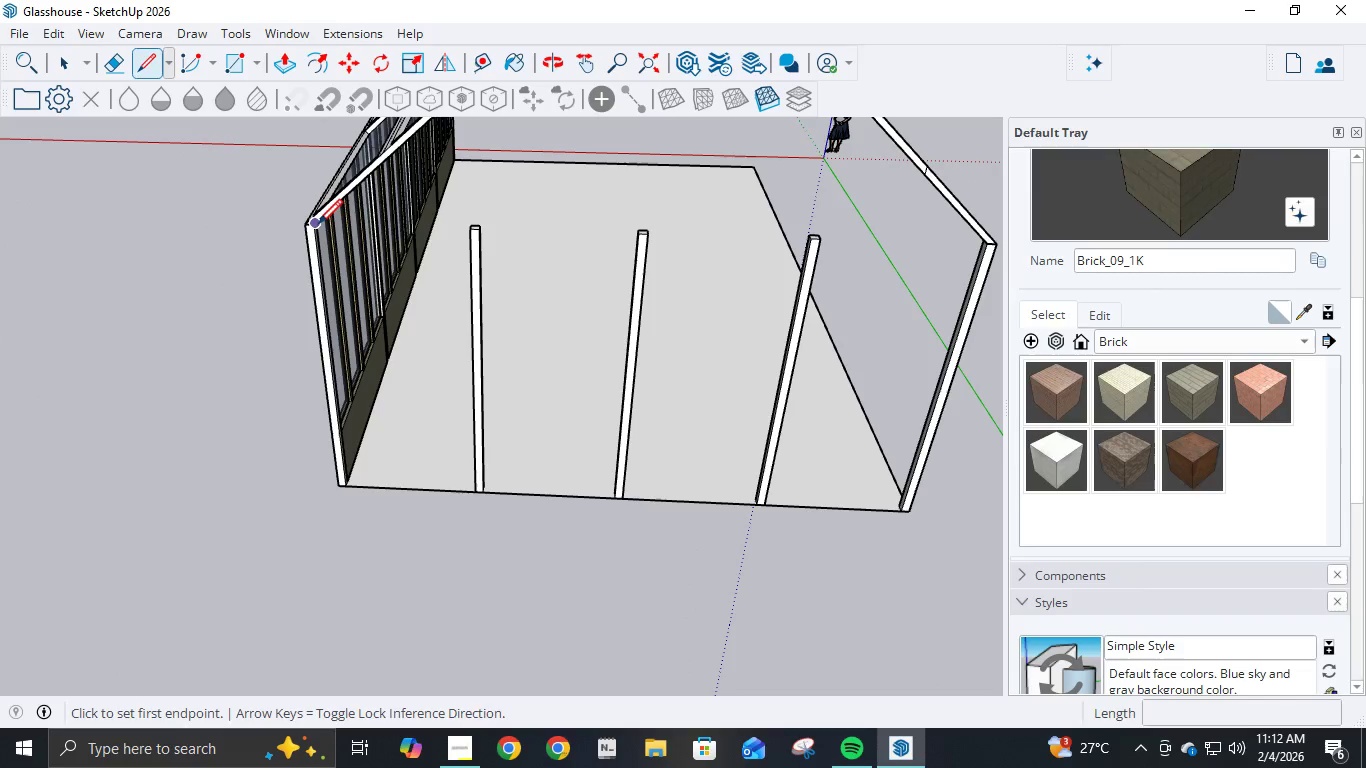 
wait(5.06)
 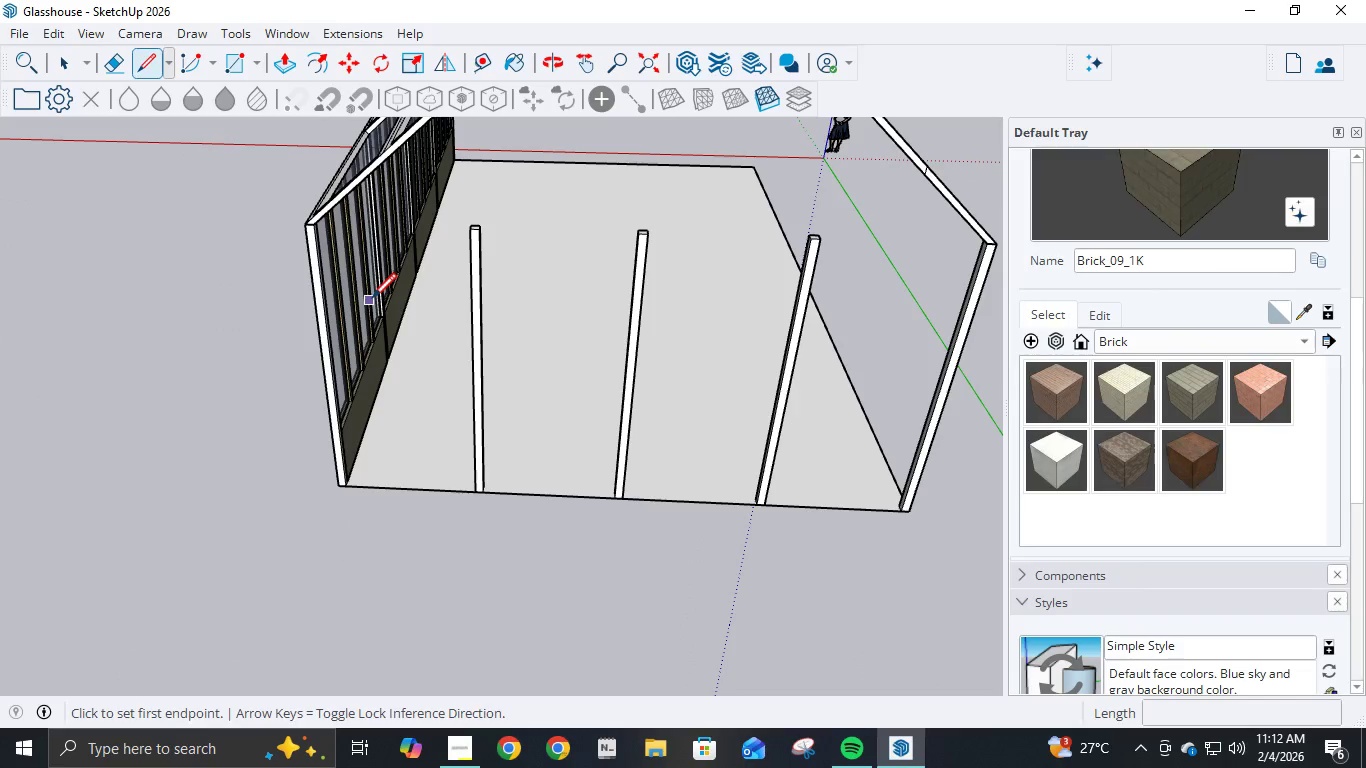 
left_click([345, 493])
 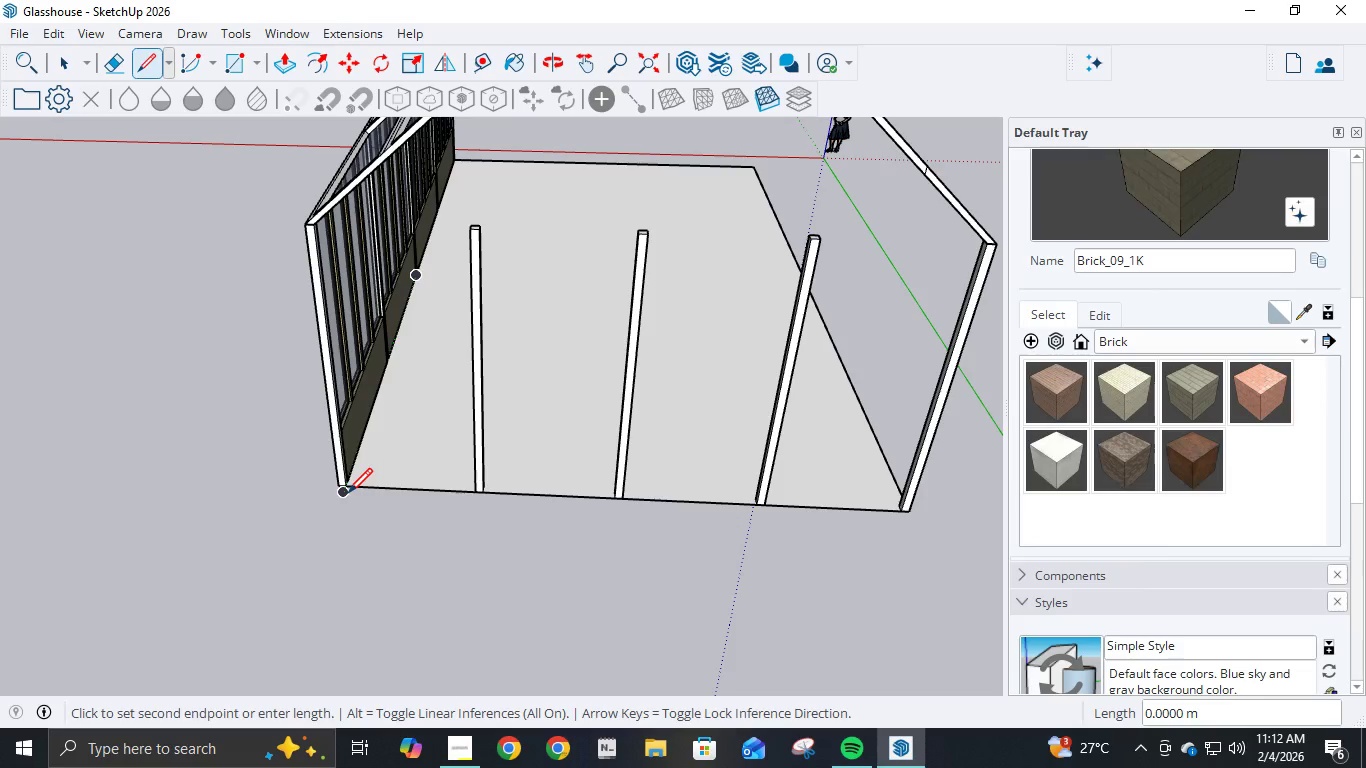 
key(Escape)
 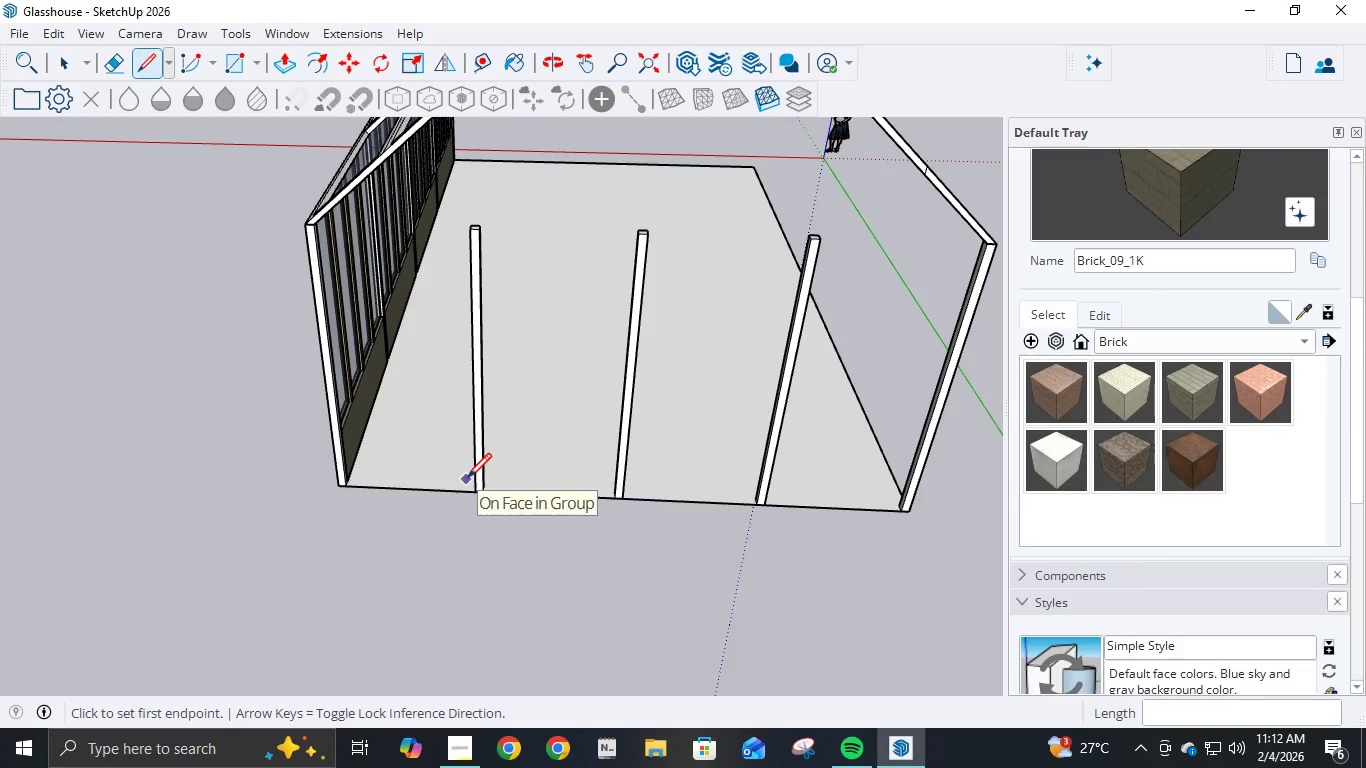 
key(P)
 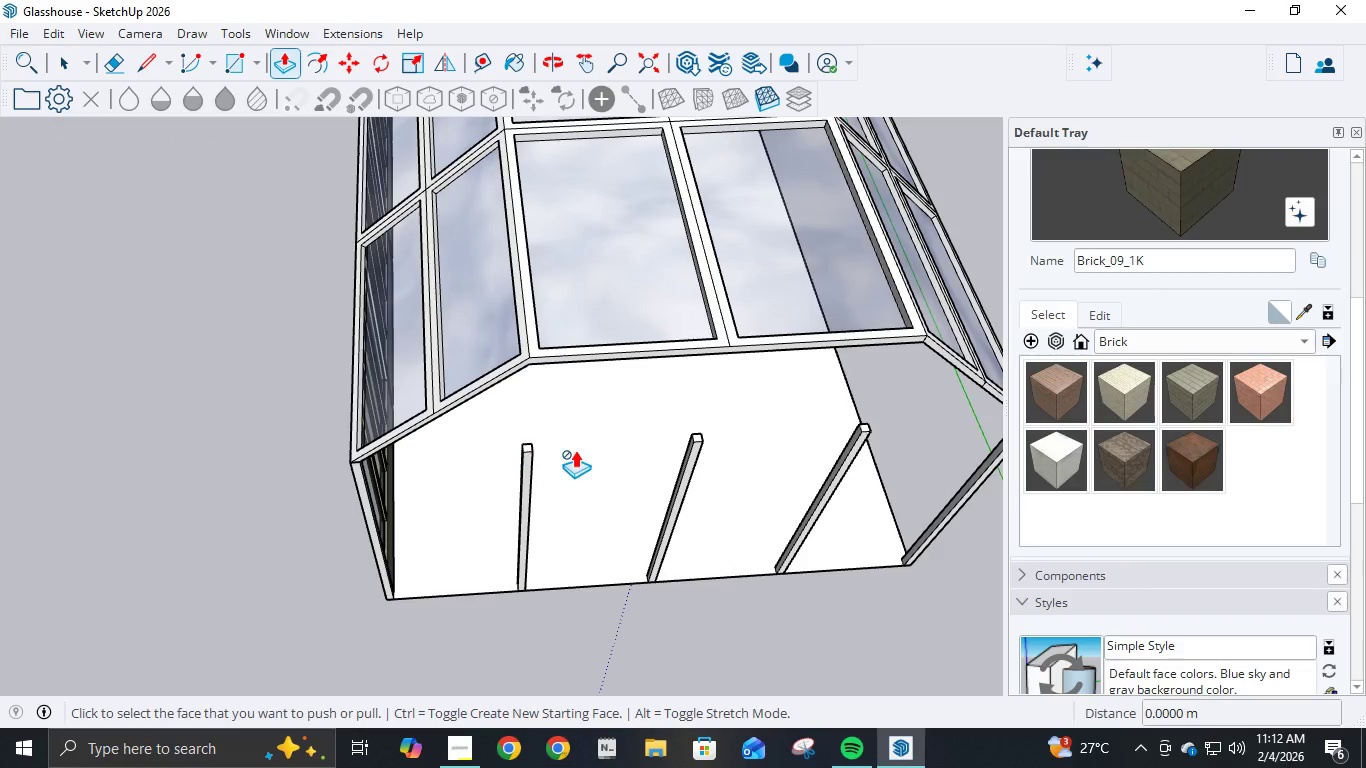 
key(Escape)
 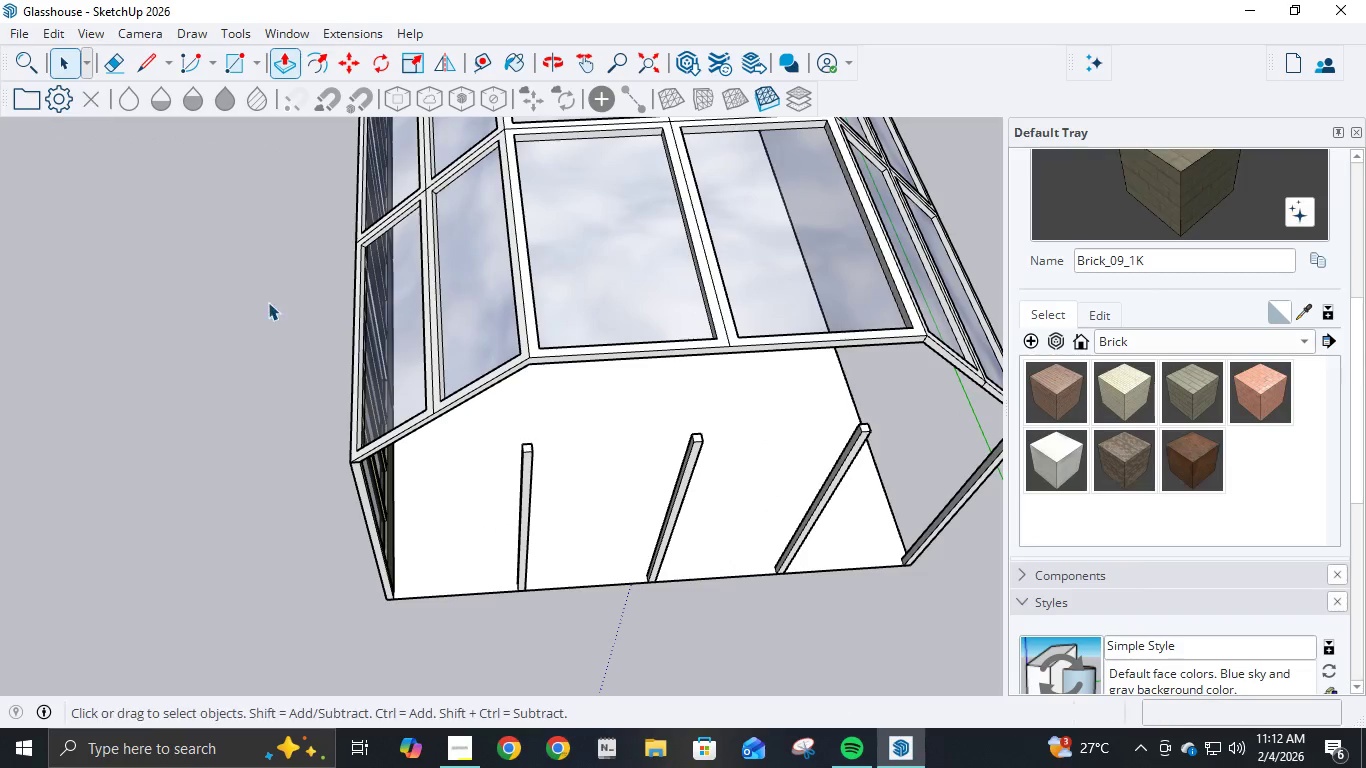 
double_click([606, 499])
 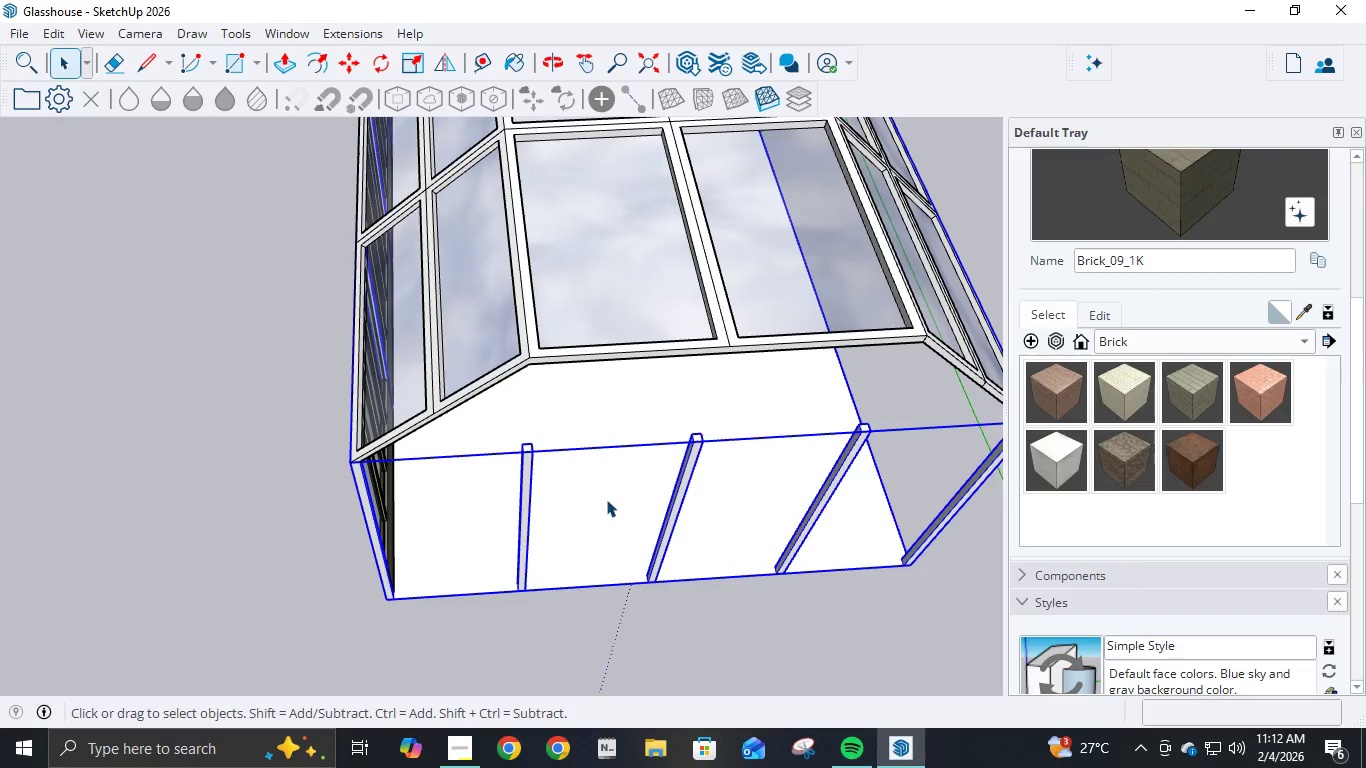 
right_click([606, 499])
 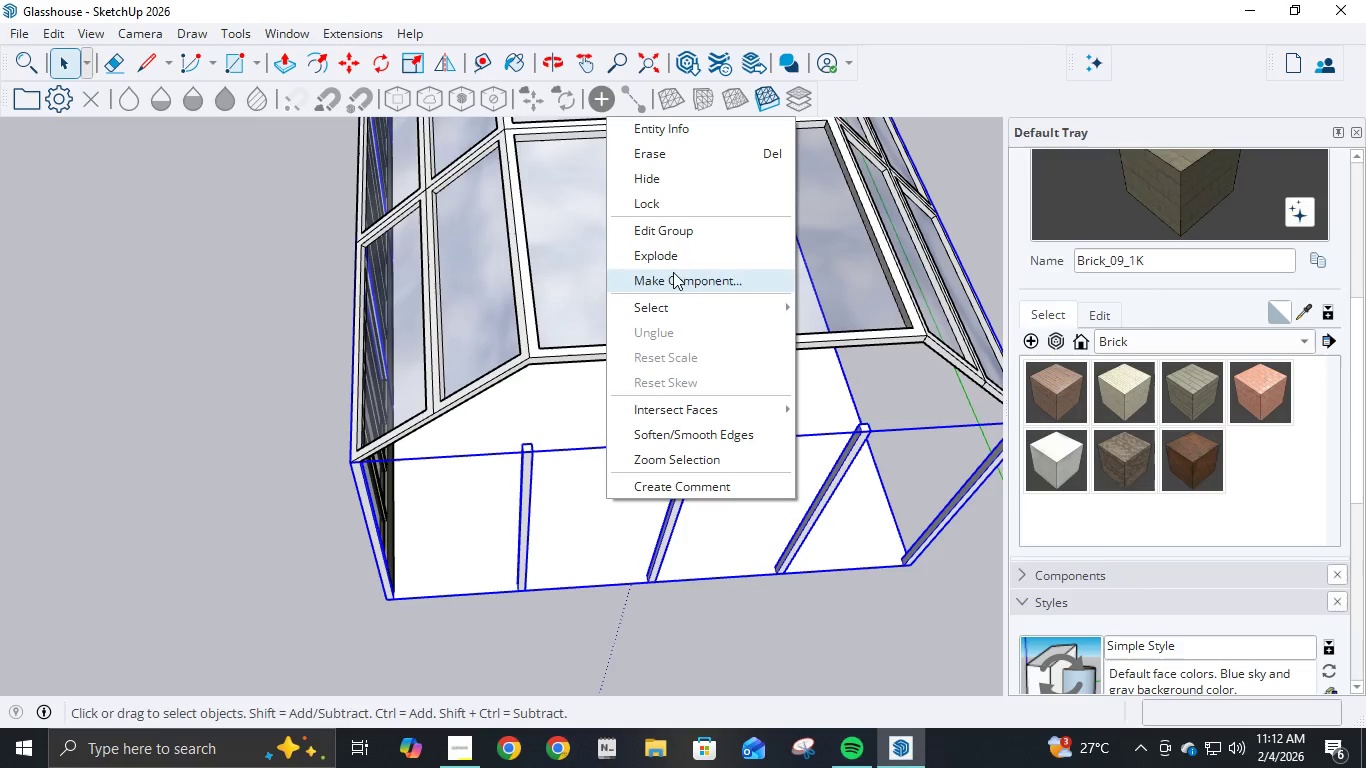 
left_click([683, 232])
 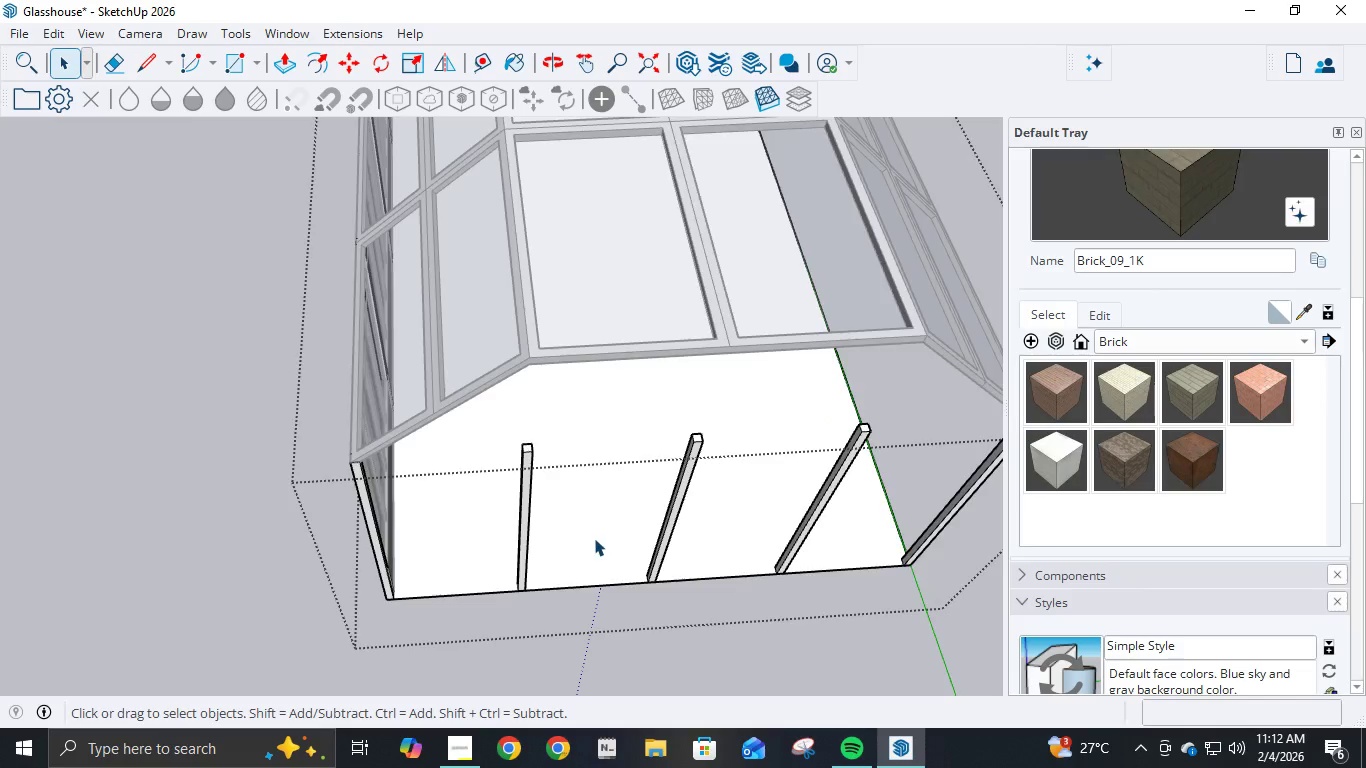 
scroll: coordinate [593, 538], scroll_direction: up, amount: 3.0
 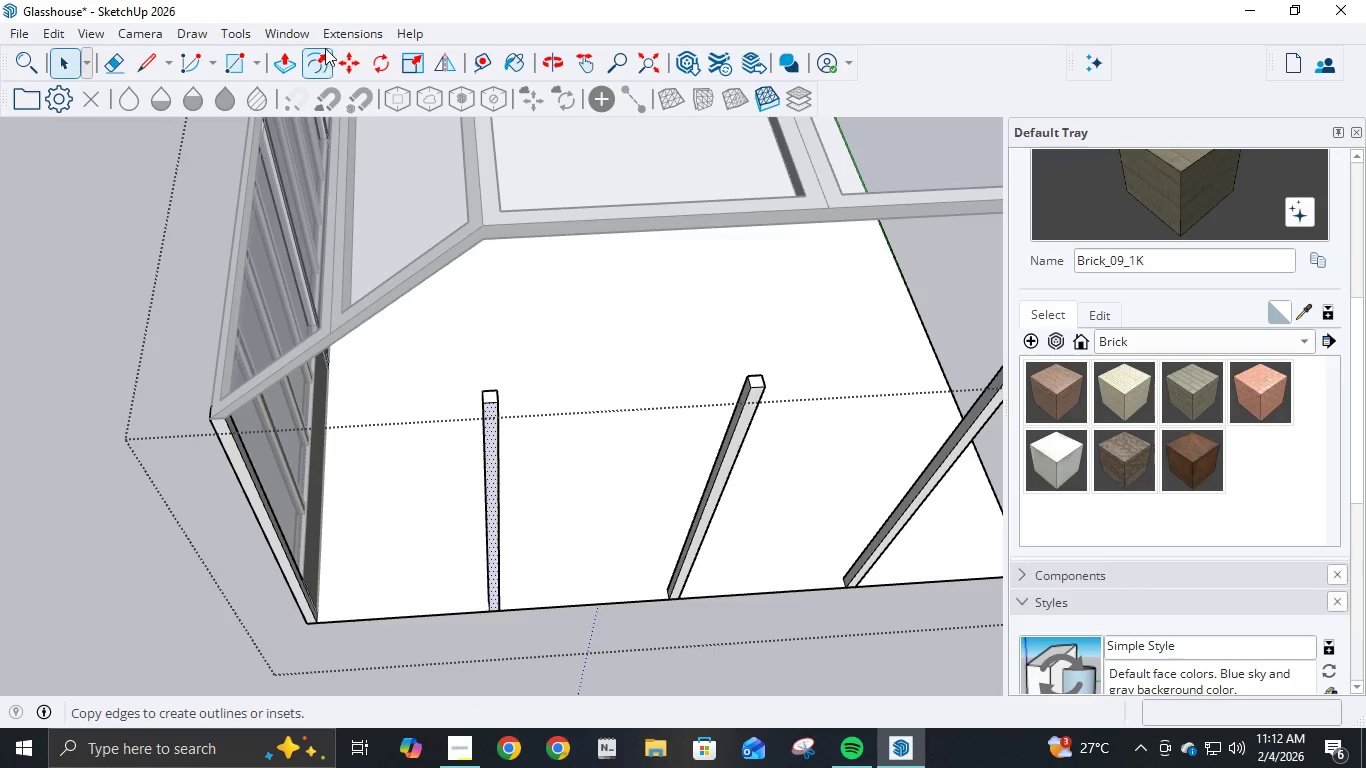 
double_click([278, 61])
 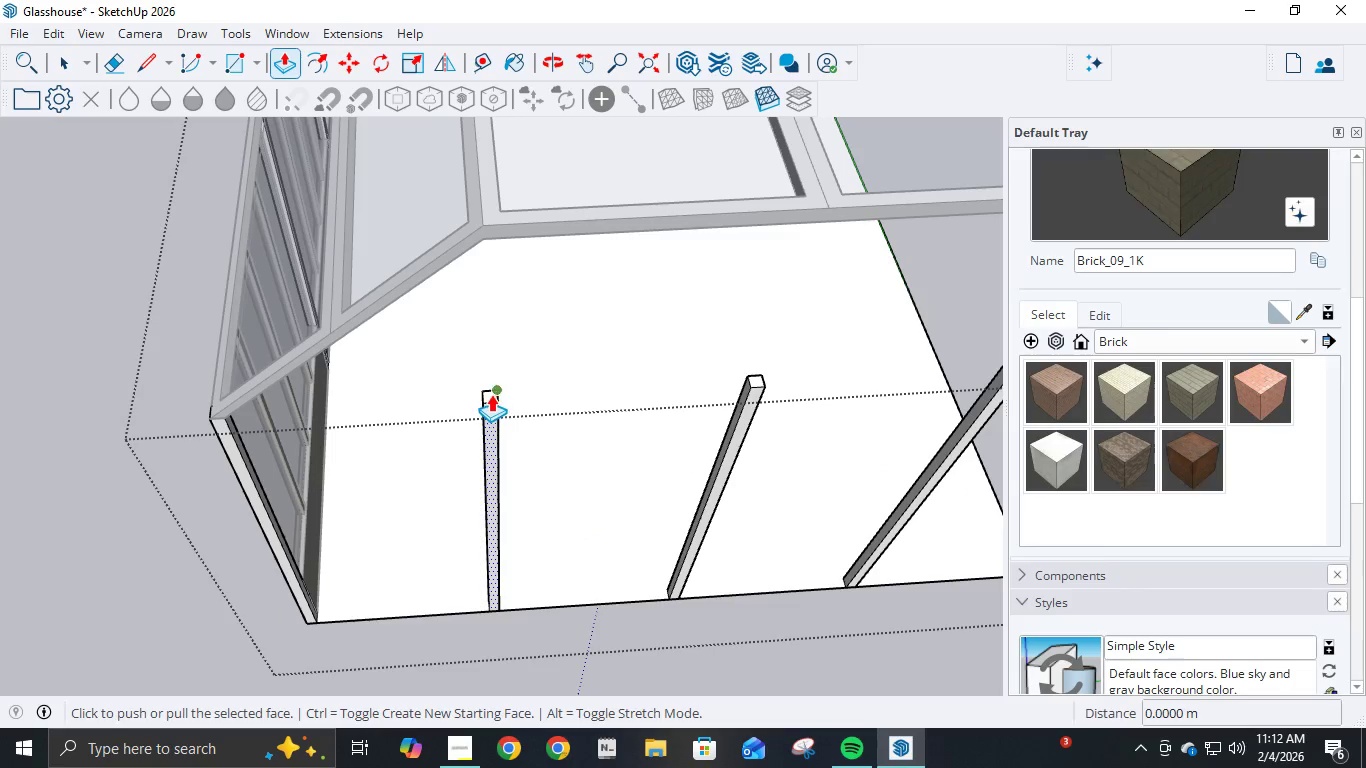 
key(Escape)
 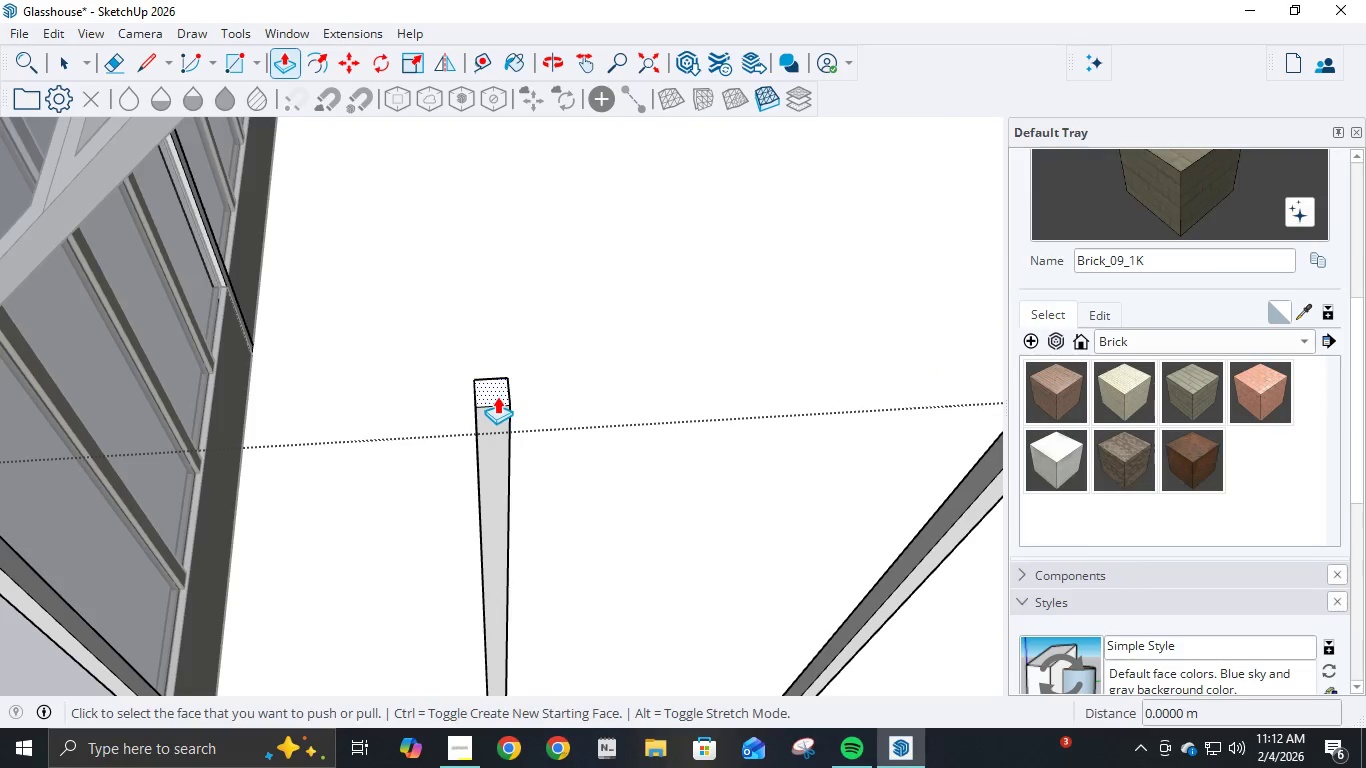 
scroll: coordinate [489, 400], scroll_direction: up, amount: 8.0
 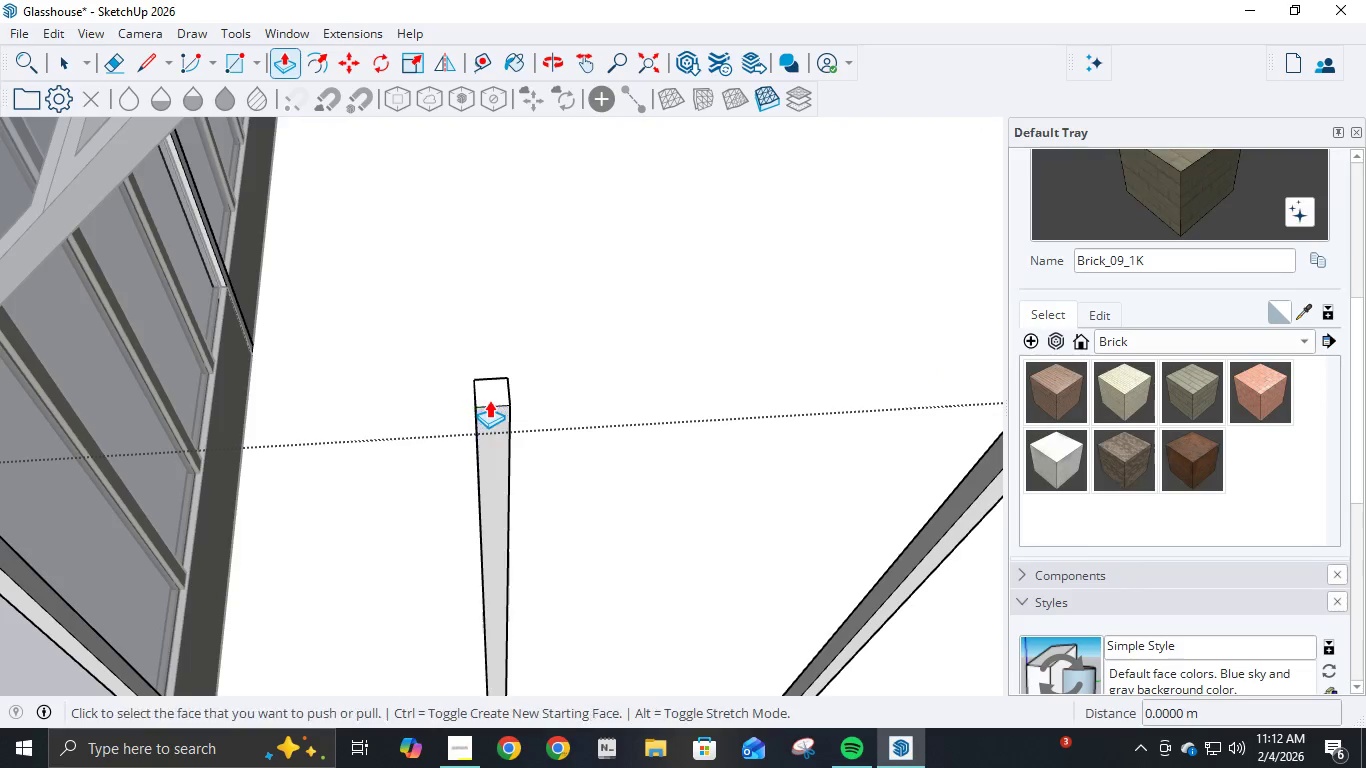 
left_click([497, 396])
 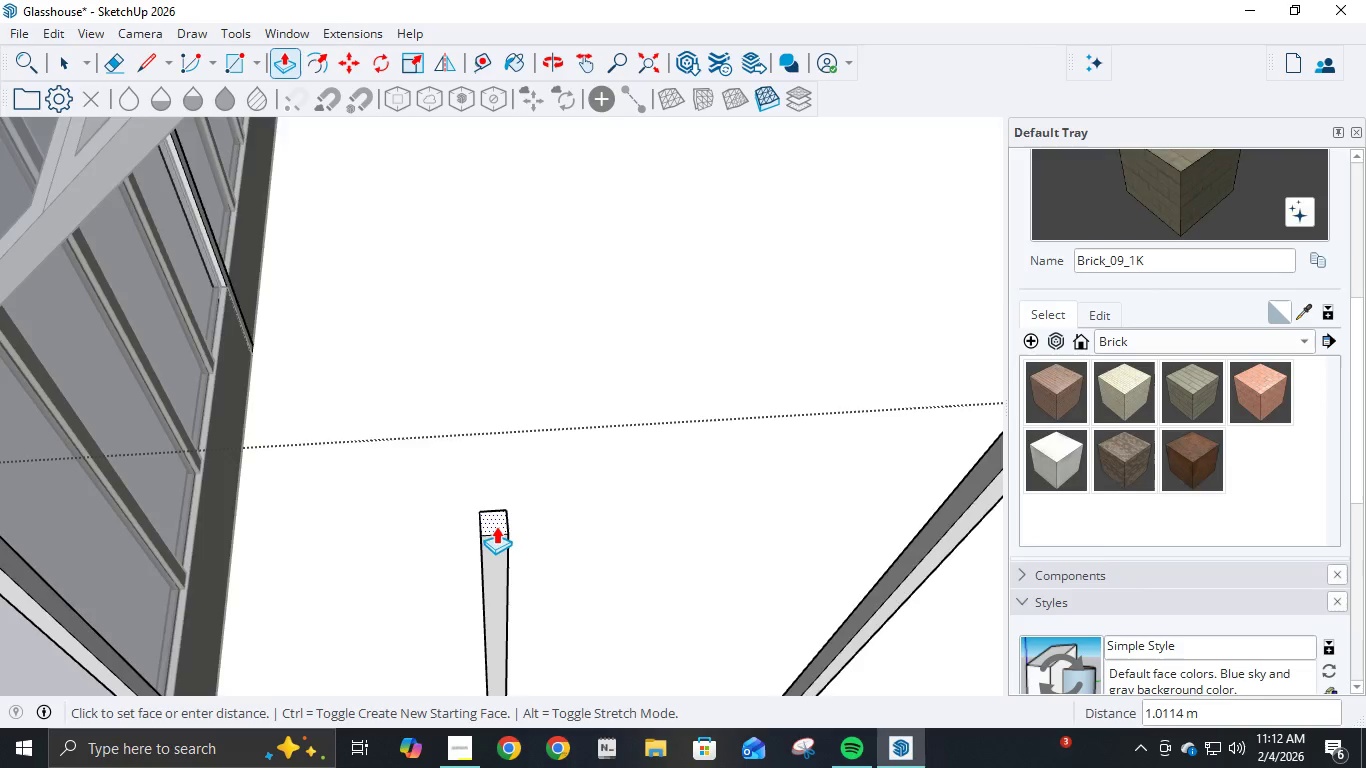 
scroll: coordinate [496, 525], scroll_direction: down, amount: 8.0
 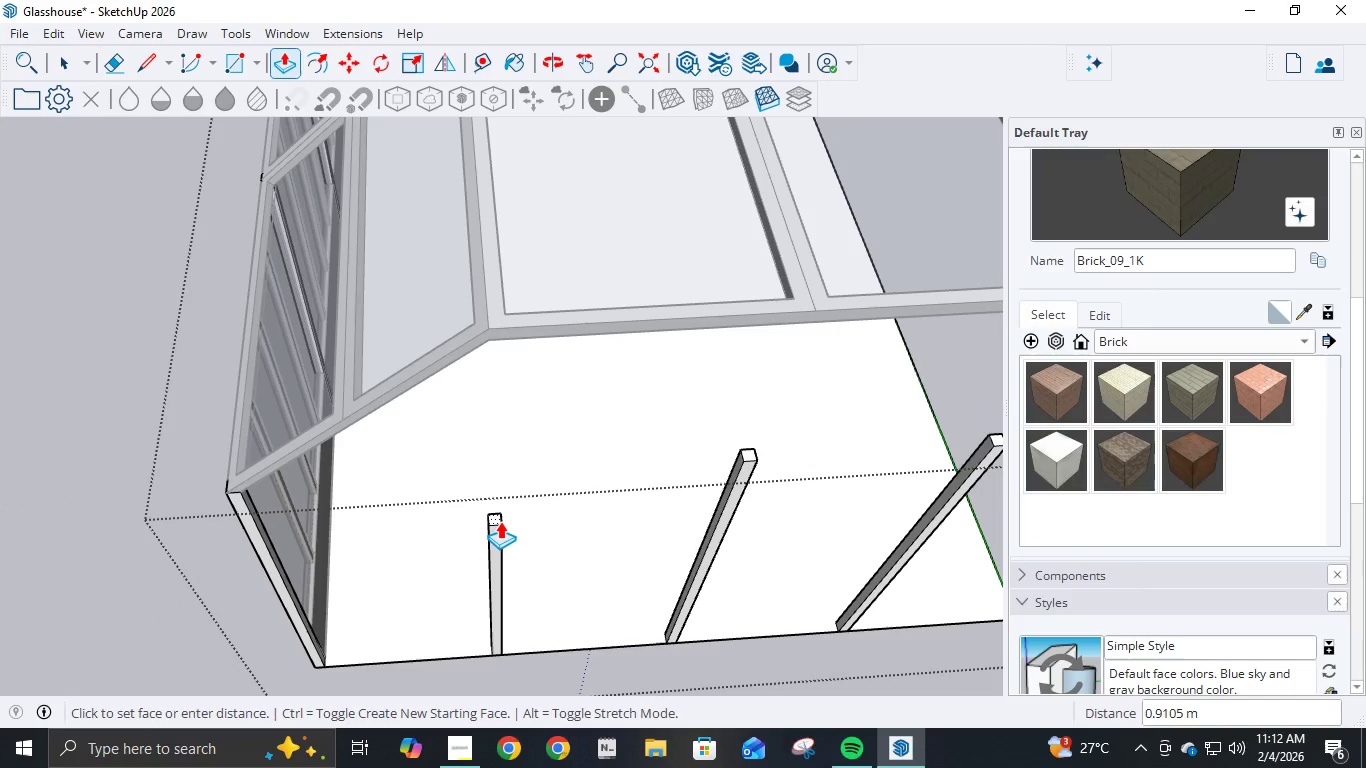 
key(Numpad4)
 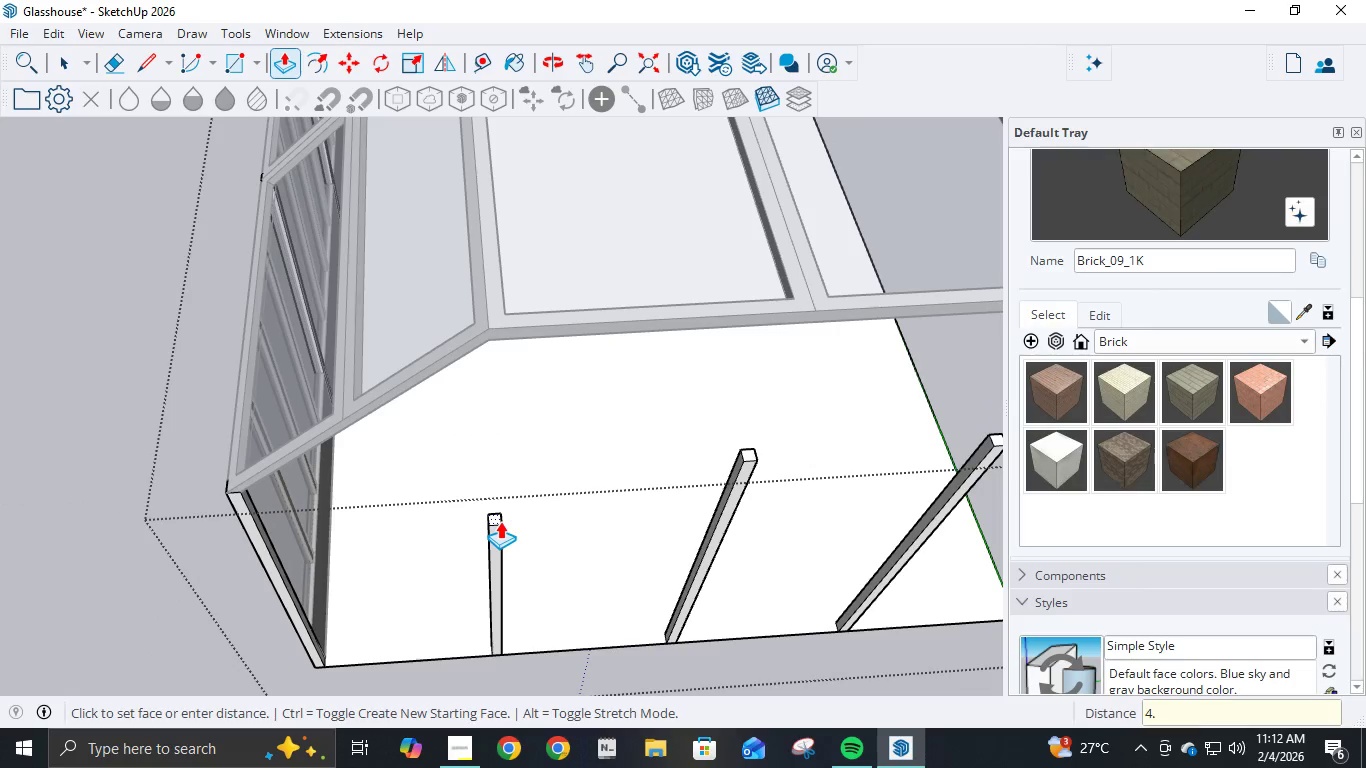 
hold_key(key=NumpadDecimal, duration=0.31)
 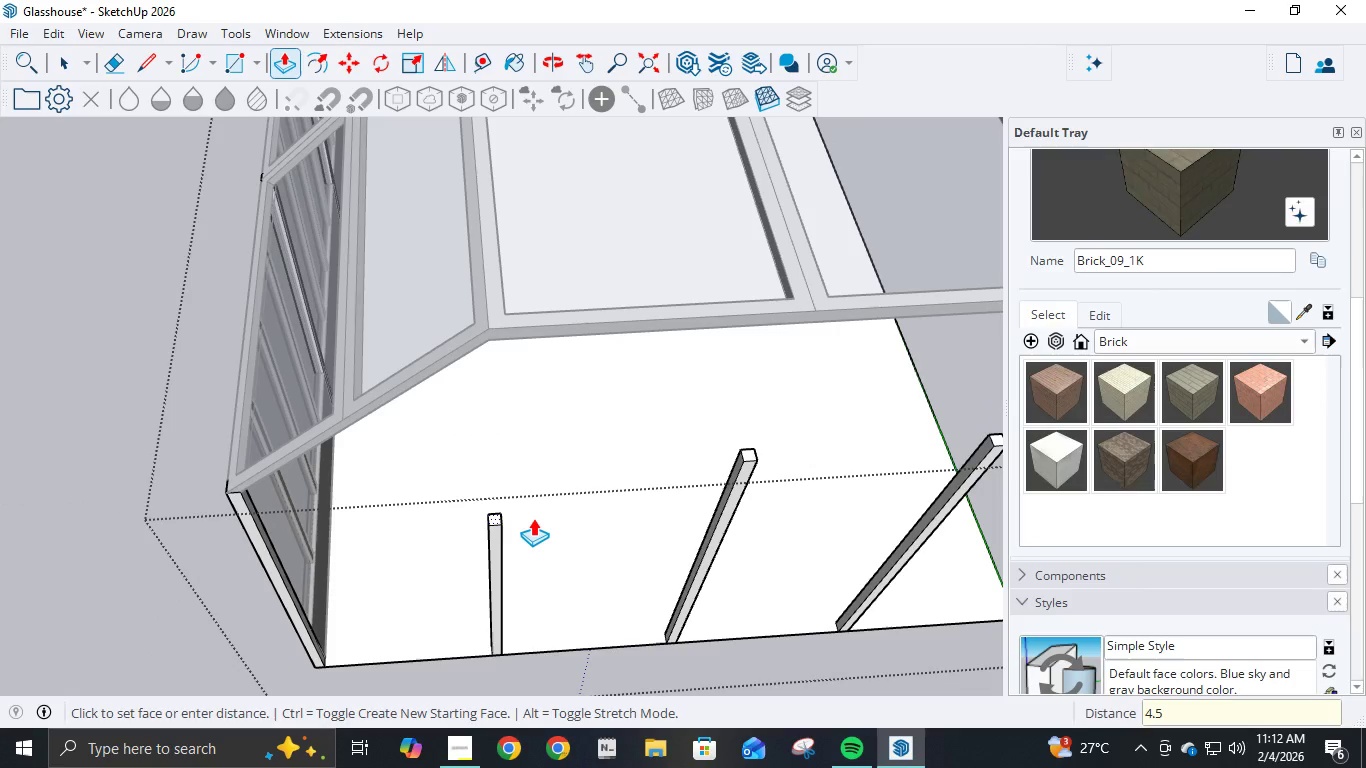 
key(Numpad5)
 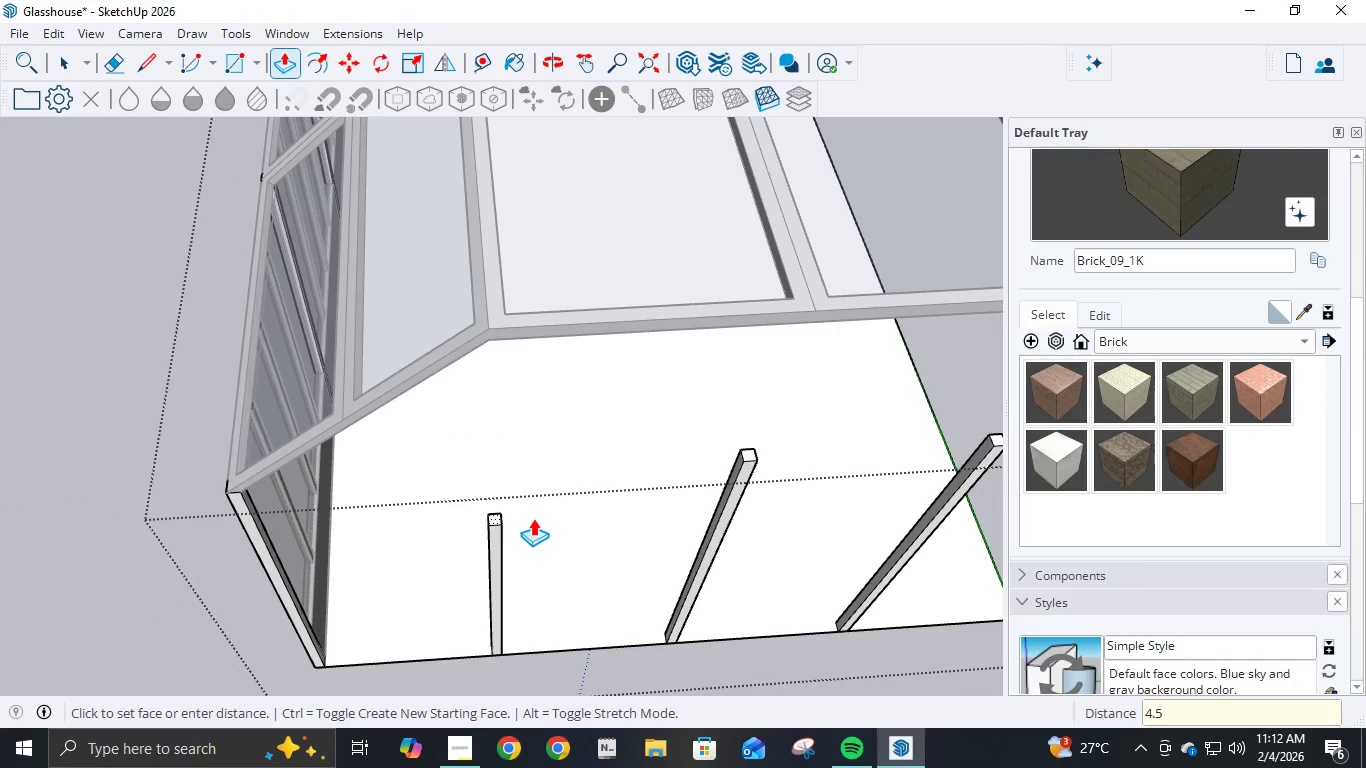 
key(NumpadEnter)
 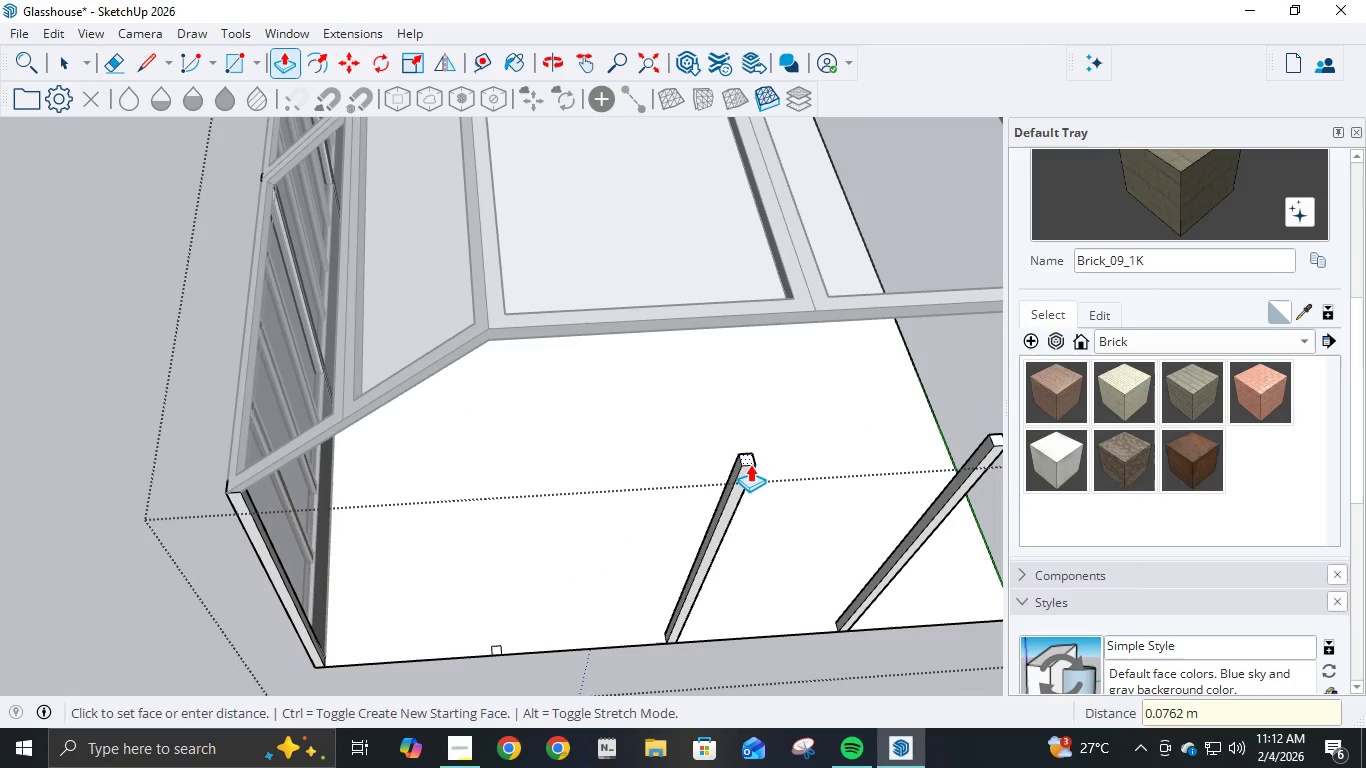 
key(Numpad4)
 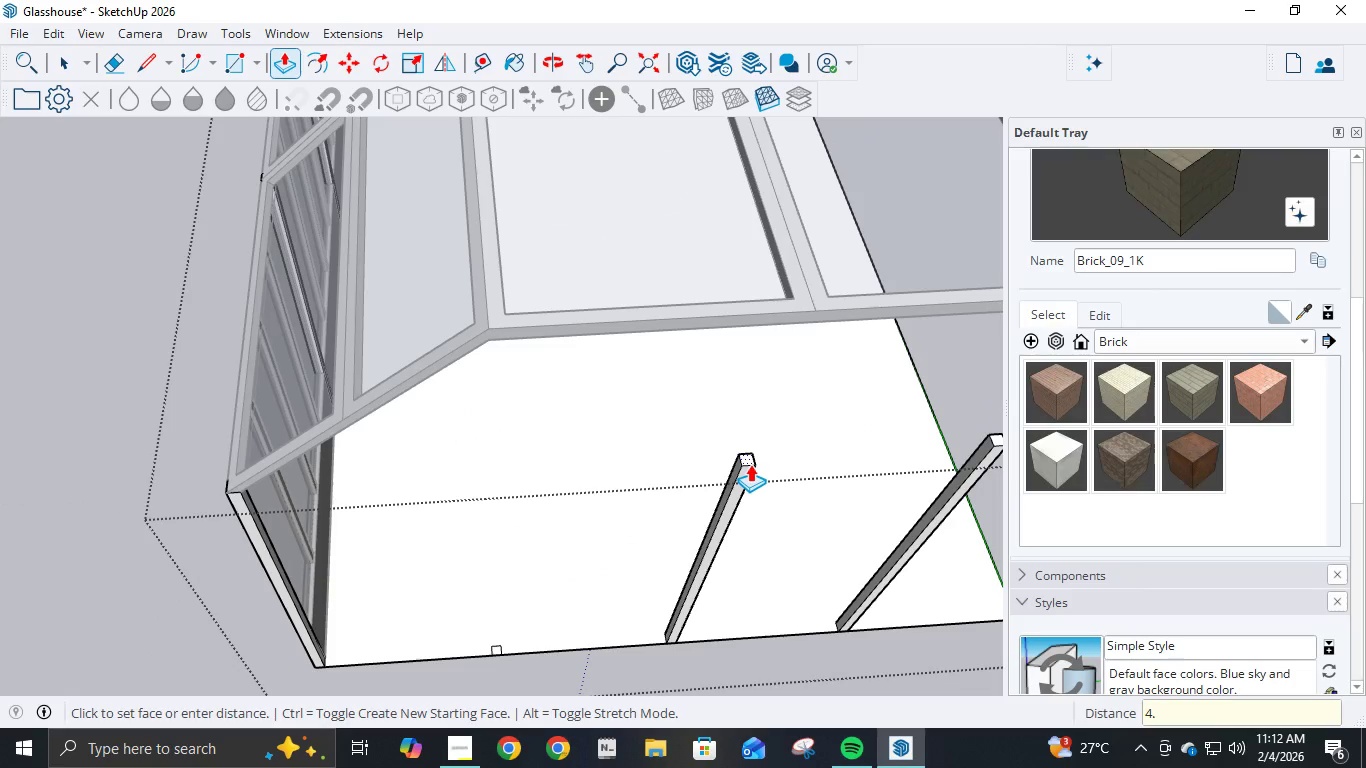 
key(NumpadDecimal)
 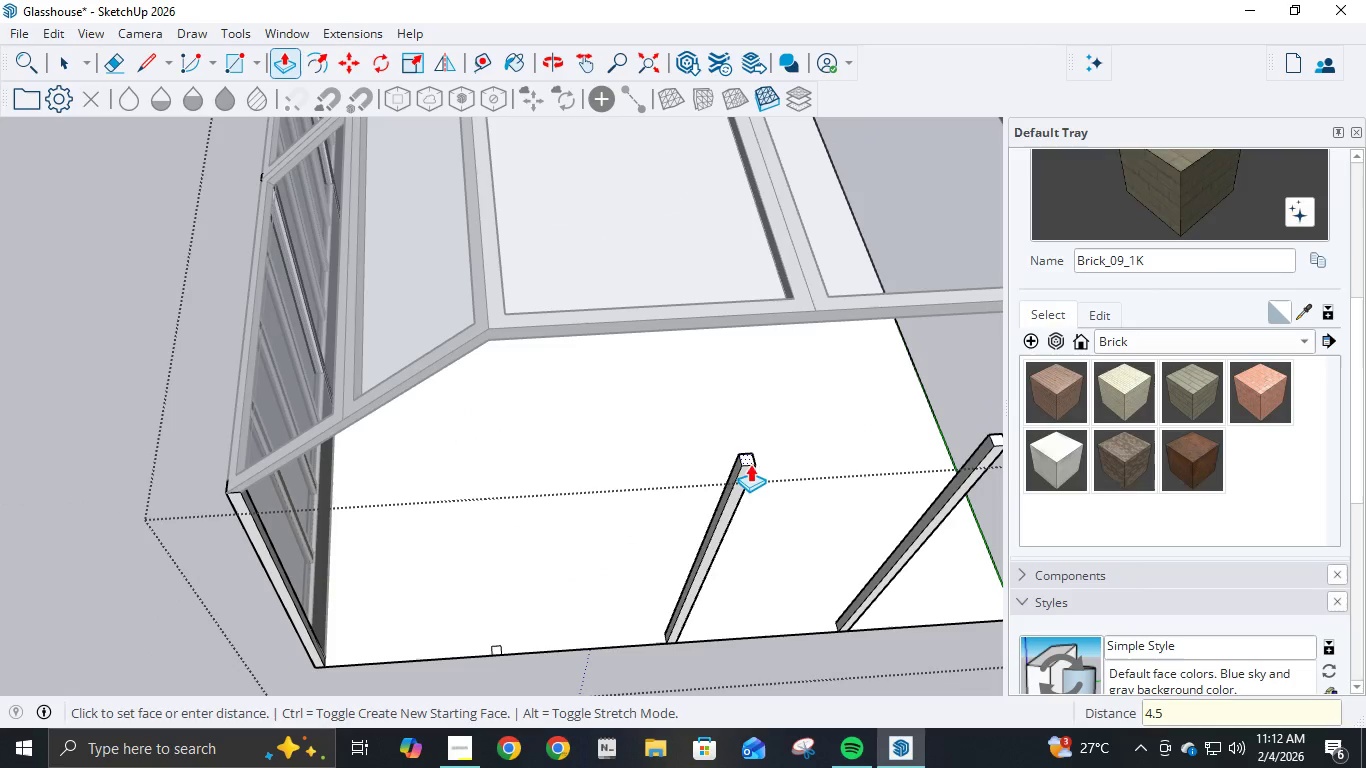 
key(Numpad5)
 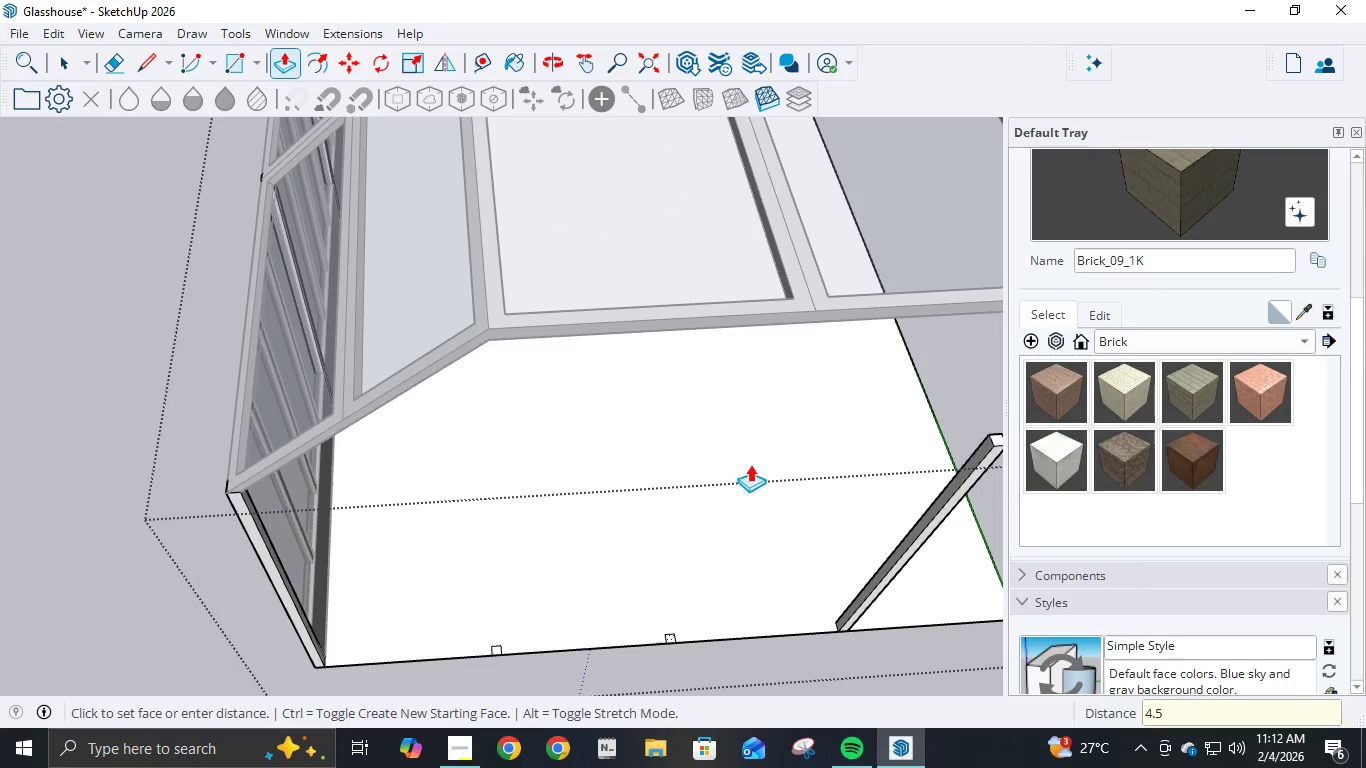 
key(NumpadEnter)
 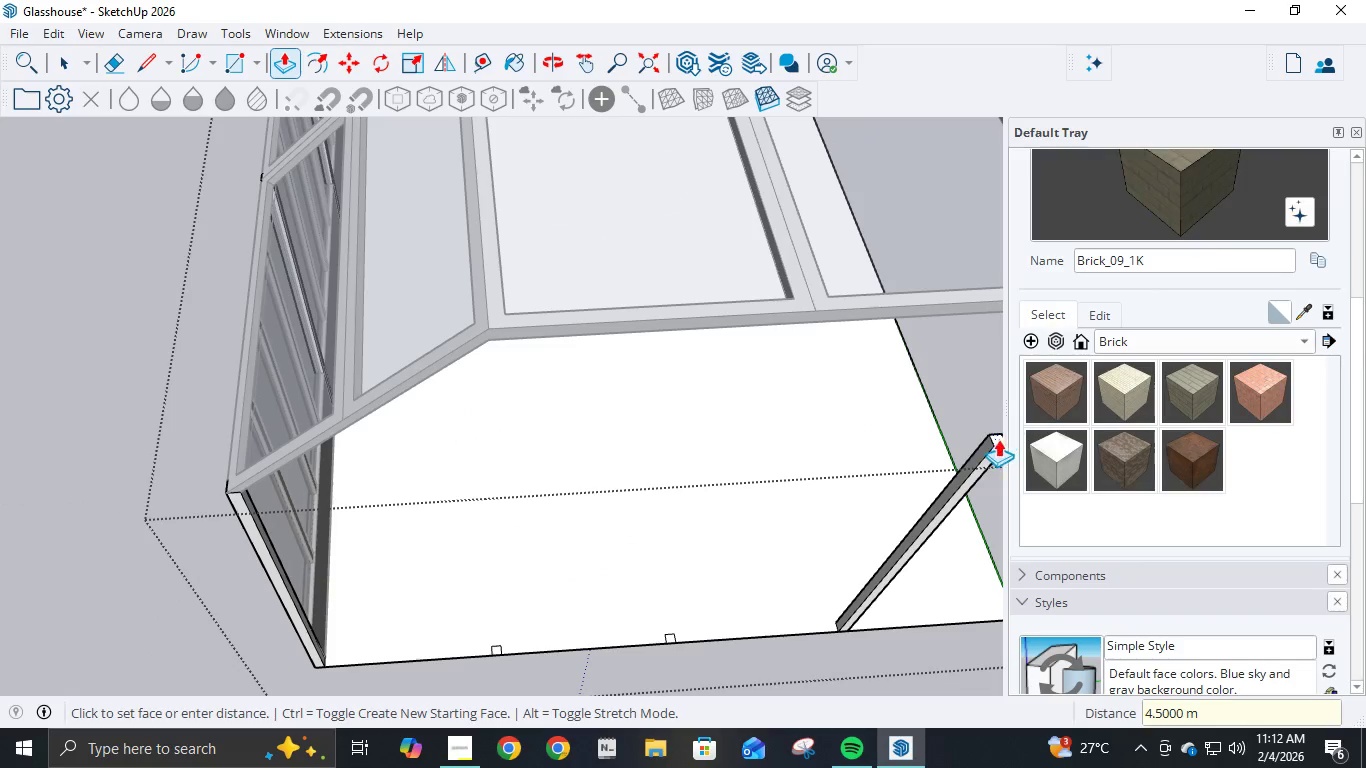 
scroll: coordinate [996, 444], scroll_direction: down, amount: 1.0
 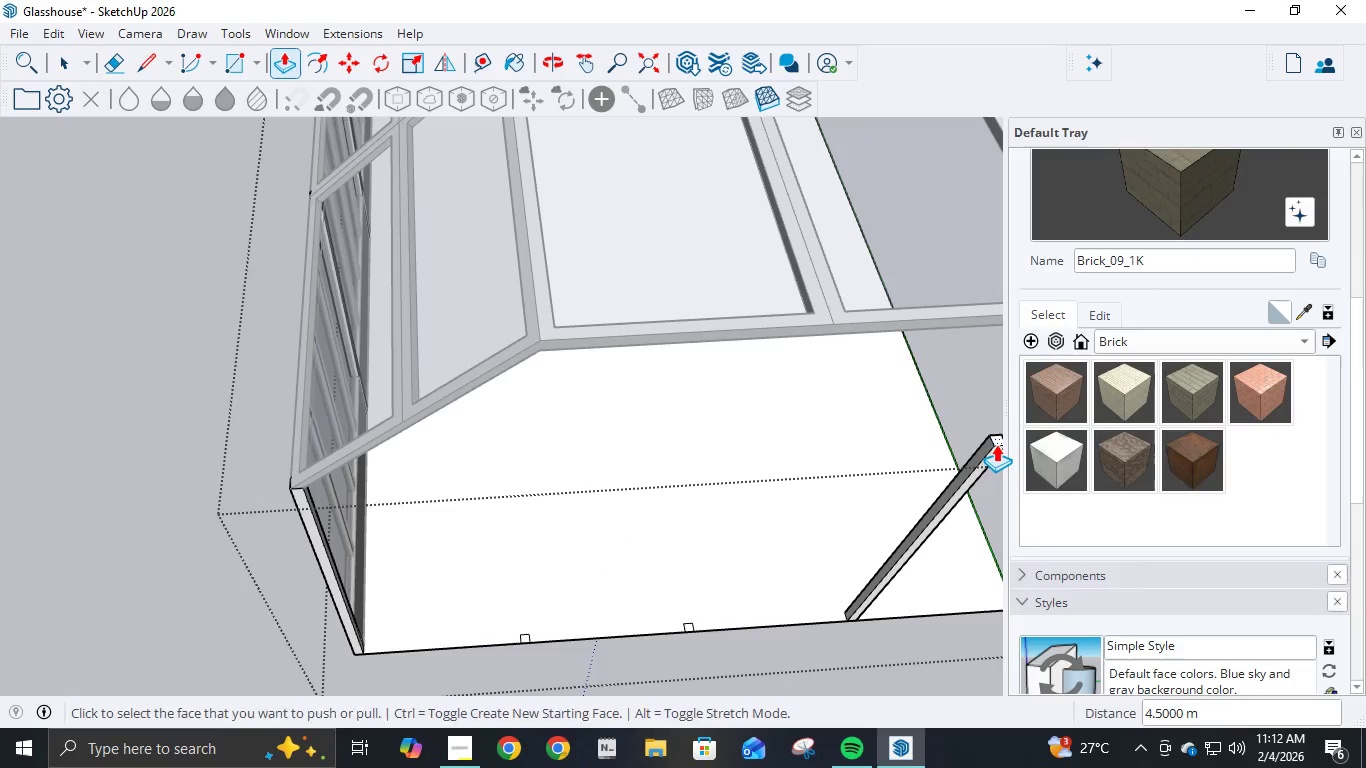 
left_click([996, 444])
 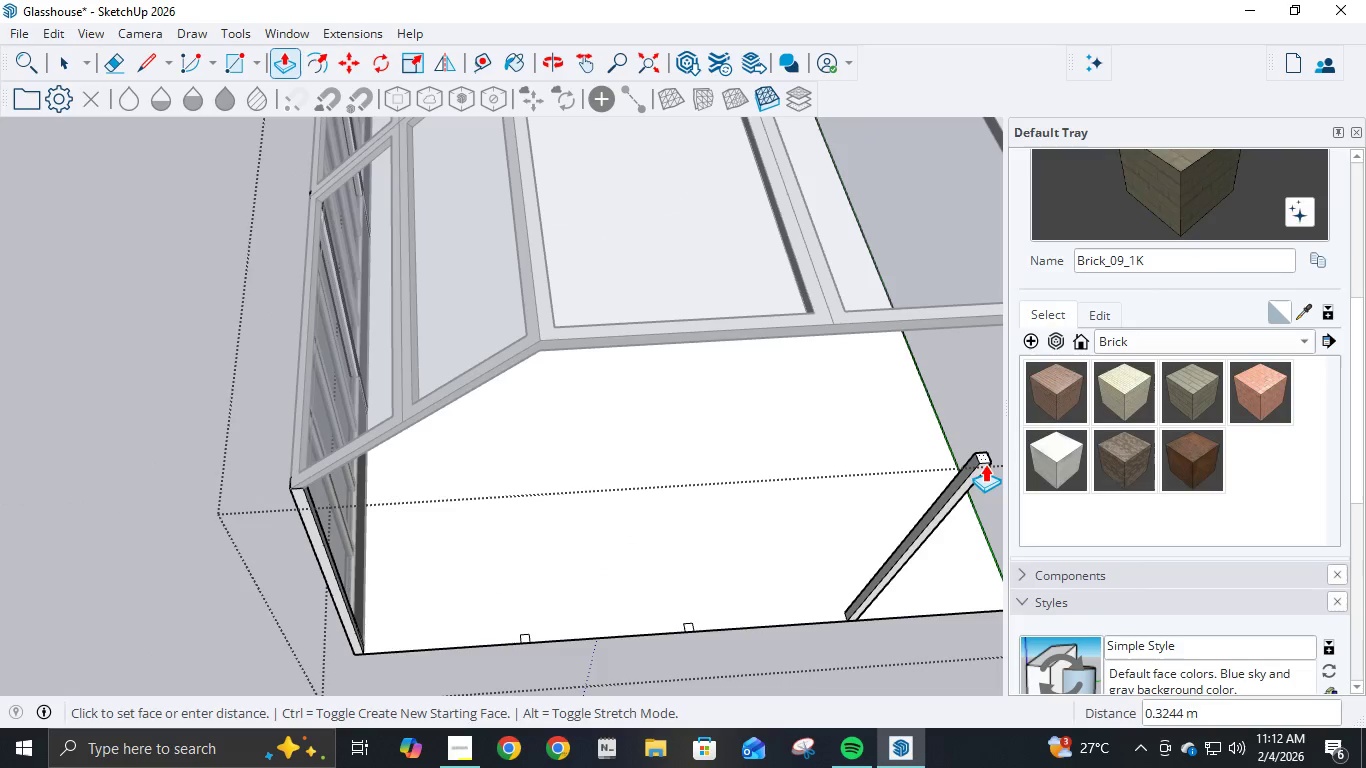 
key(Numpad4)
 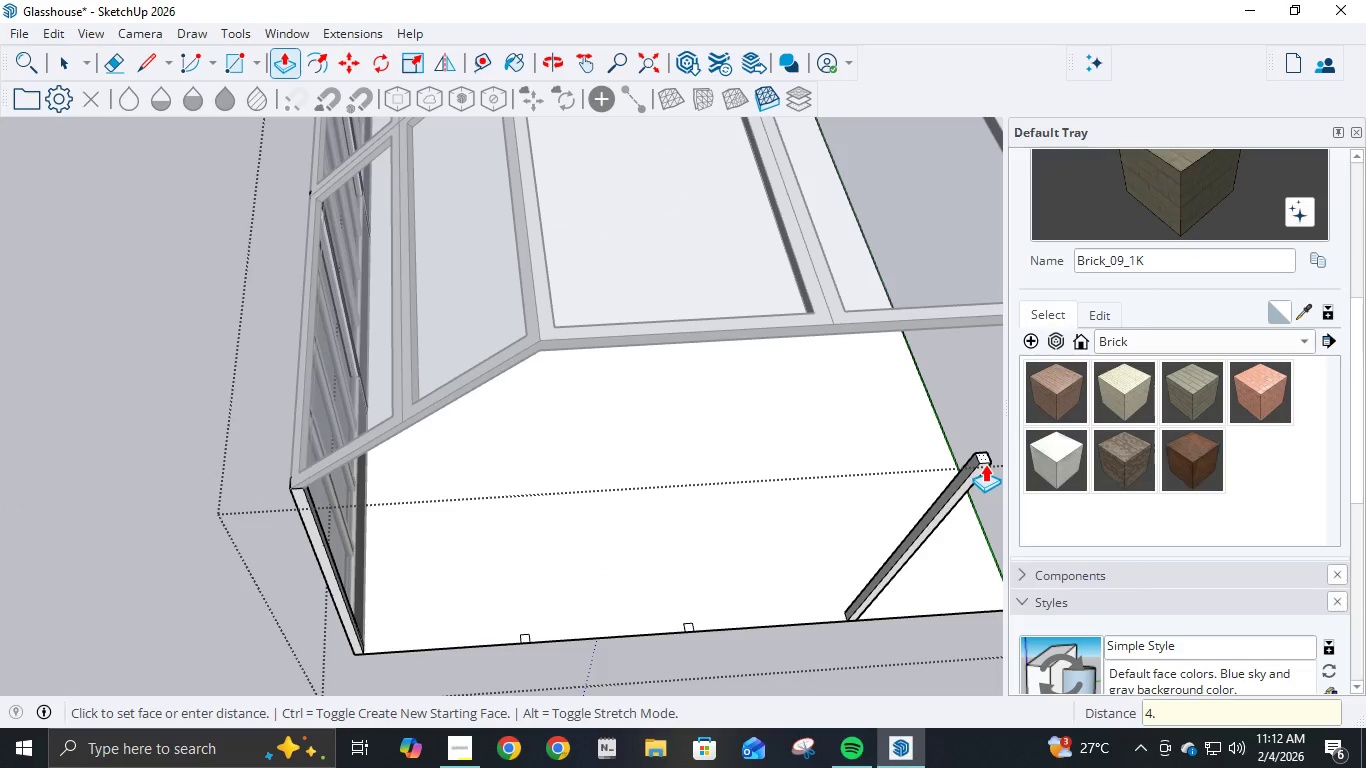 
key(NumpadDecimal)
 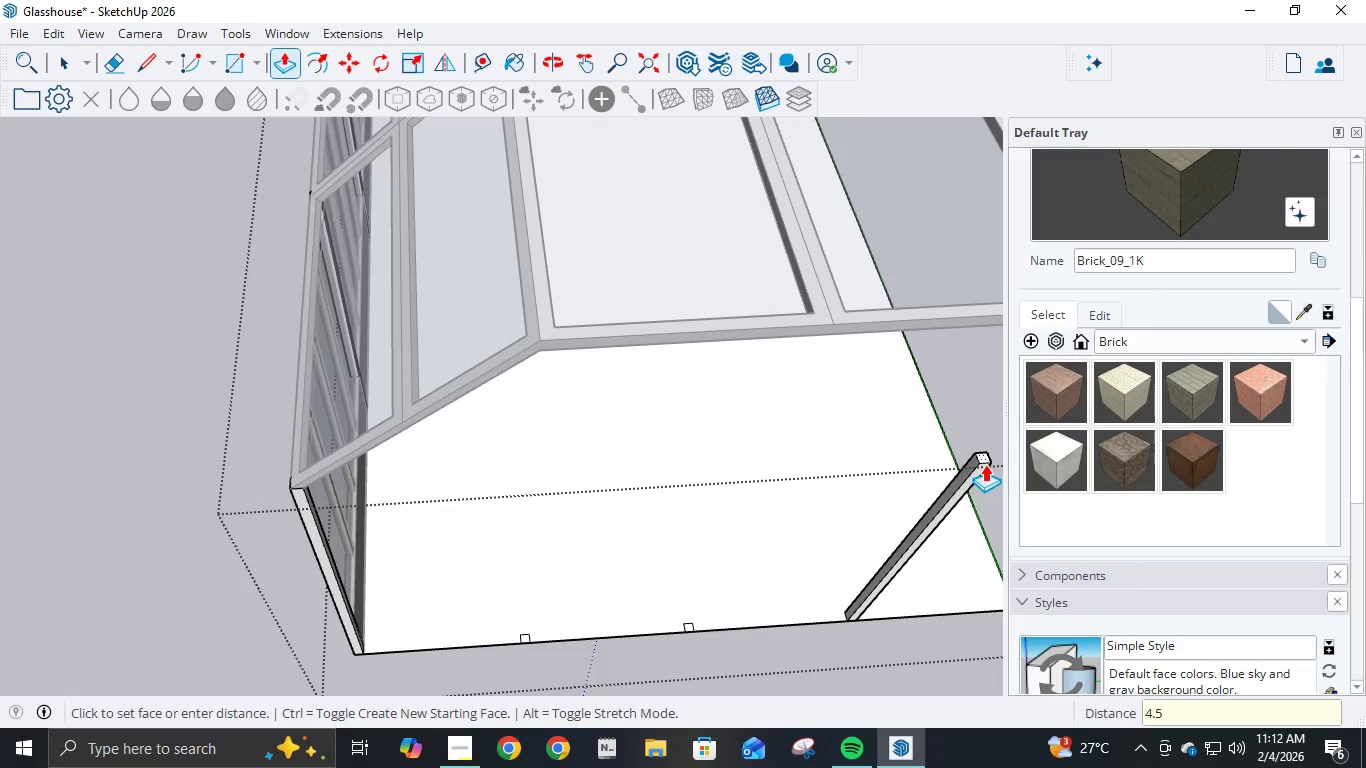 
key(Numpad5)
 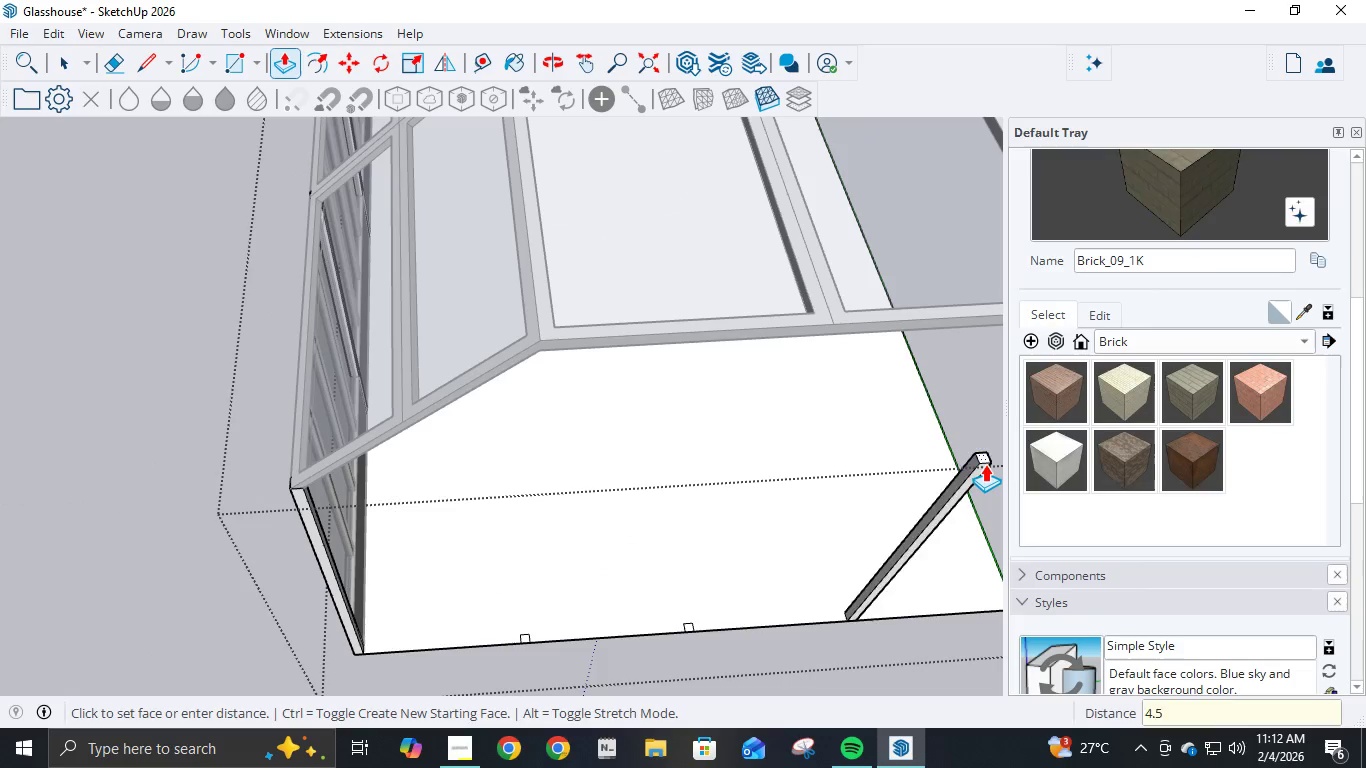 
key(NumpadEnter)
 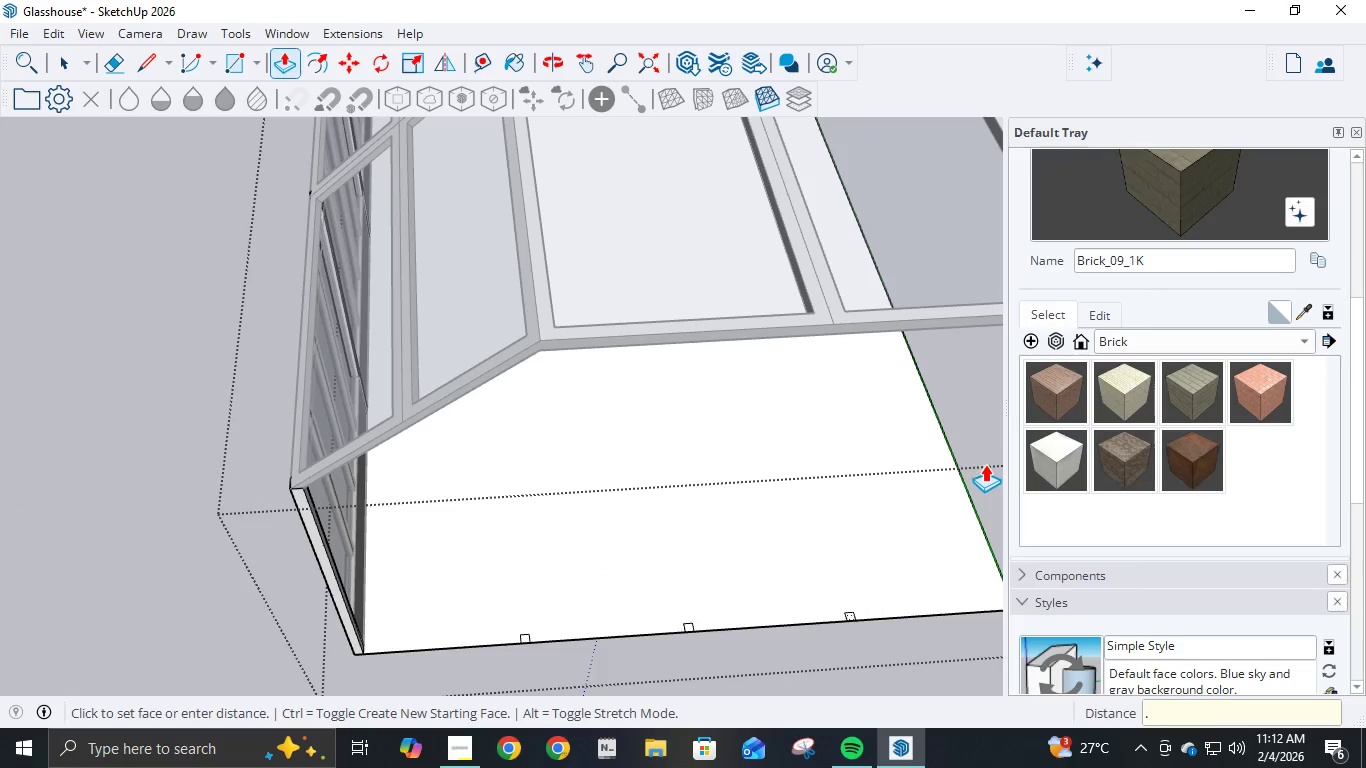 
key(NumpadDecimal)
 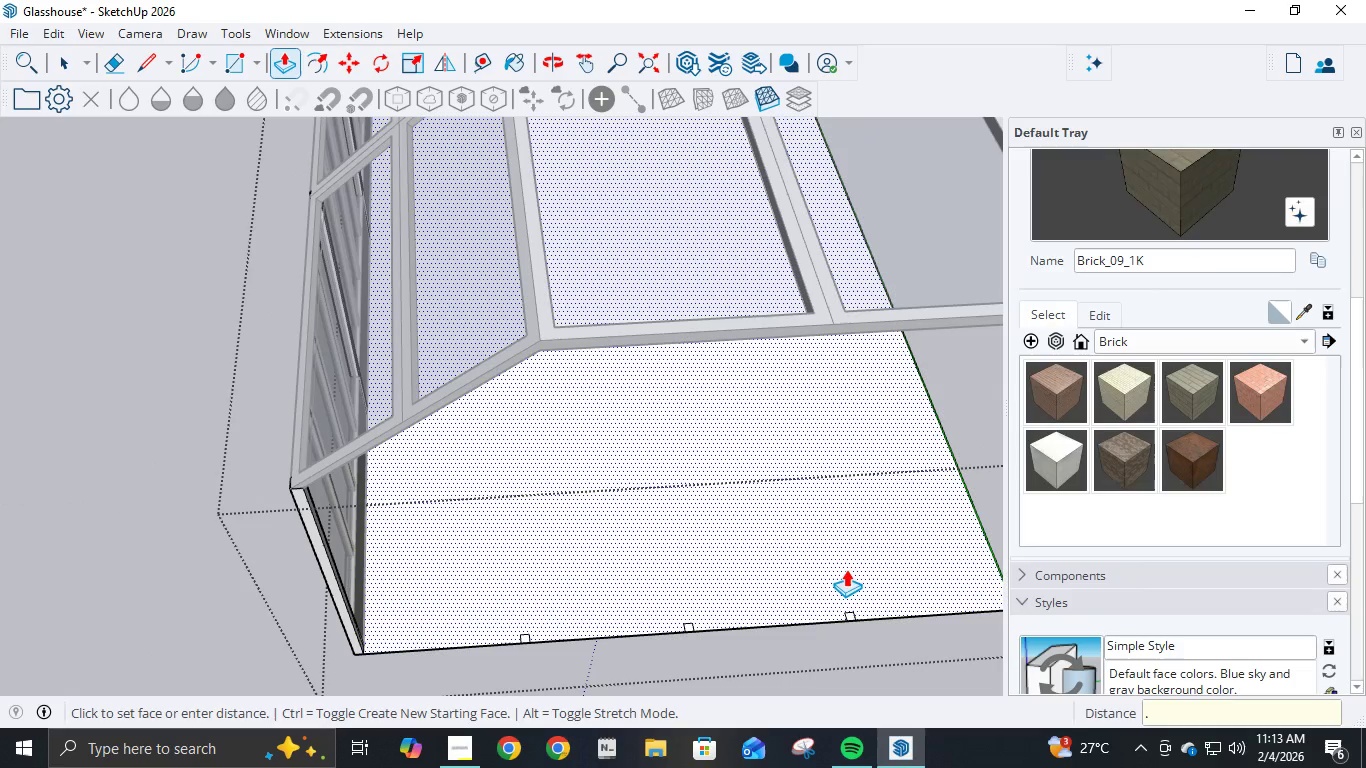 
key(E)
 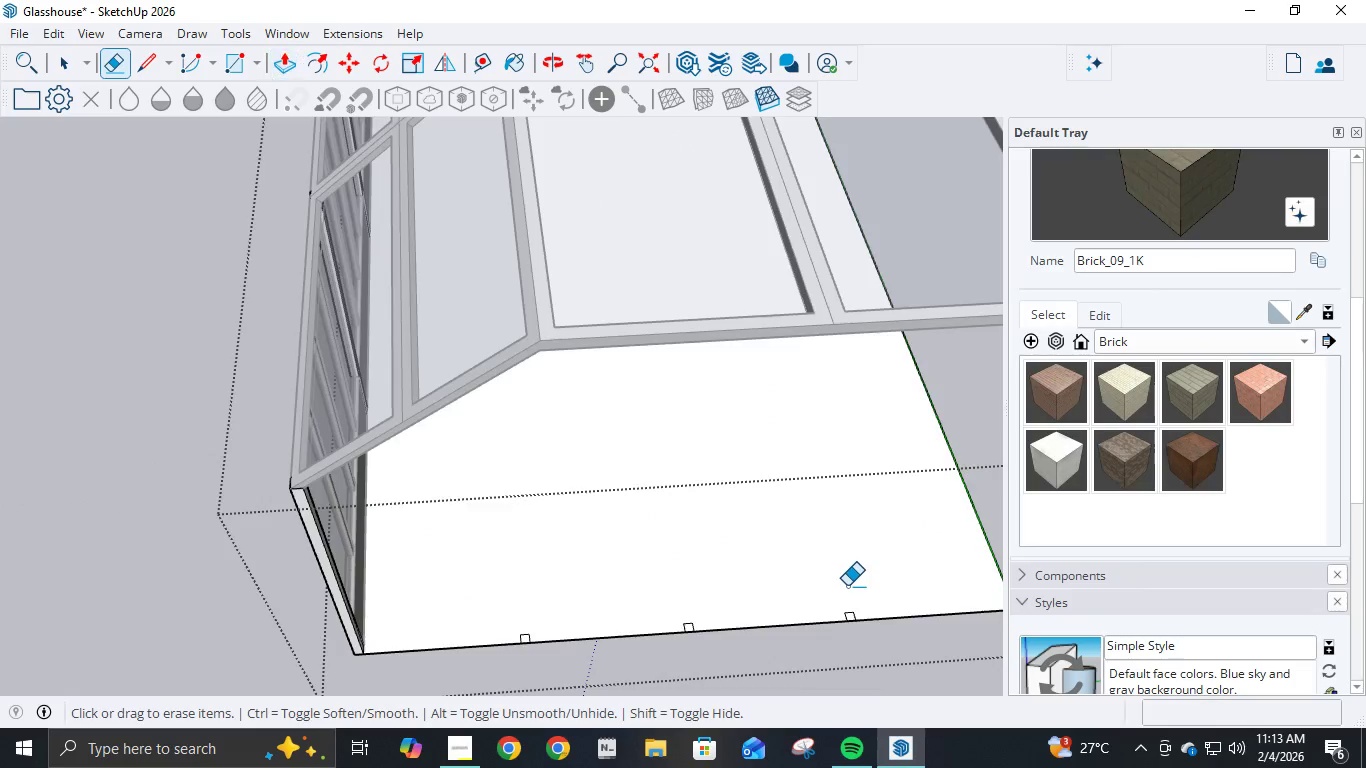 
scroll: coordinate [847, 589], scroll_direction: up, amount: 4.0
 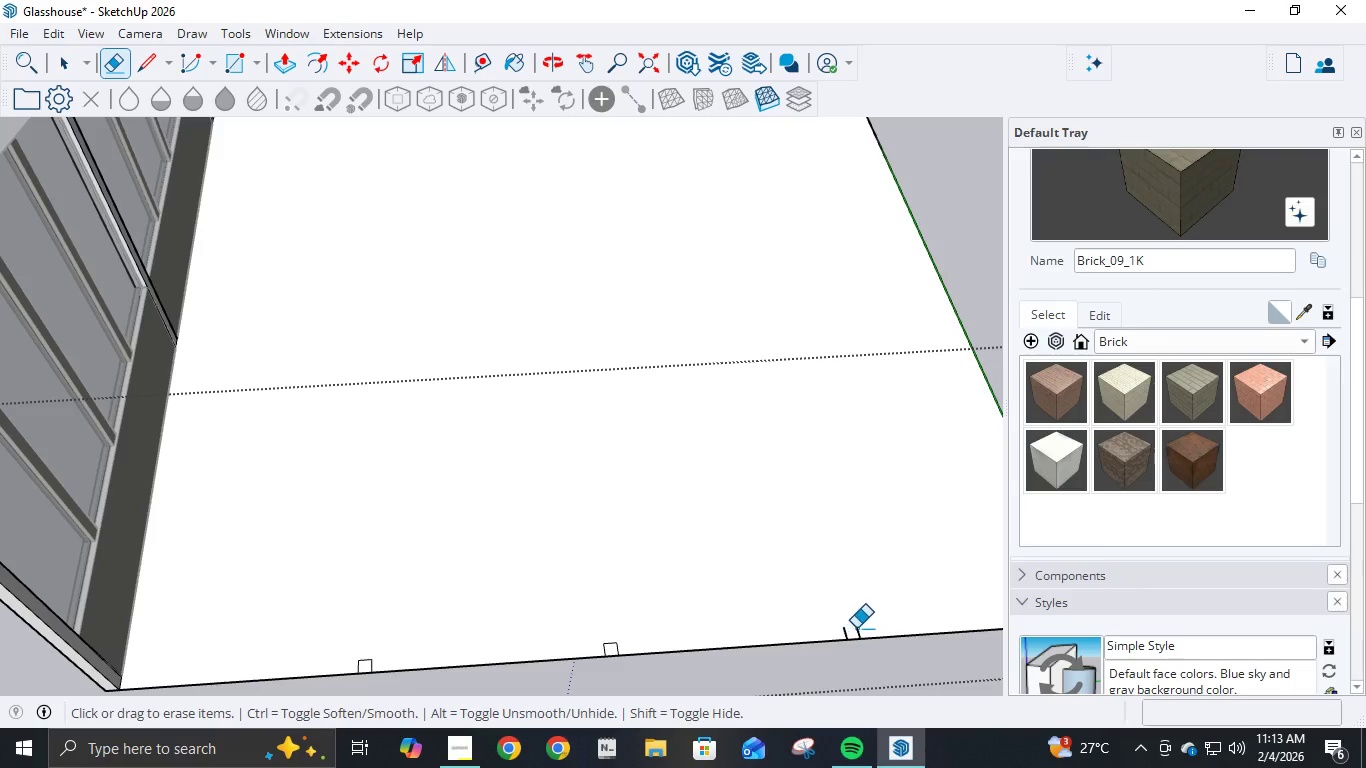 
double_click([858, 628])
 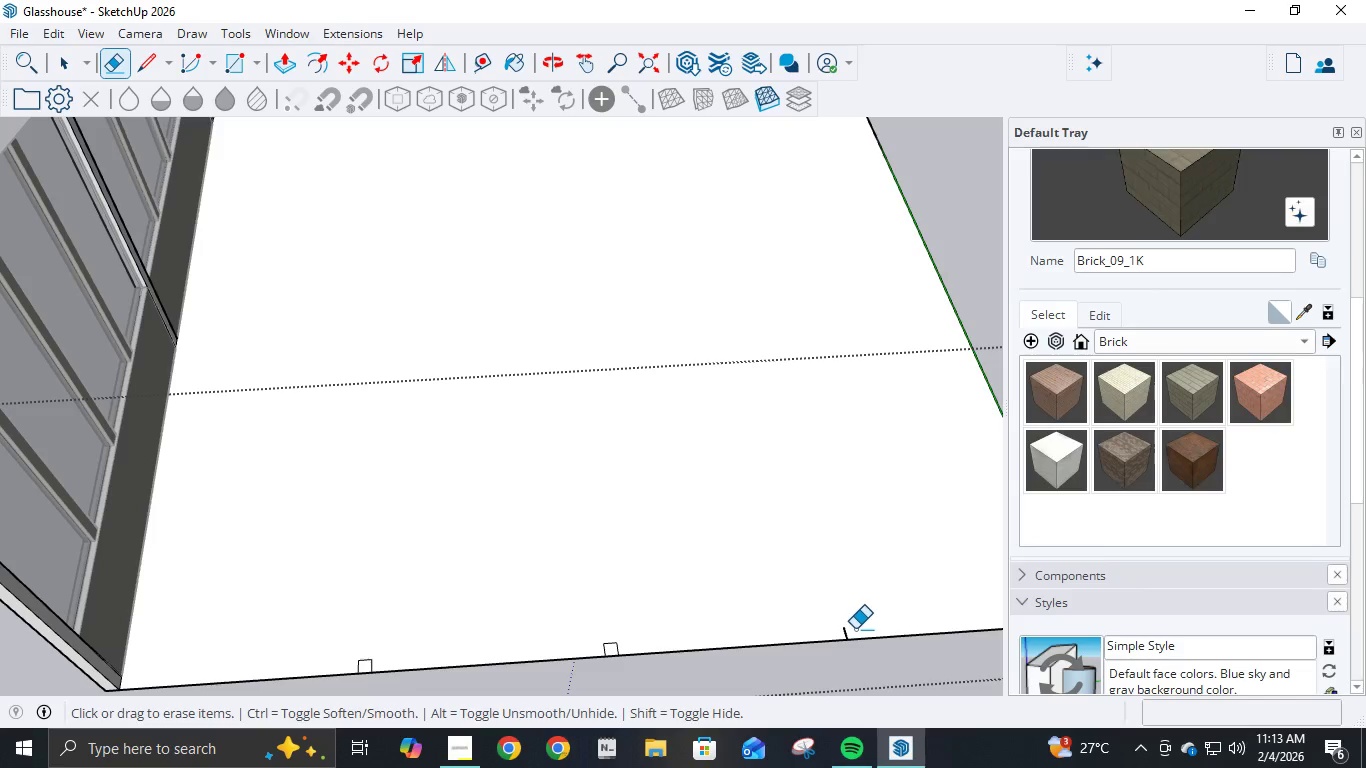 
left_click_drag(start_coordinate=[854, 629], to_coordinate=[829, 636])
 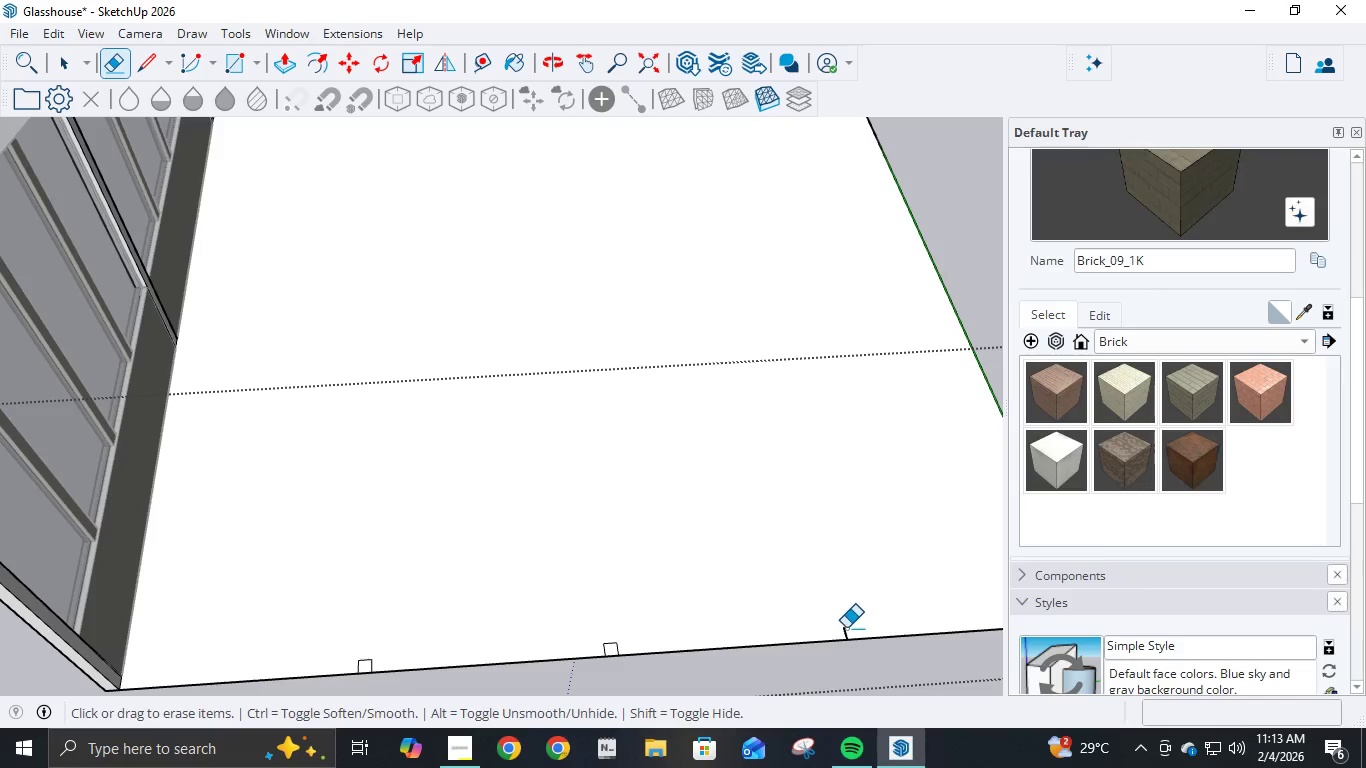 
left_click([844, 630])
 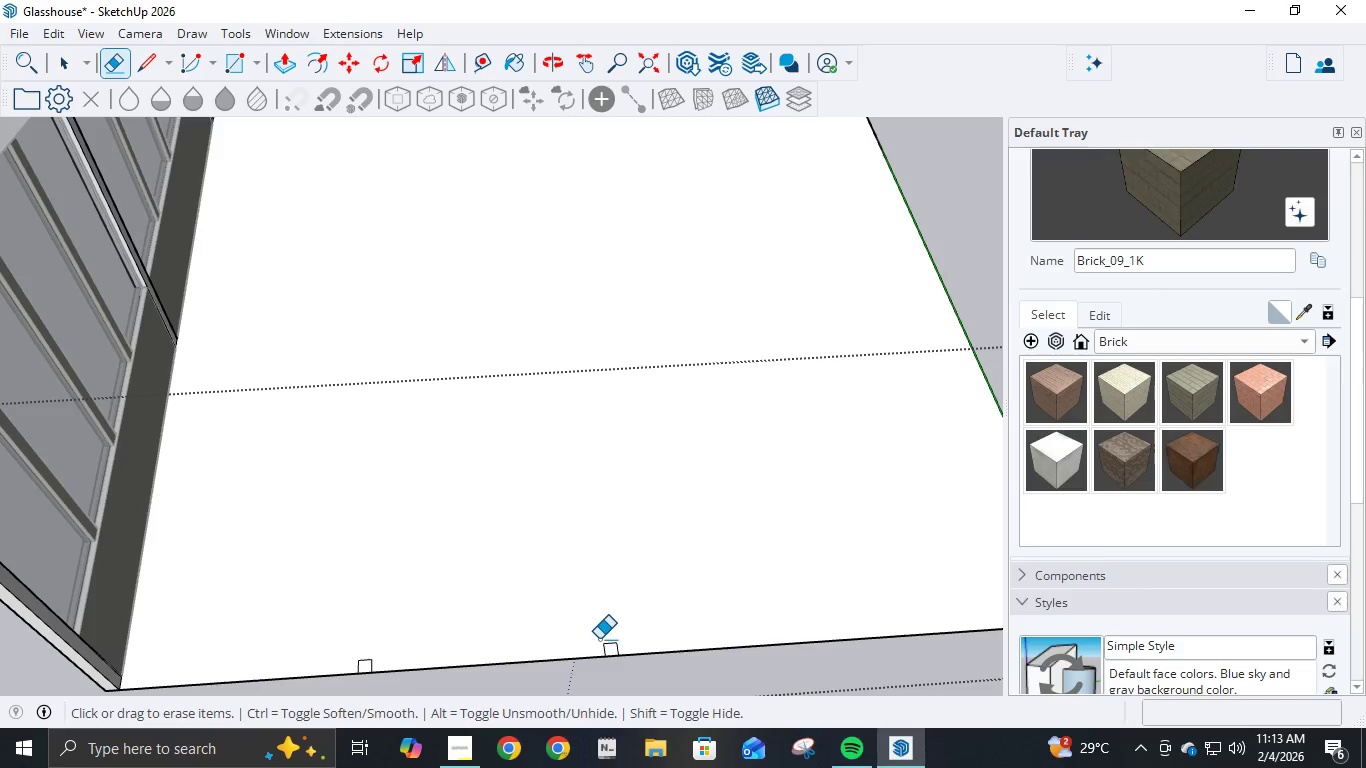 
left_click_drag(start_coordinate=[601, 641], to_coordinate=[612, 642])
 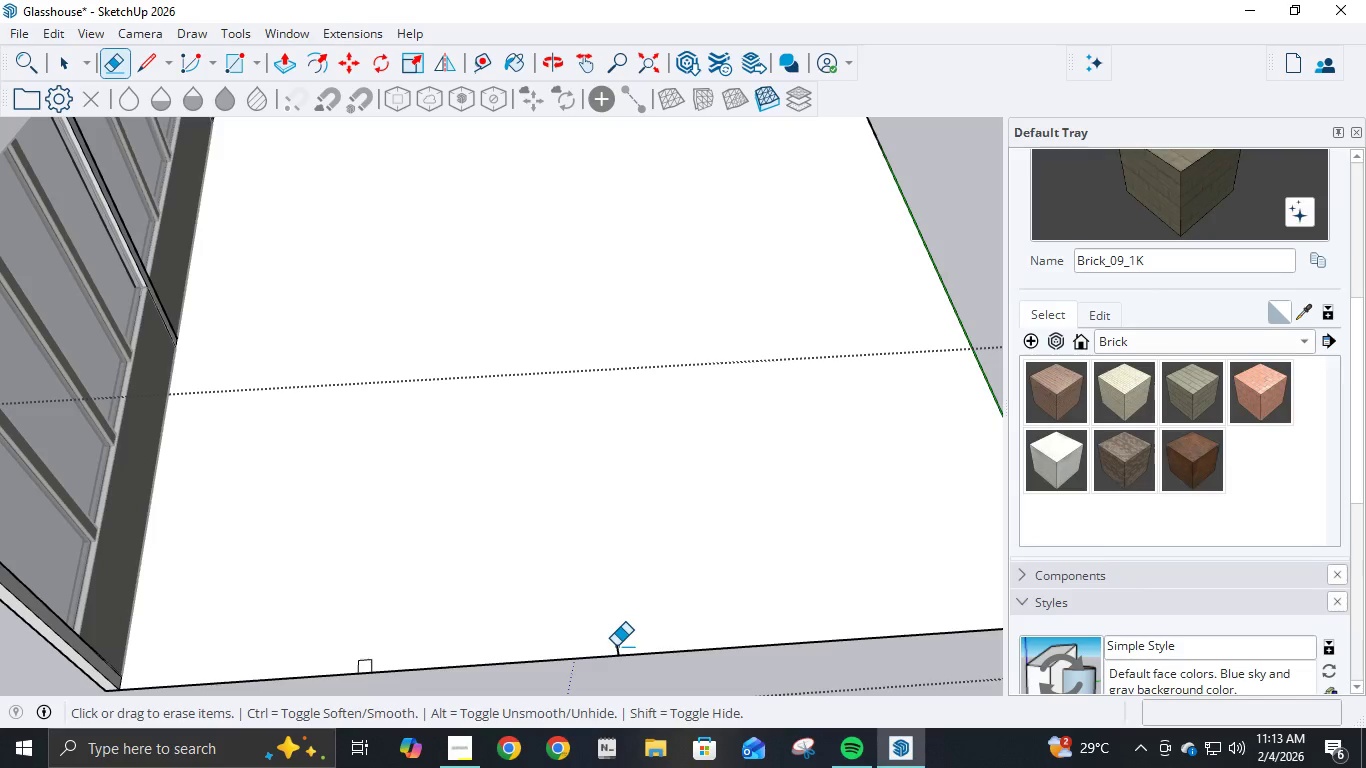 
left_click([616, 646])
 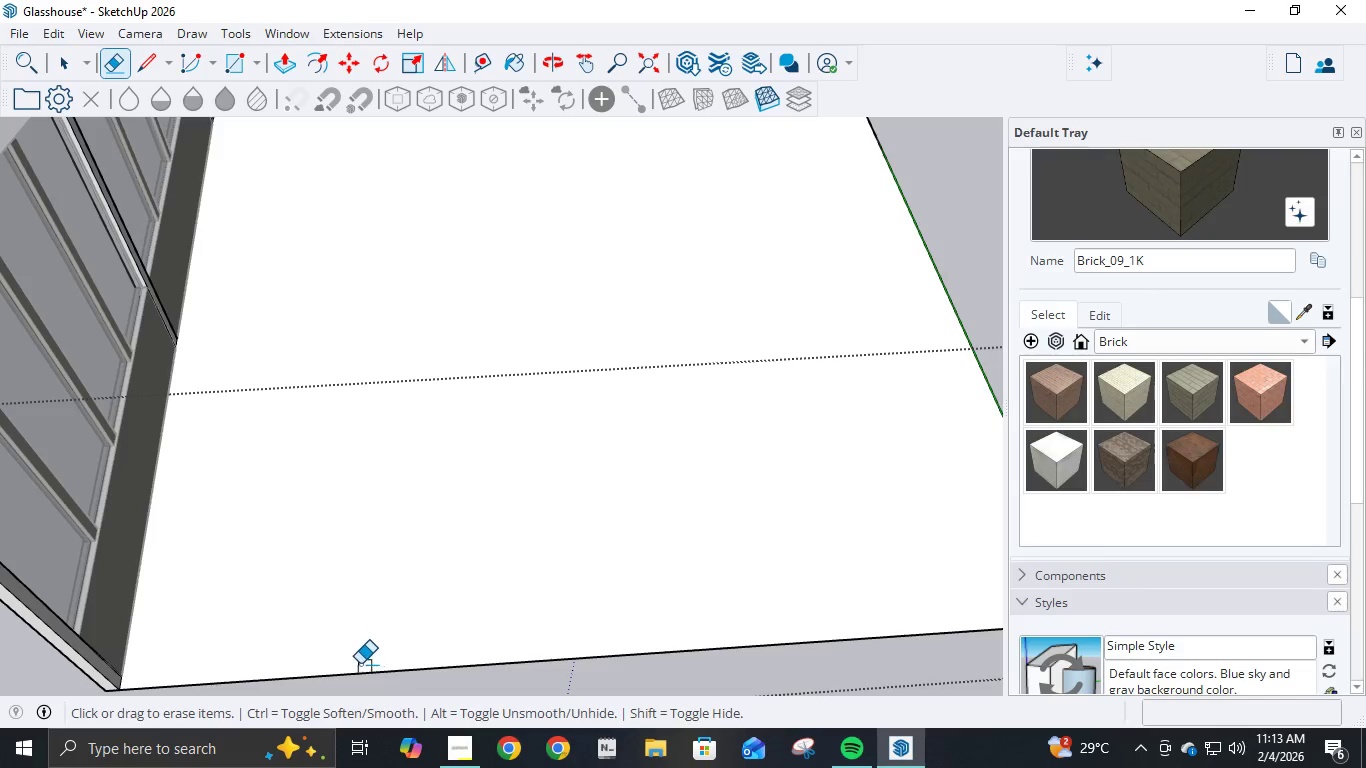 
left_click_drag(start_coordinate=[352, 664], to_coordinate=[386, 664])
 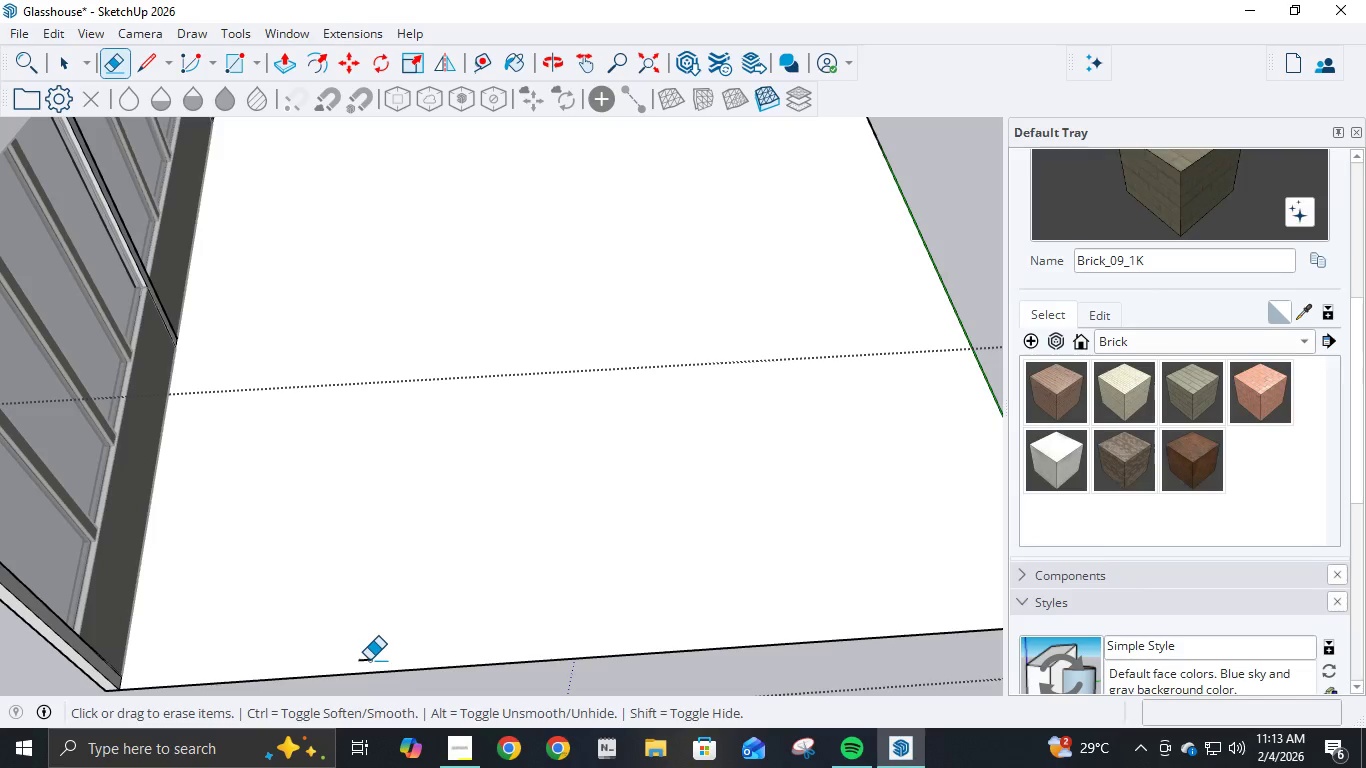 
left_click([369, 660])
 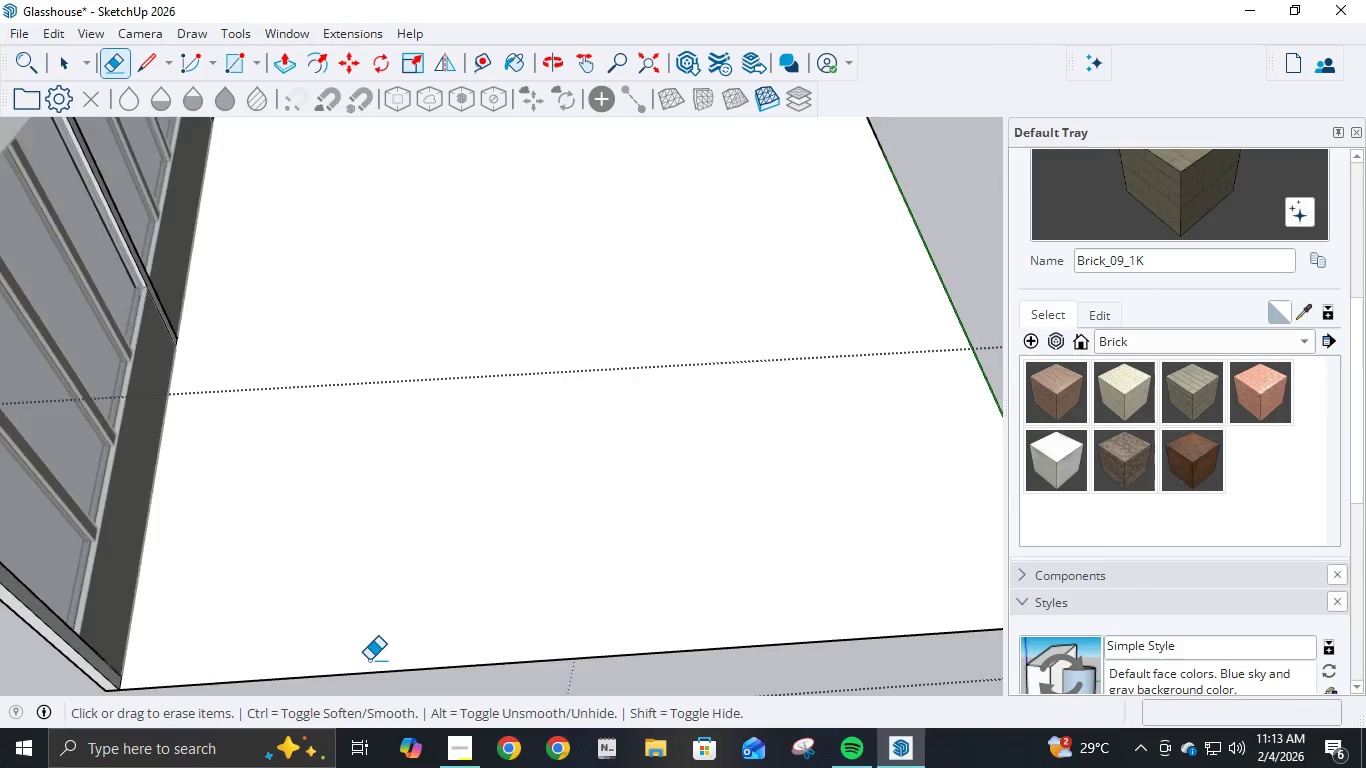 
scroll: coordinate [372, 651], scroll_direction: down, amount: 5.0
 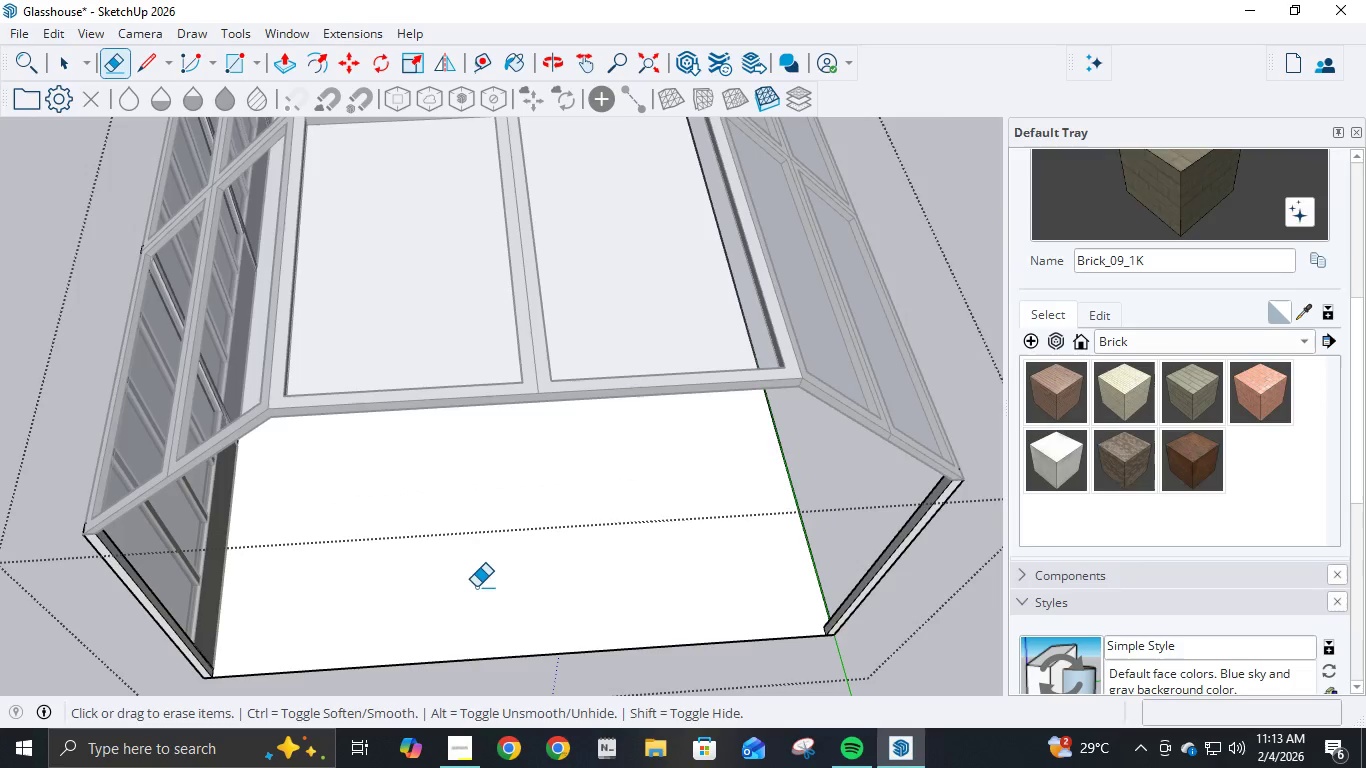 
scroll: coordinate [481, 582], scroll_direction: up, amount: 1.0
 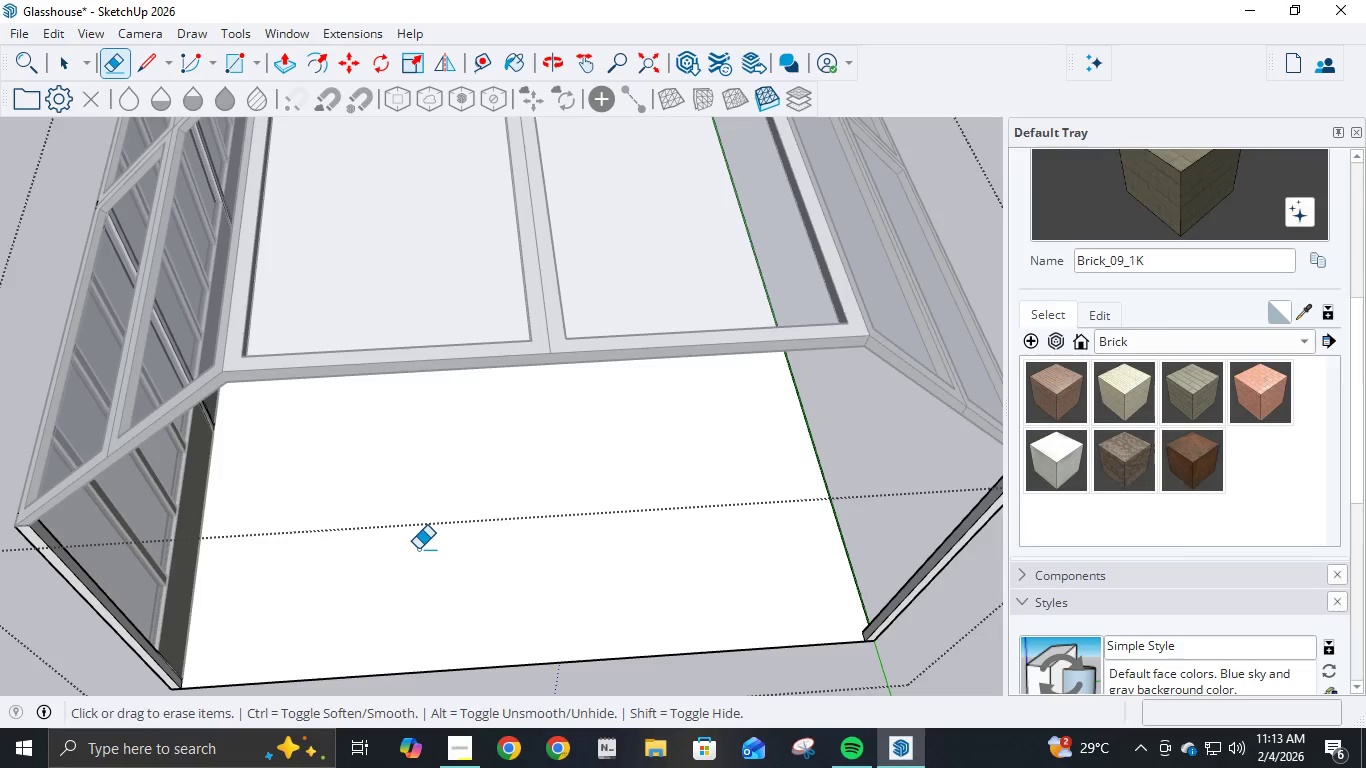 
key(L)
 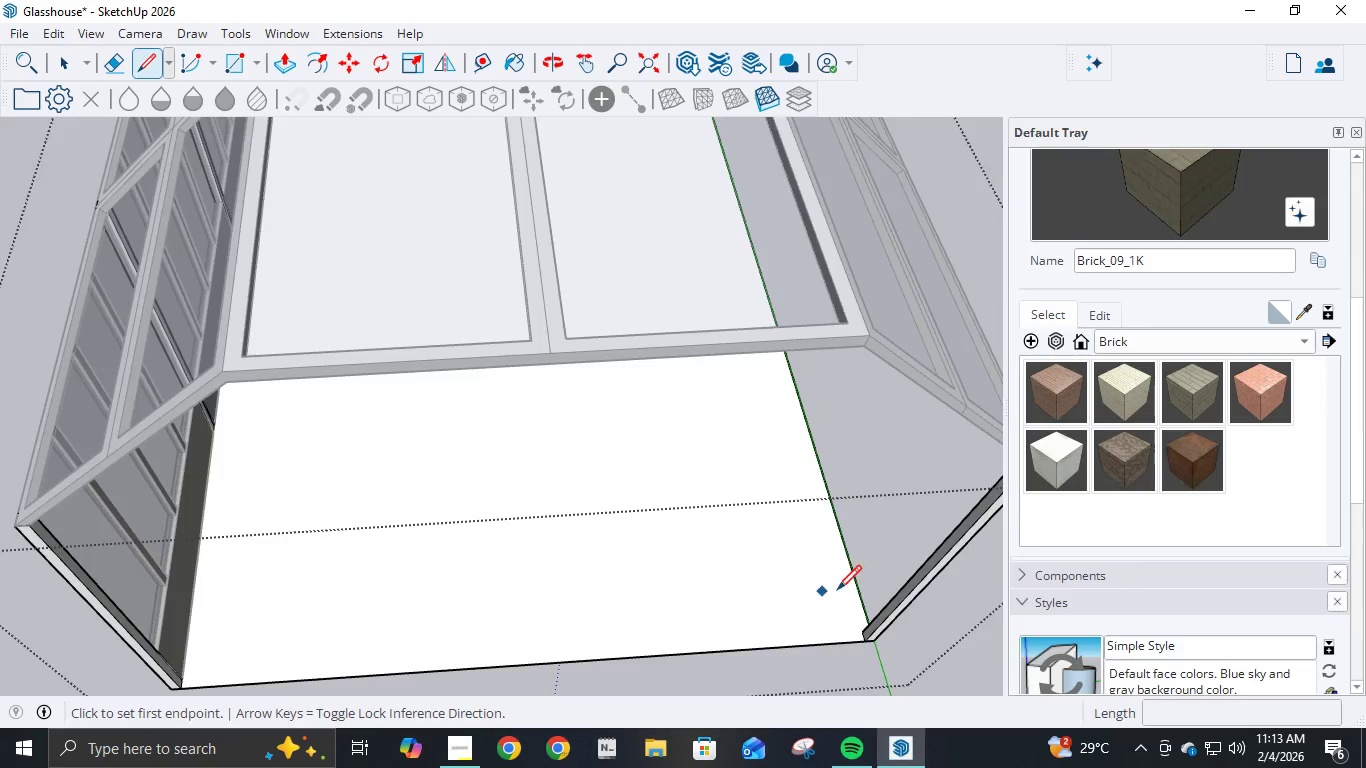 
scroll: coordinate [837, 592], scroll_direction: up, amount: 1.0
 